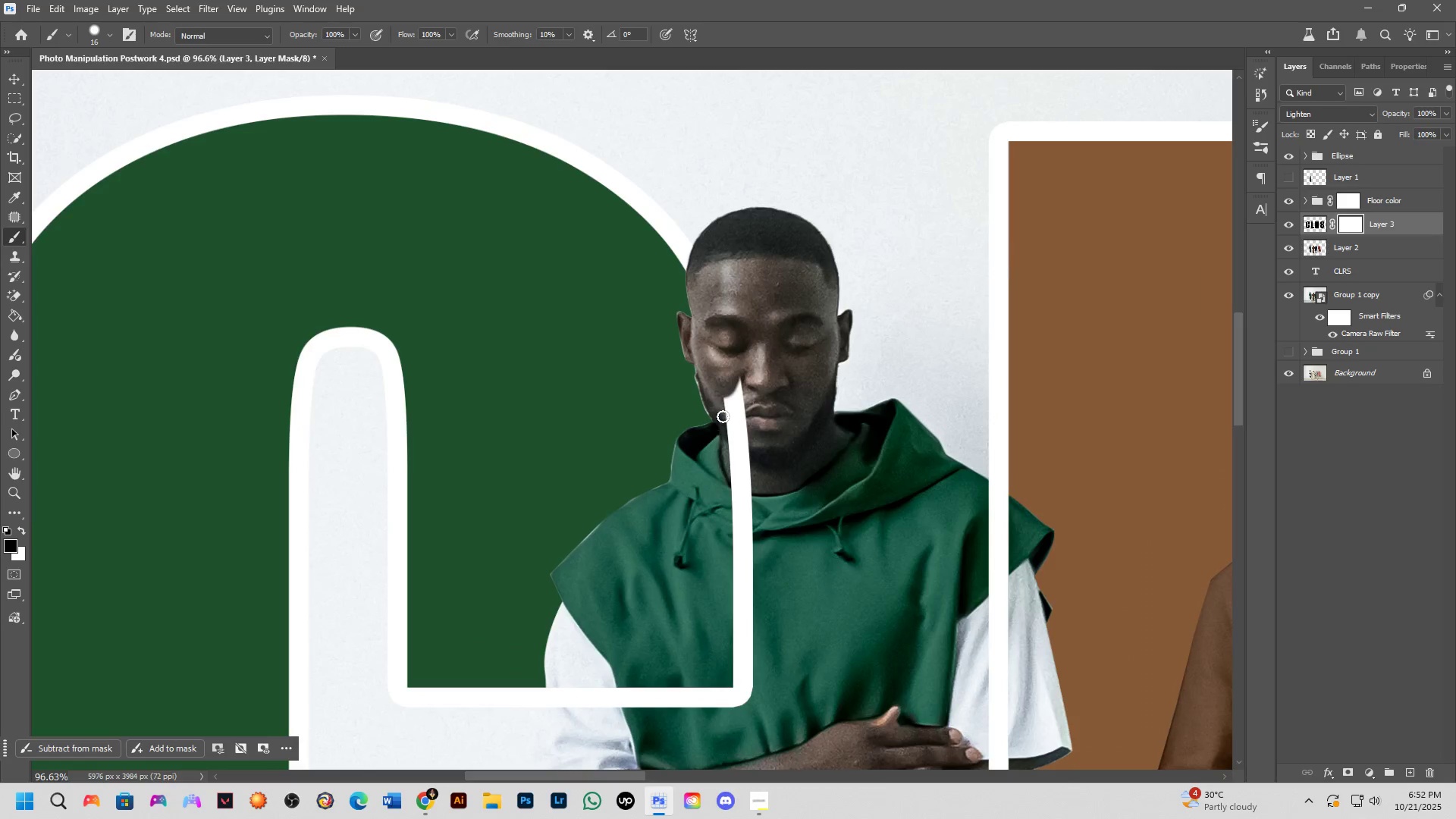 
hold_key(key=AltLeft, duration=0.5)
 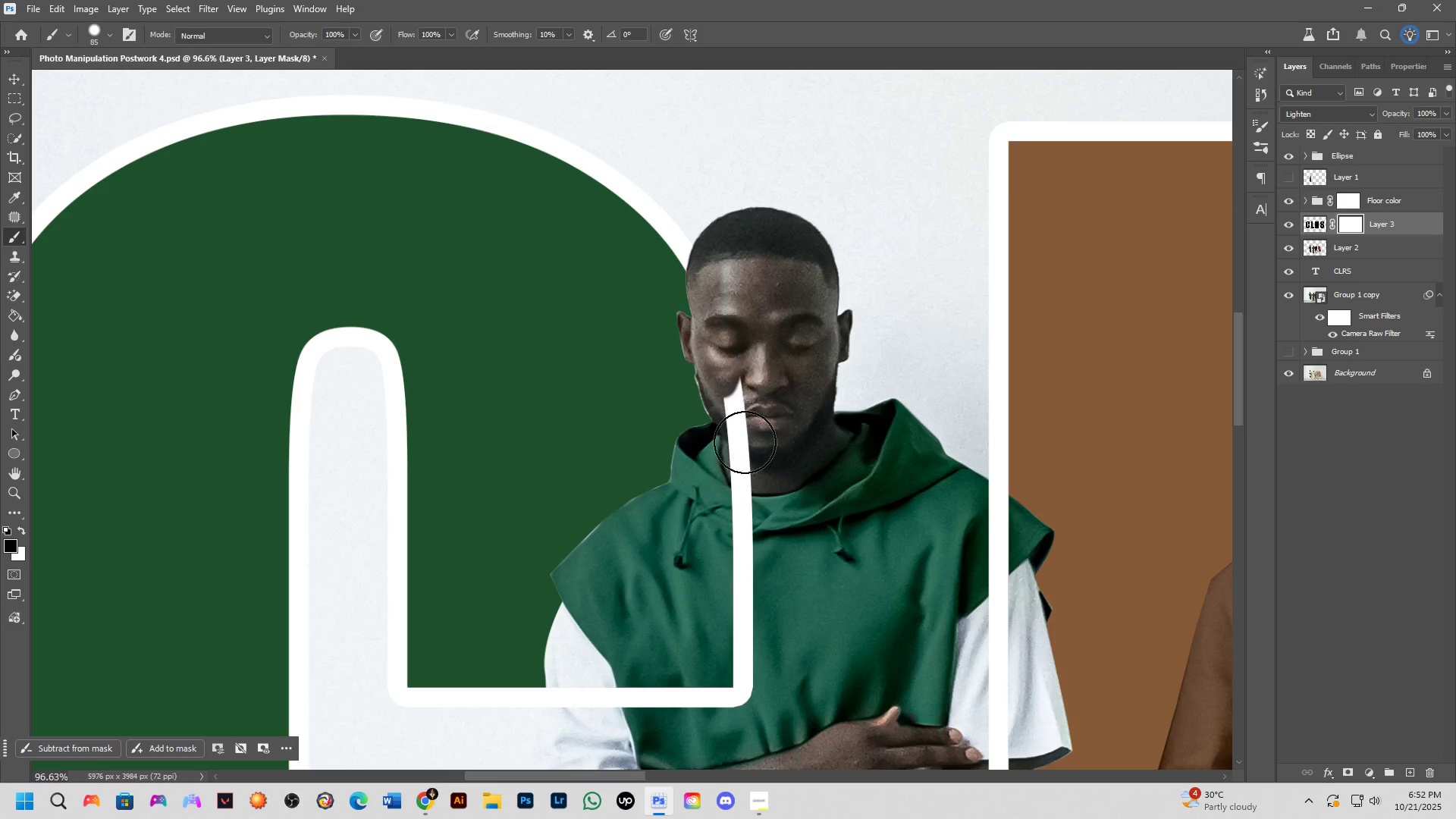 
scroll: coordinate [748, 457], scroll_direction: down, amount: 12.0
 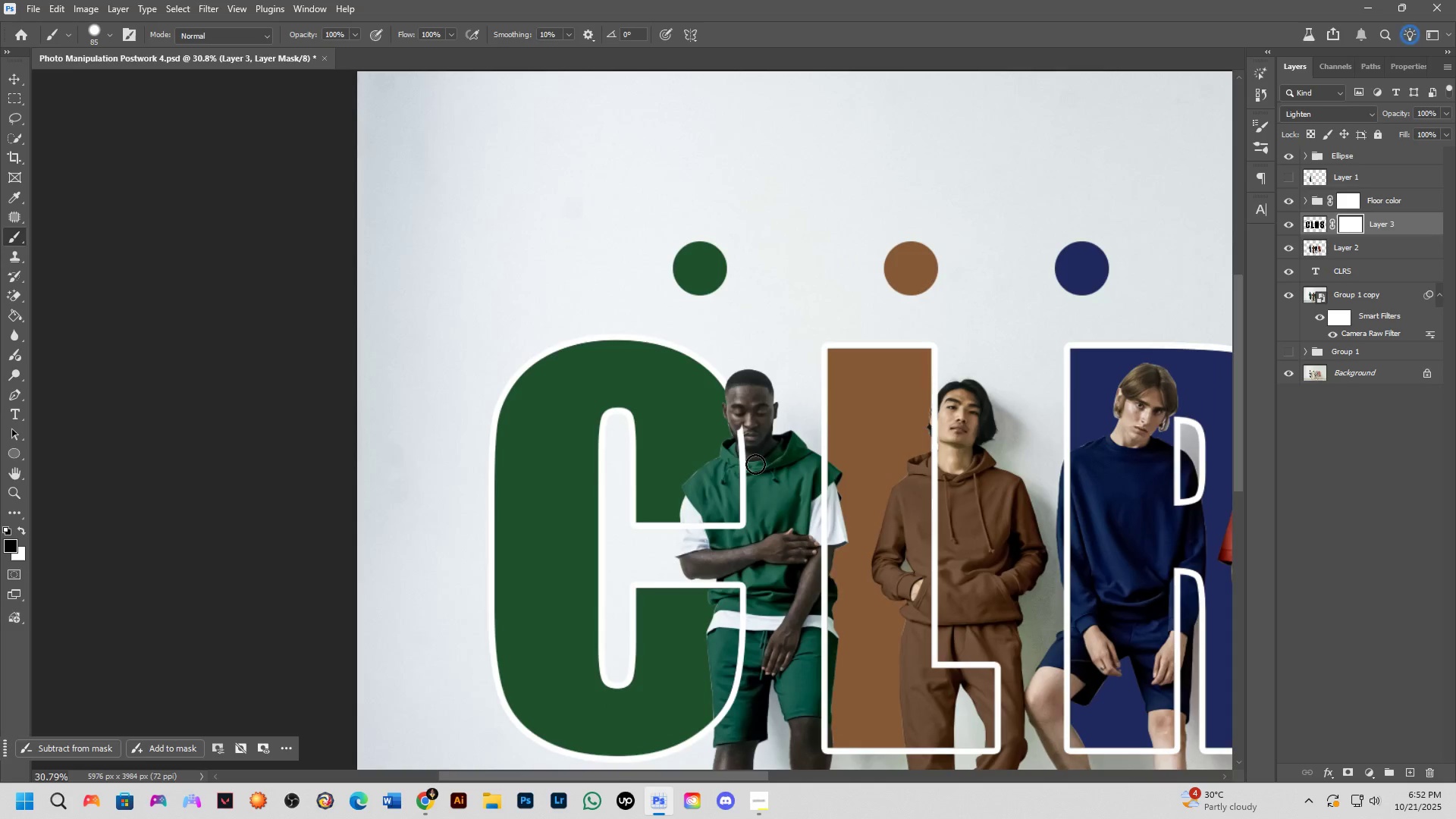 
hold_key(key=Space, duration=0.9)
 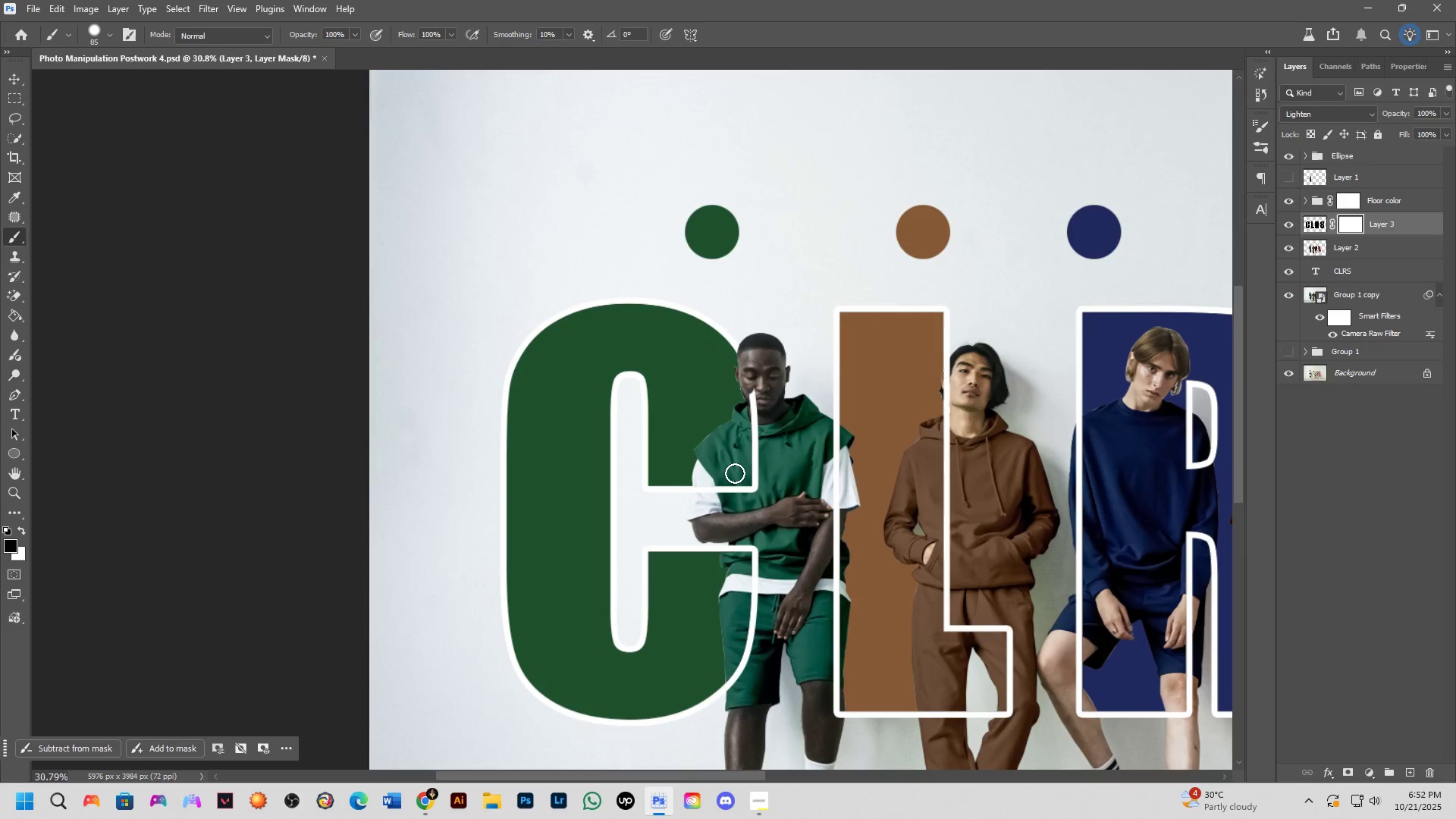 
scroll: coordinate [742, 449], scroll_direction: up, amount: 5.0
 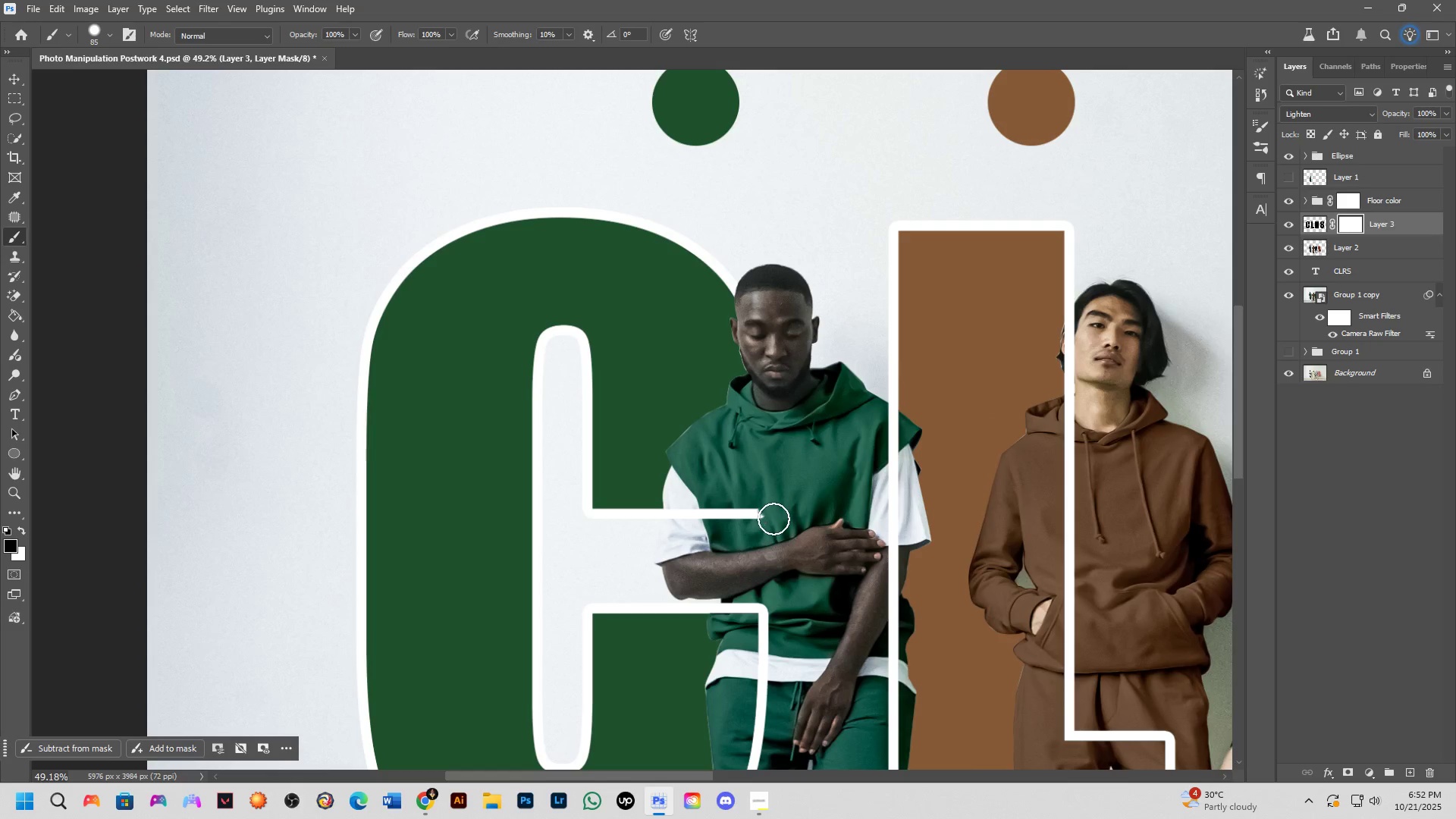 
scroll: coordinate [797, 444], scroll_direction: down, amount: 7.0
 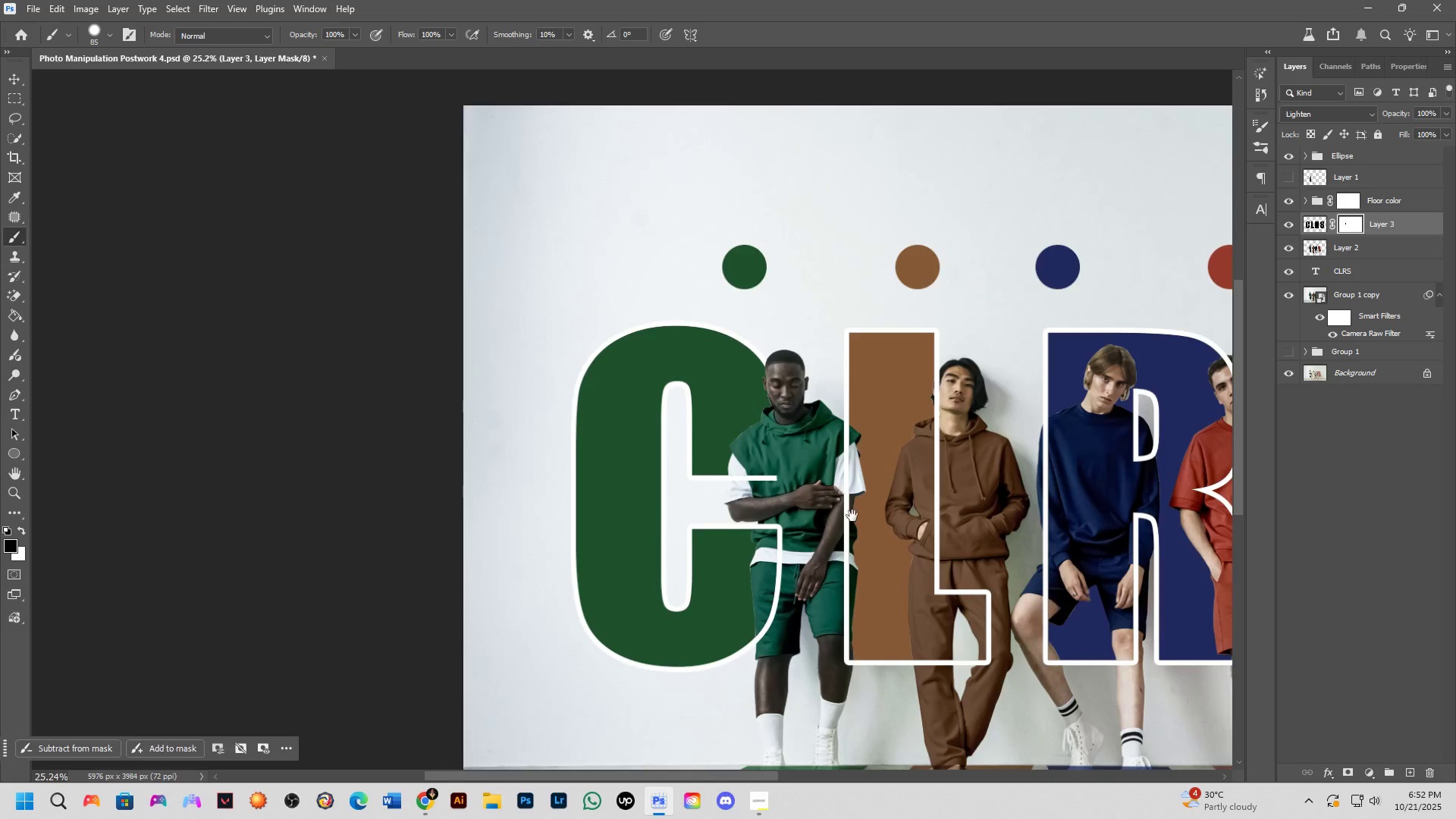 
hold_key(key=Space, duration=1.53)
 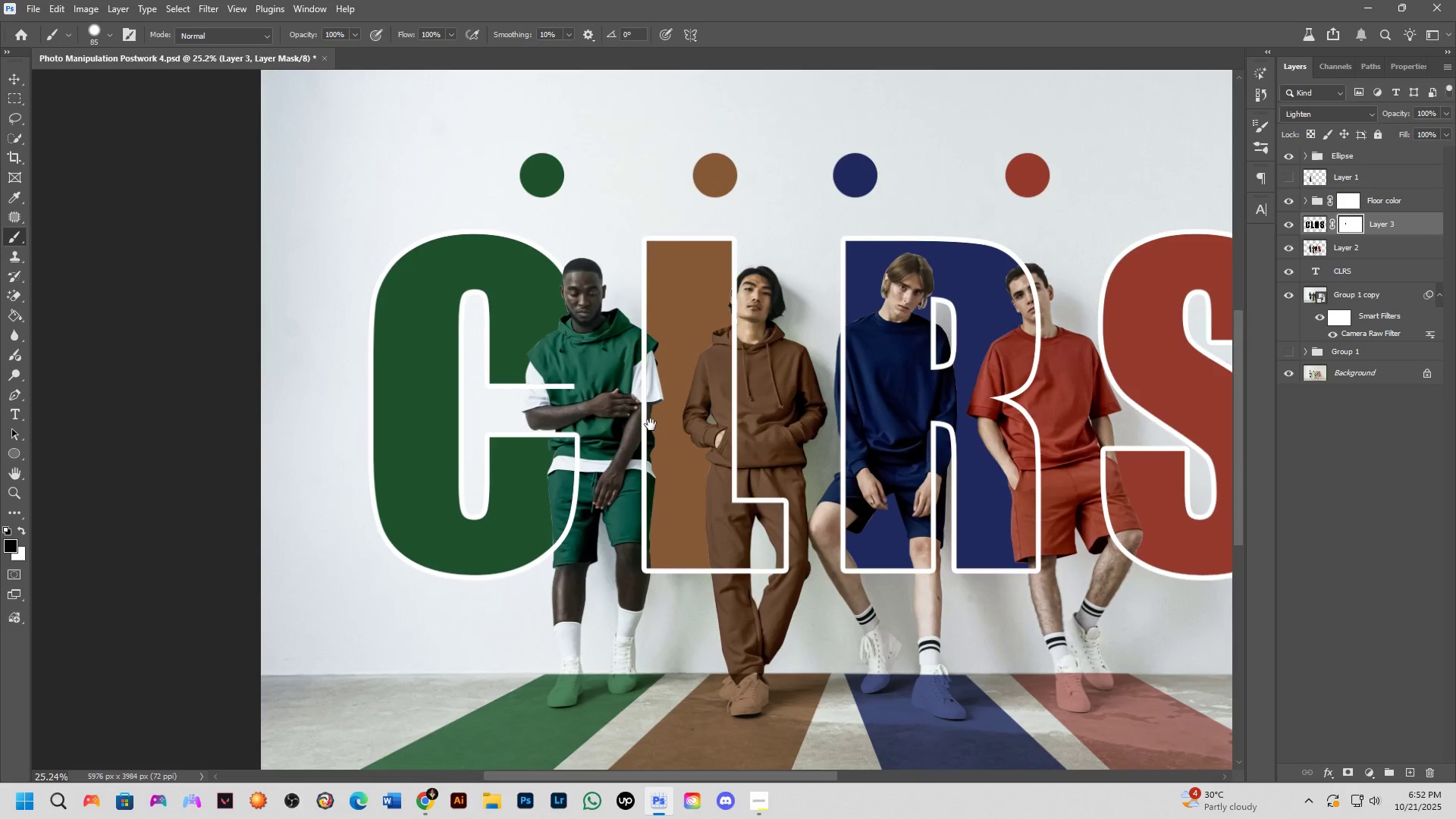 
hold_key(key=Space, duration=0.31)
 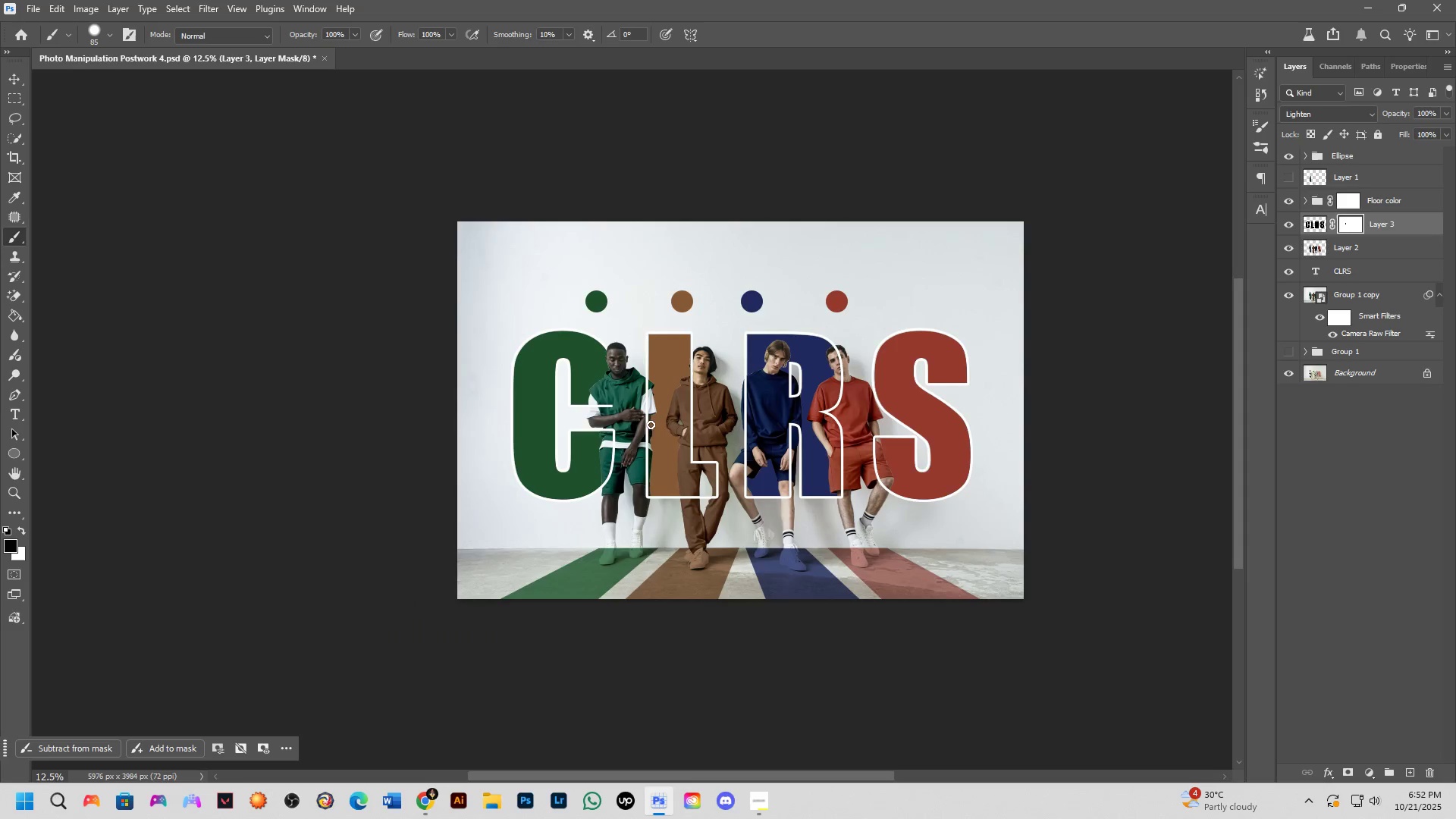 
scroll: coordinate [713, 501], scroll_direction: down, amount: 5.0
 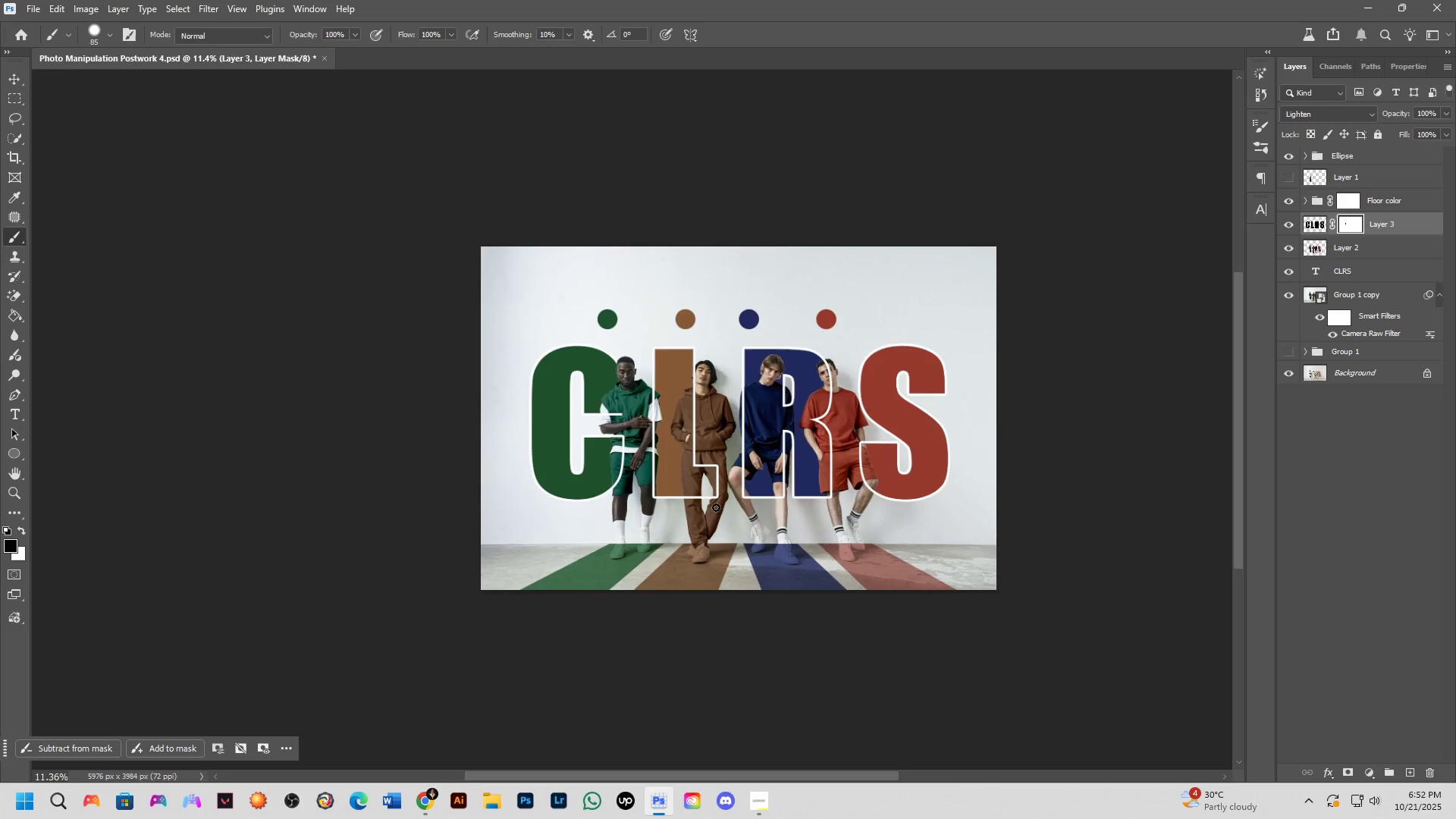 
key(Shift+ShiftLeft)
 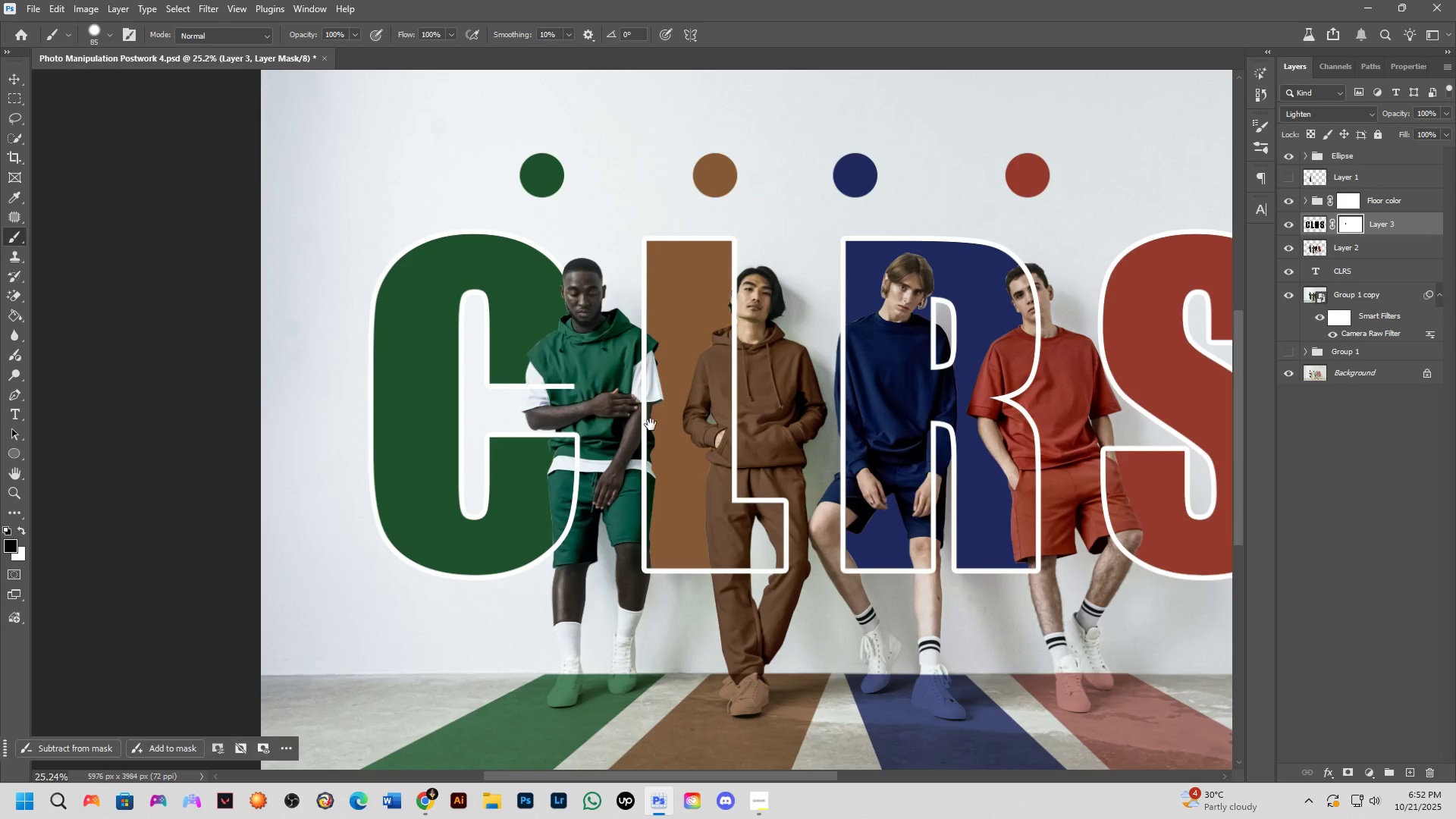 
hold_key(key=ShiftLeft, duration=1.53)
 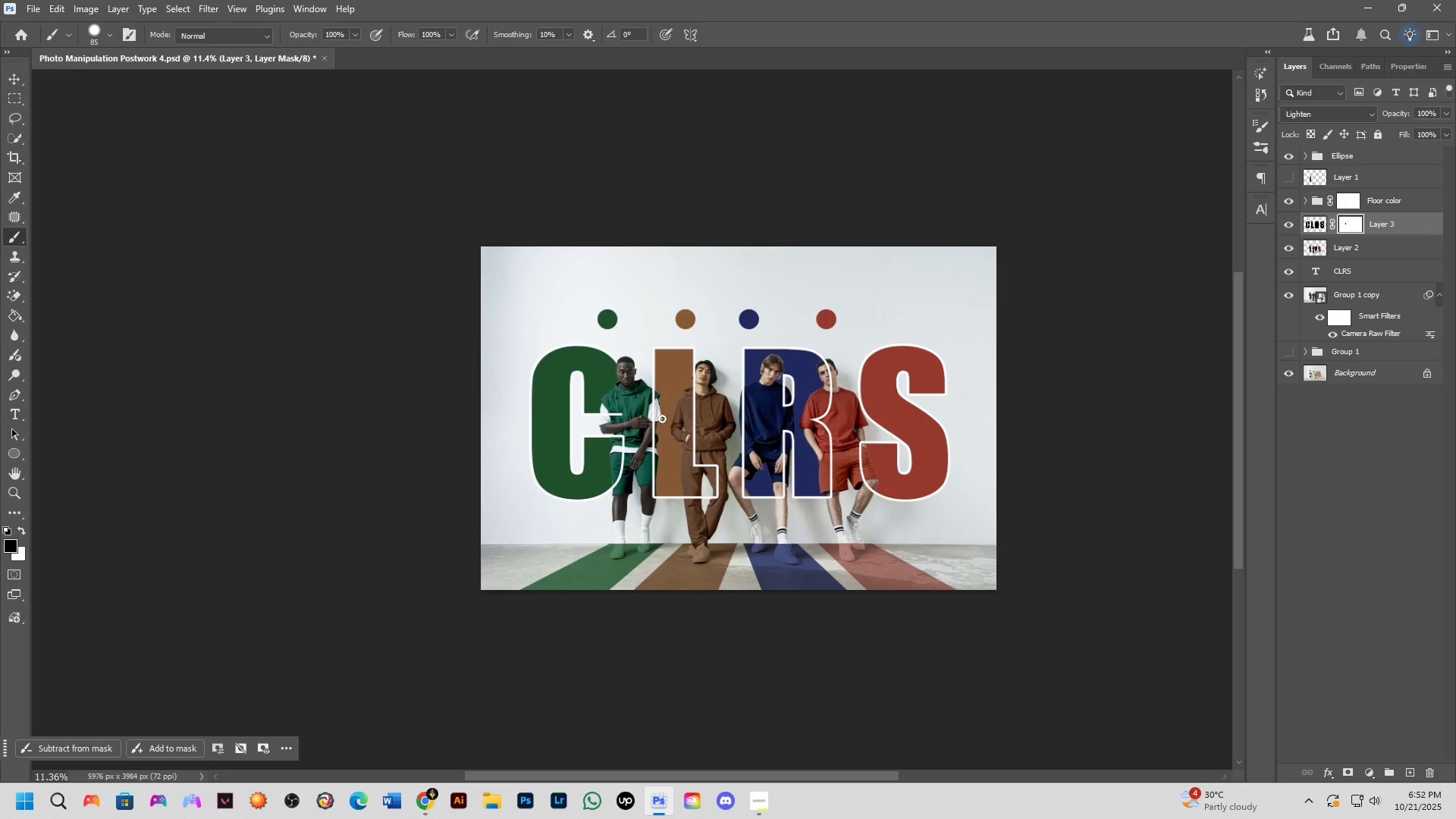 
hold_key(key=ShiftLeft, duration=0.75)
scroll: coordinate [693, 416], scroll_direction: up, amount: 6.0
 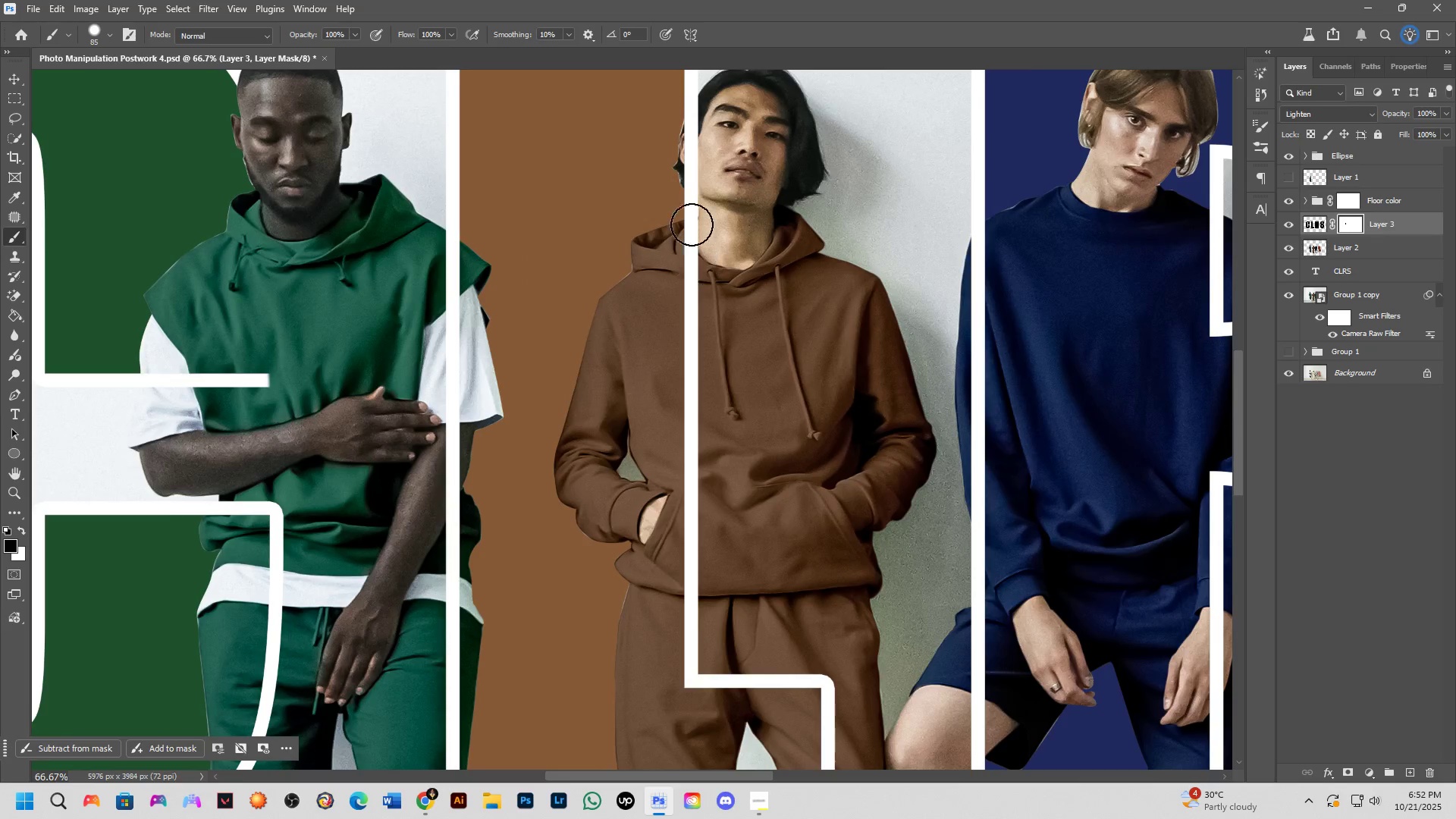 
hold_key(key=Space, duration=0.5)
 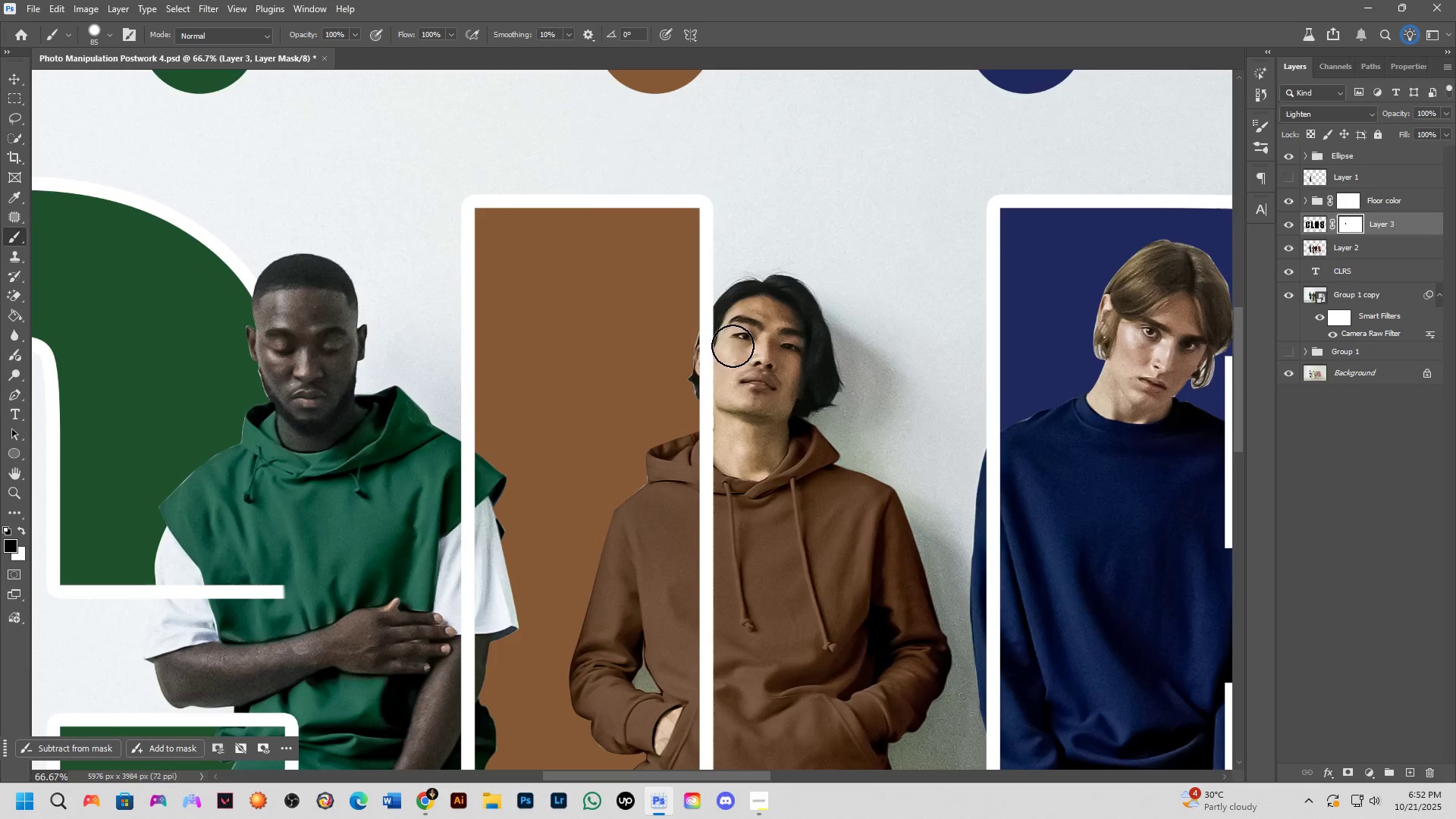 
hold_key(key=AltLeft, duration=0.31)
 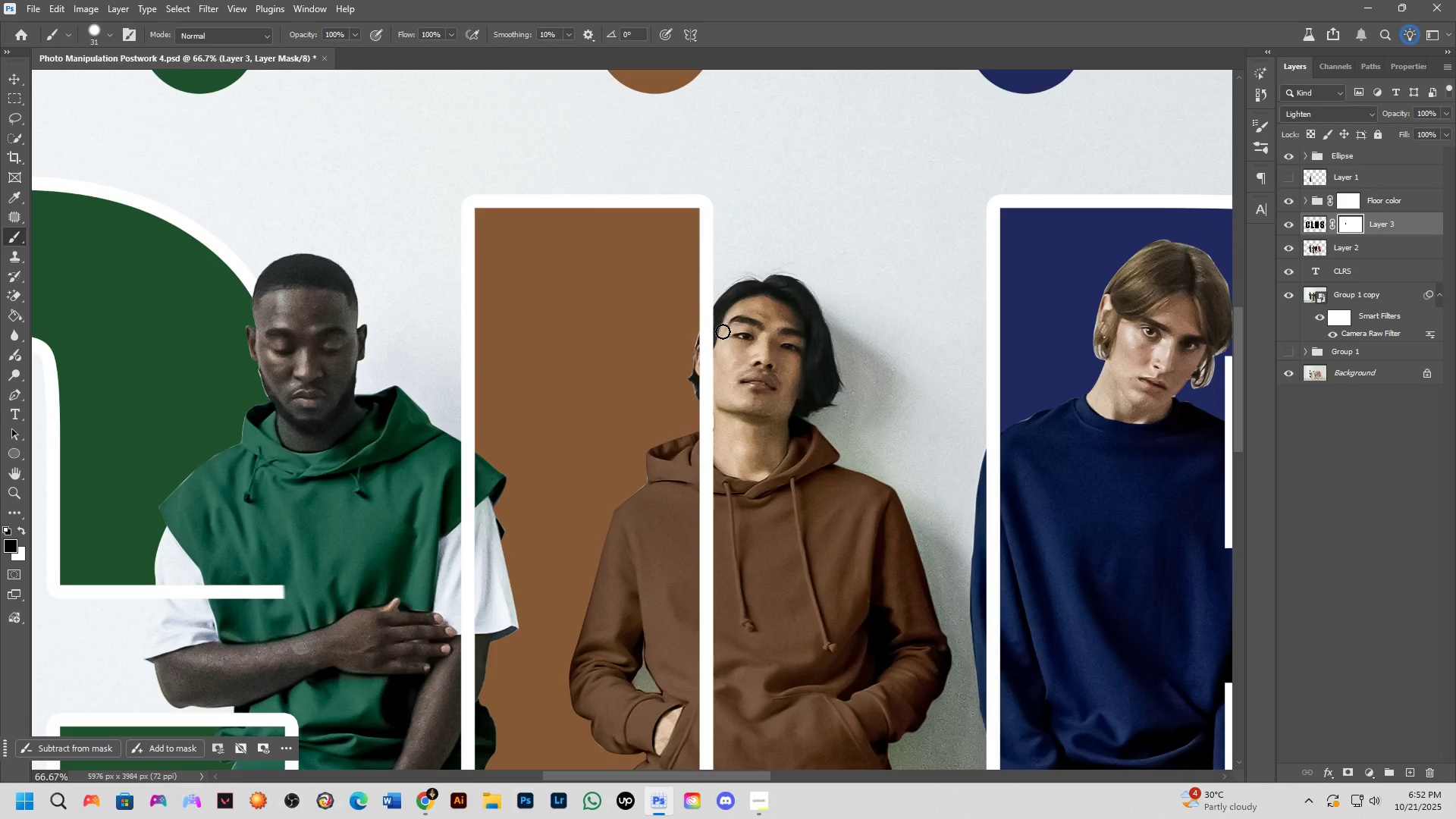 
hold_key(key=AltLeft, duration=0.32)
 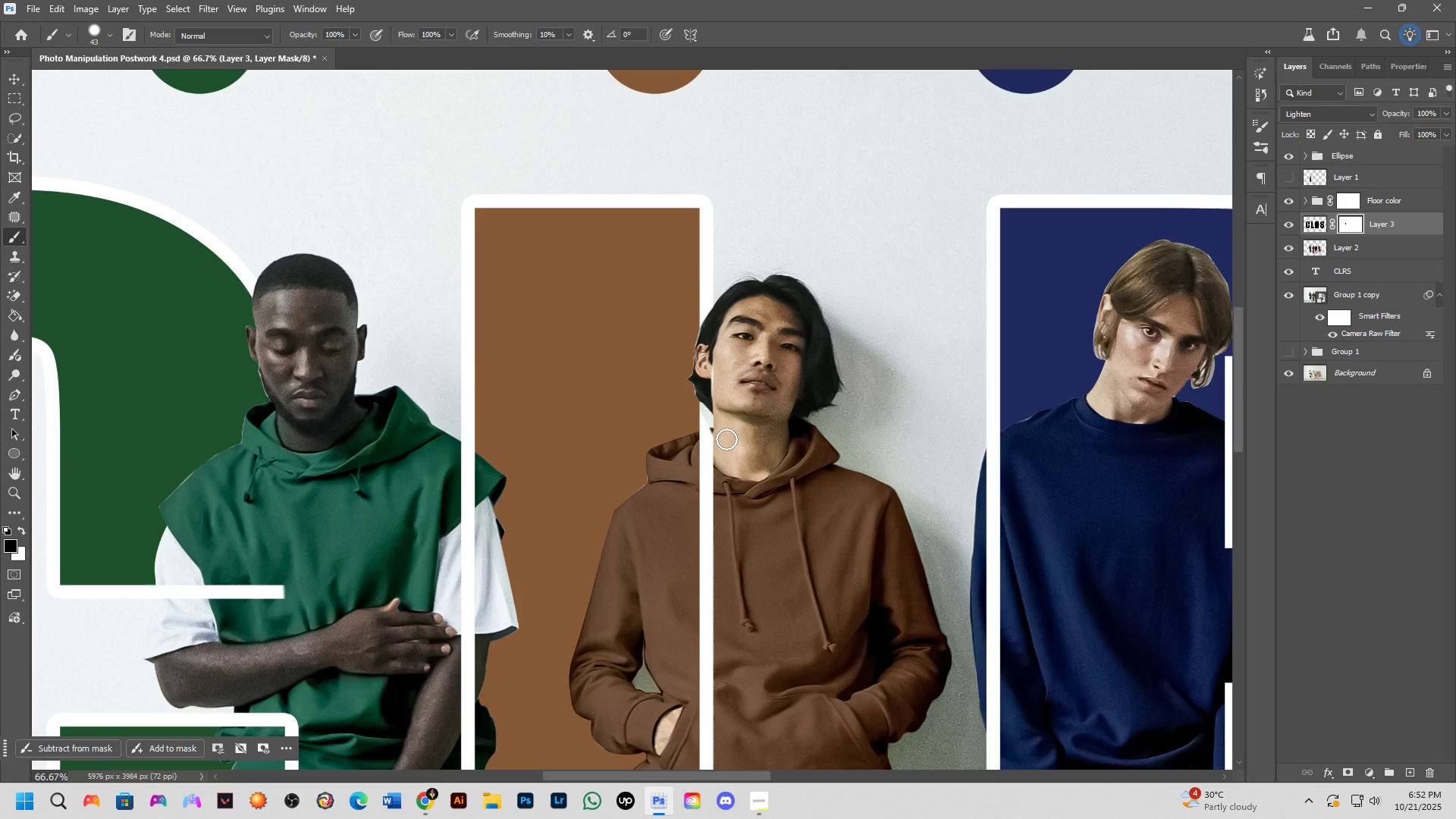 
type(XX)
 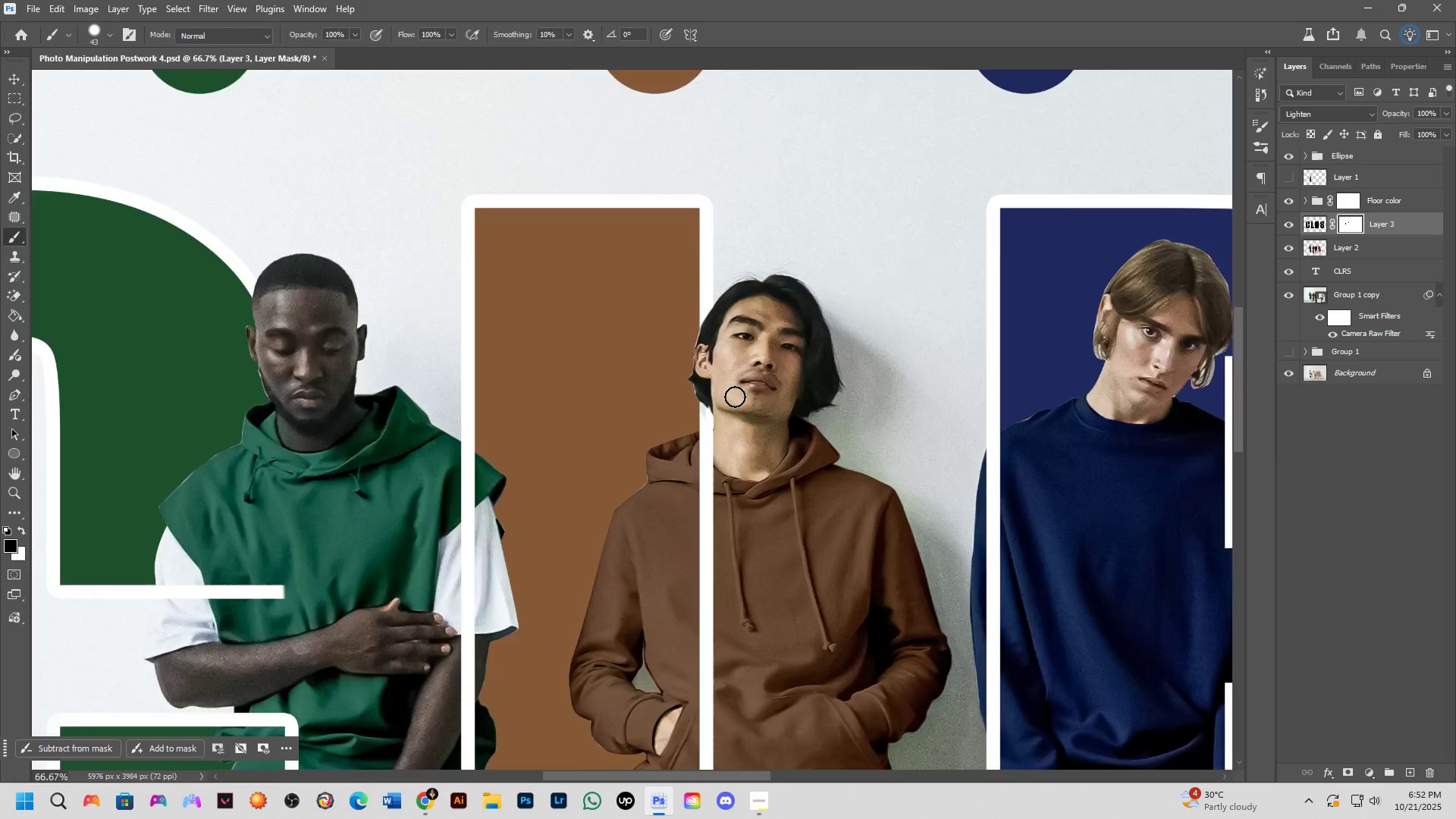 
scroll: coordinate [737, 397], scroll_direction: down, amount: 2.0
 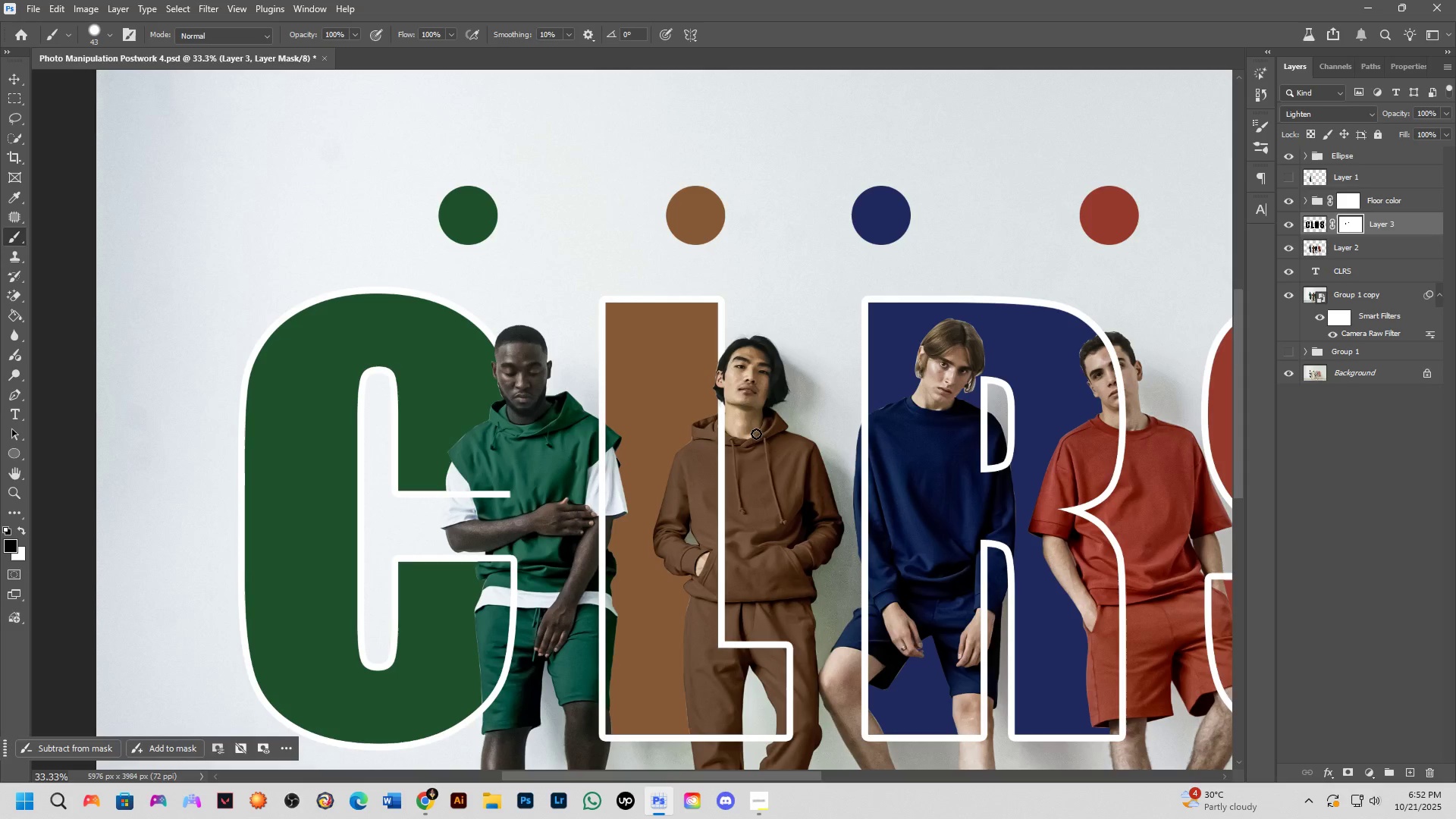 
hold_key(key=Space, duration=0.76)
 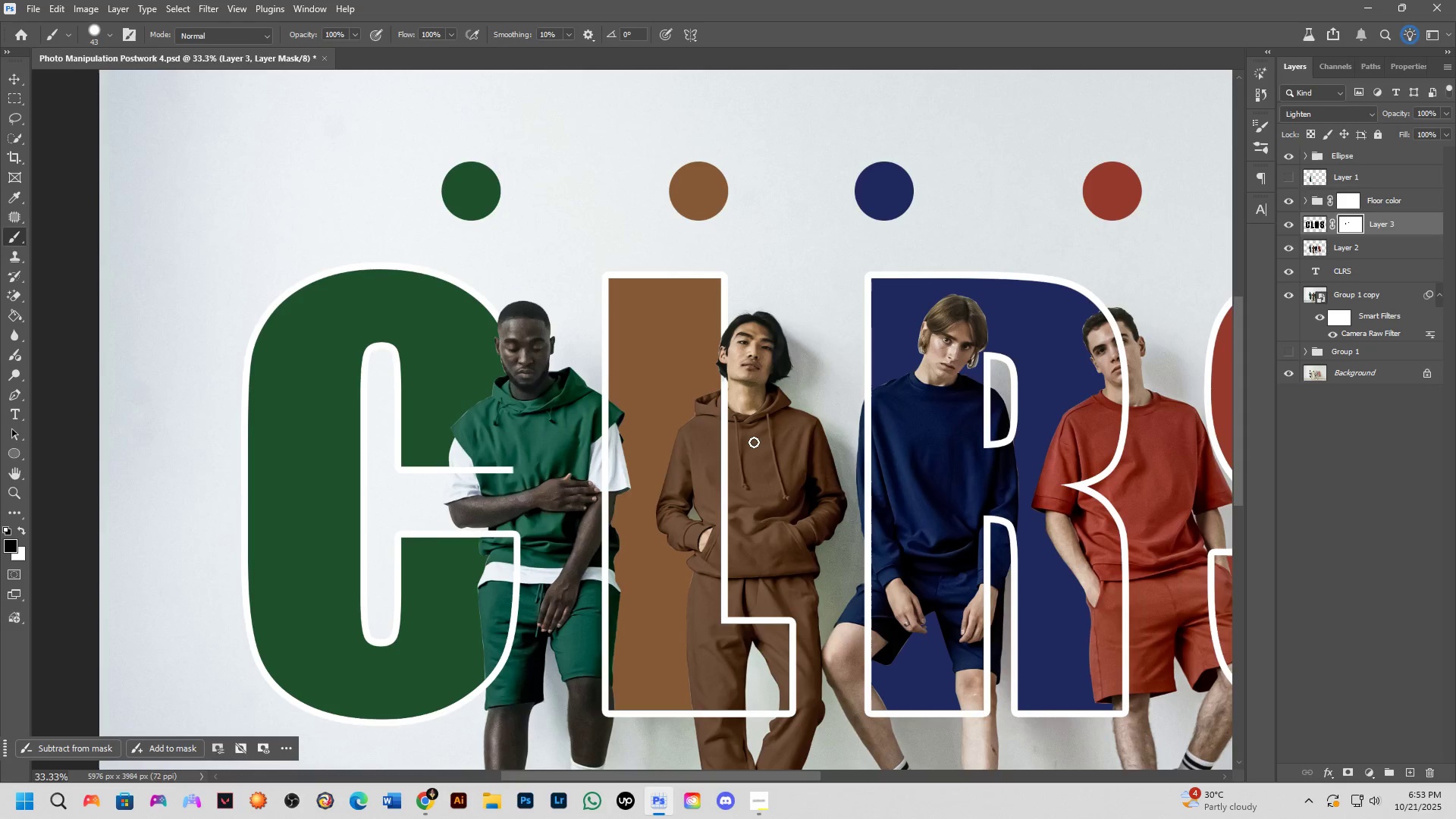 
scroll: coordinate [755, 450], scroll_direction: down, amount: 2.0
 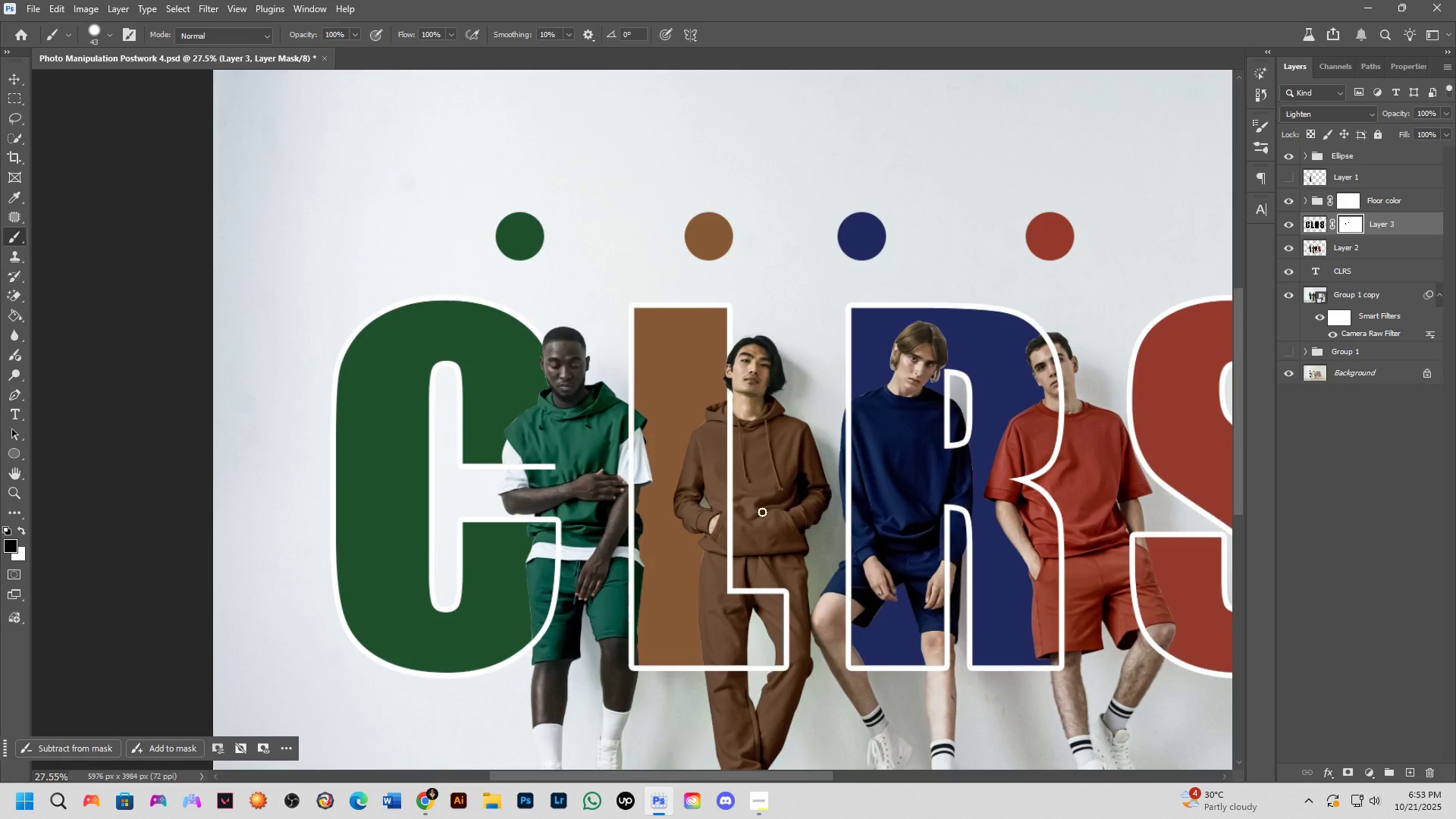 
hold_key(key=Space, duration=0.59)
 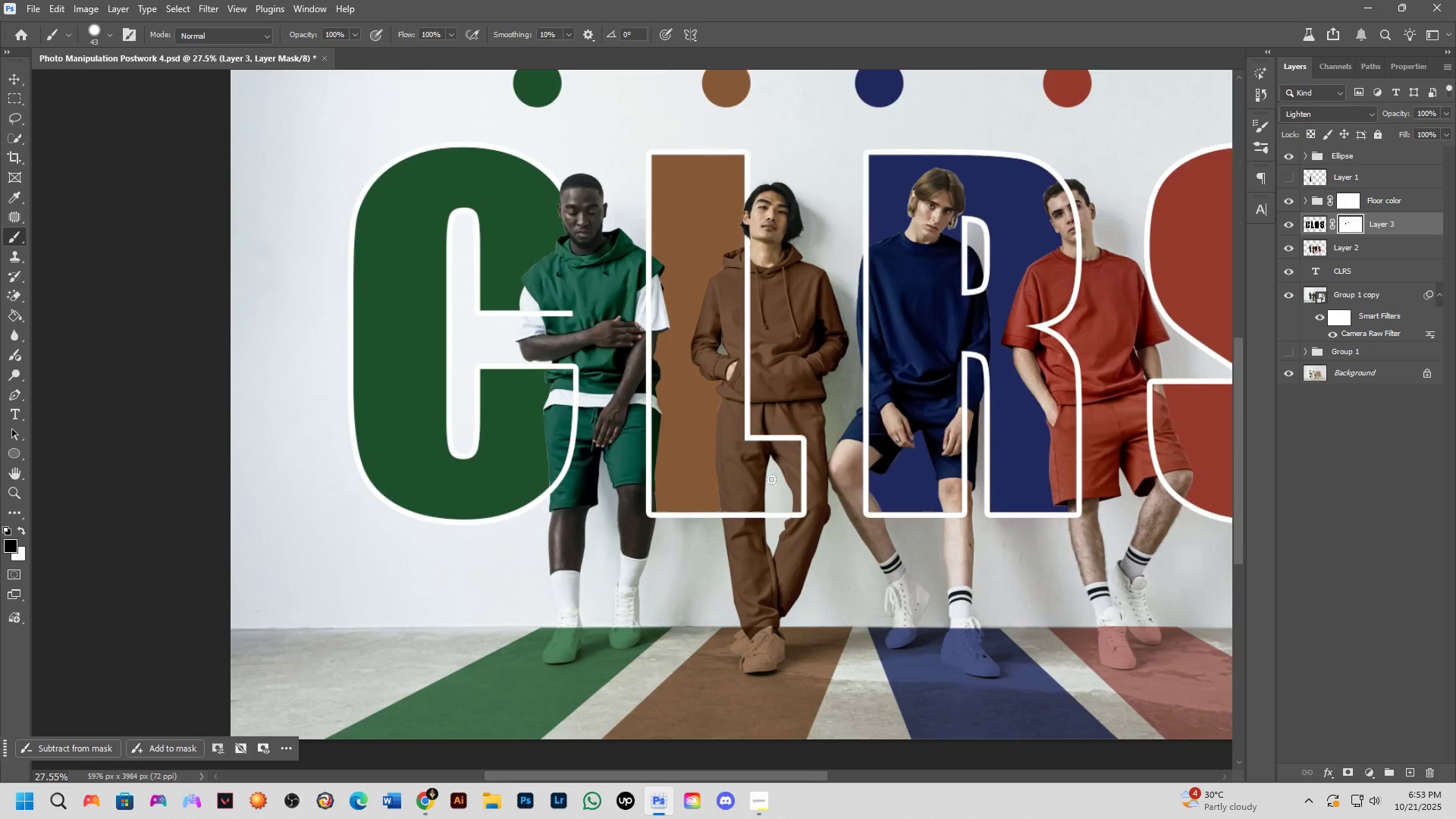 
scroll: coordinate [733, 507], scroll_direction: up, amount: 8.0
 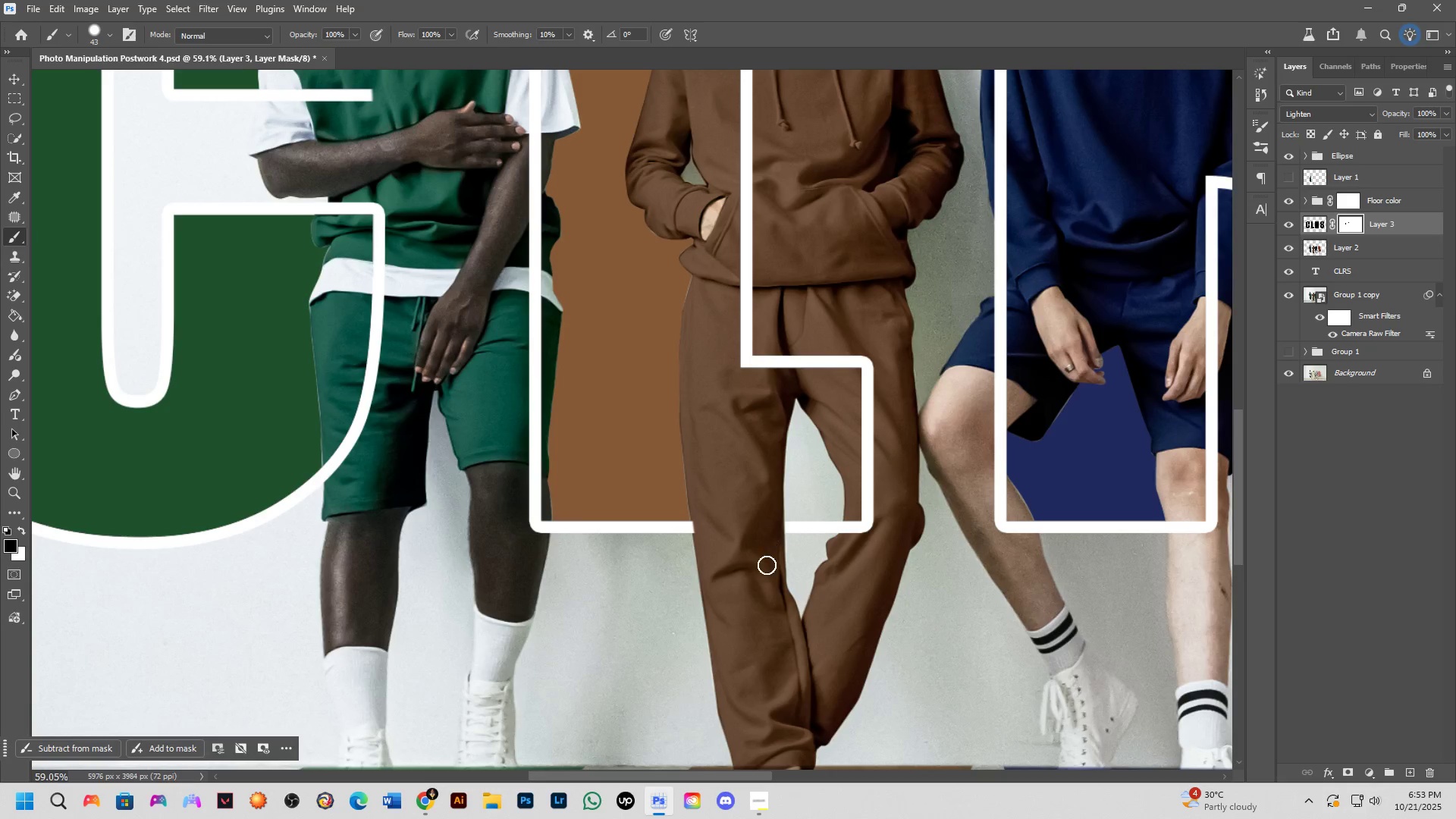 
wait(6.1)
 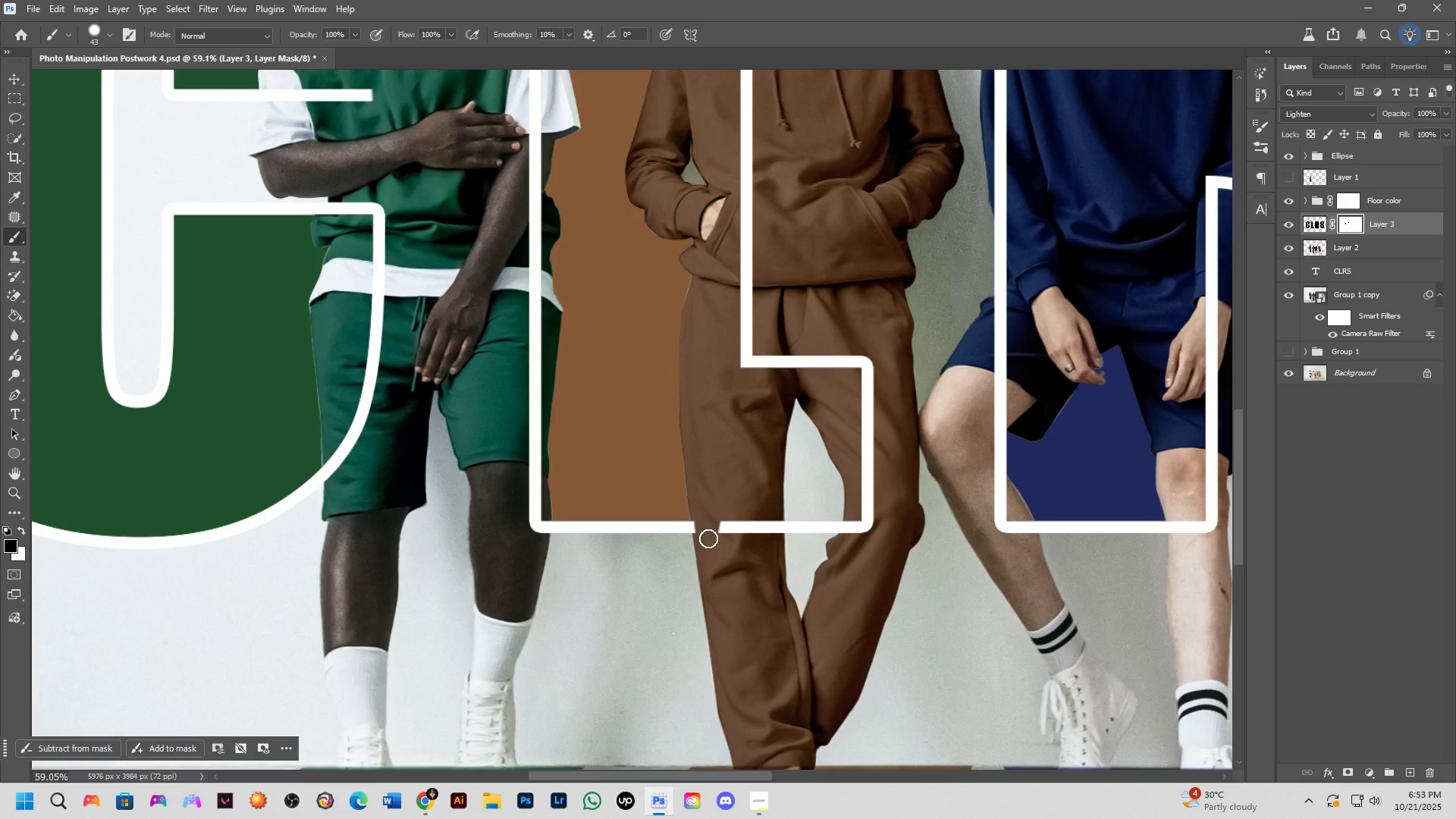 
key(Shift+ShiftLeft)
 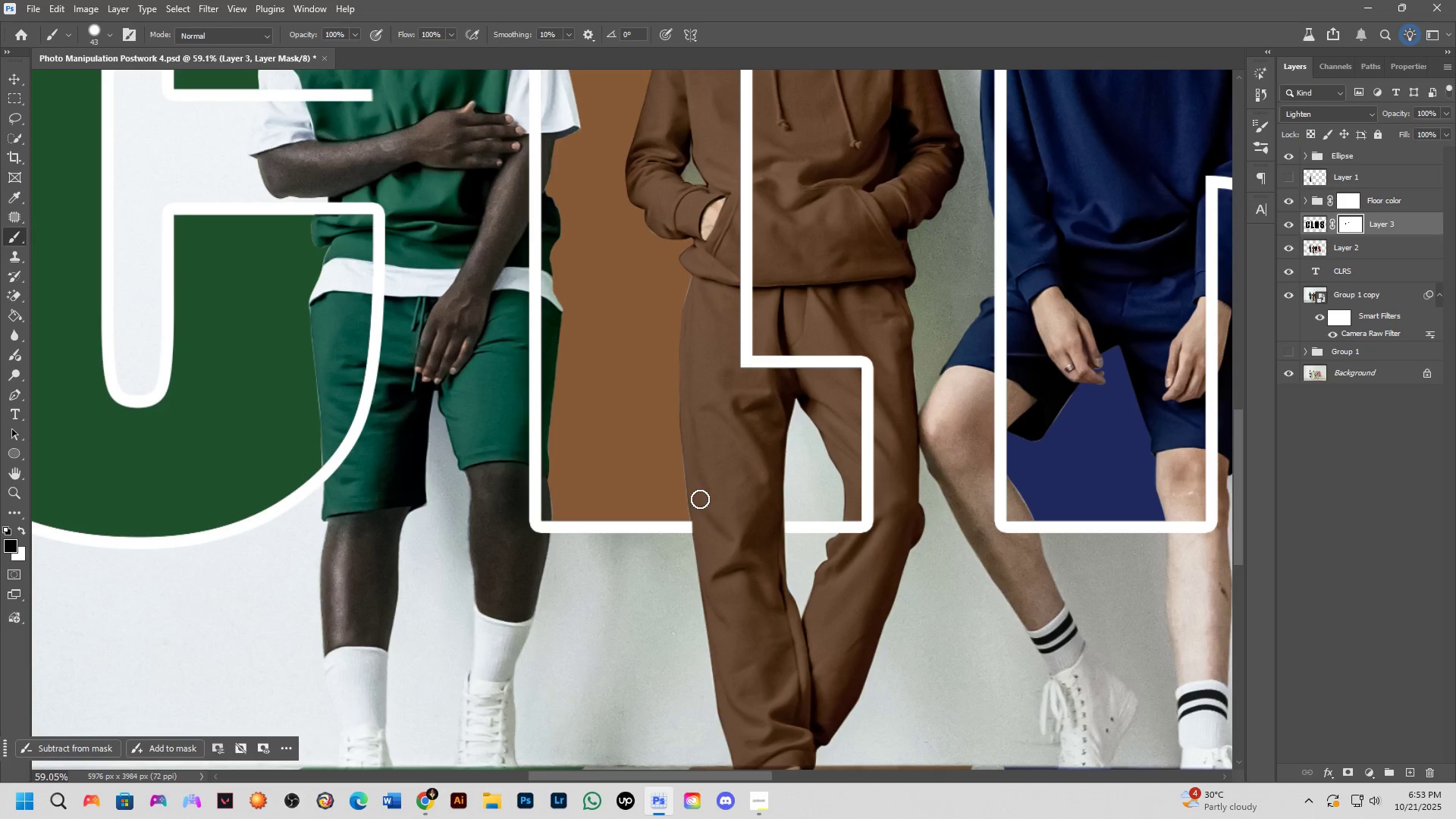 
scroll: coordinate [742, 507], scroll_direction: down, amount: 5.0
 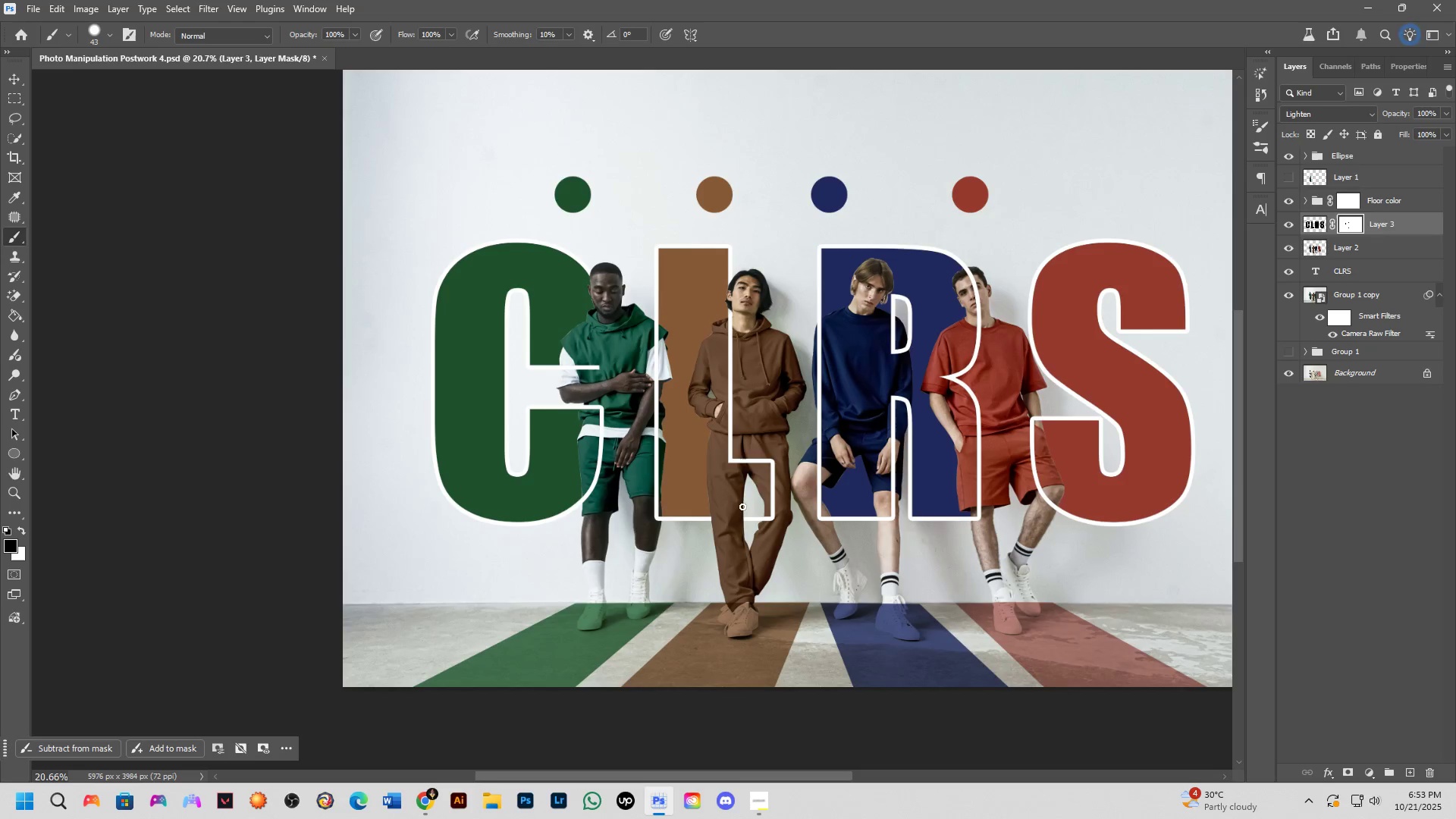 
hold_key(key=Space, duration=0.59)
 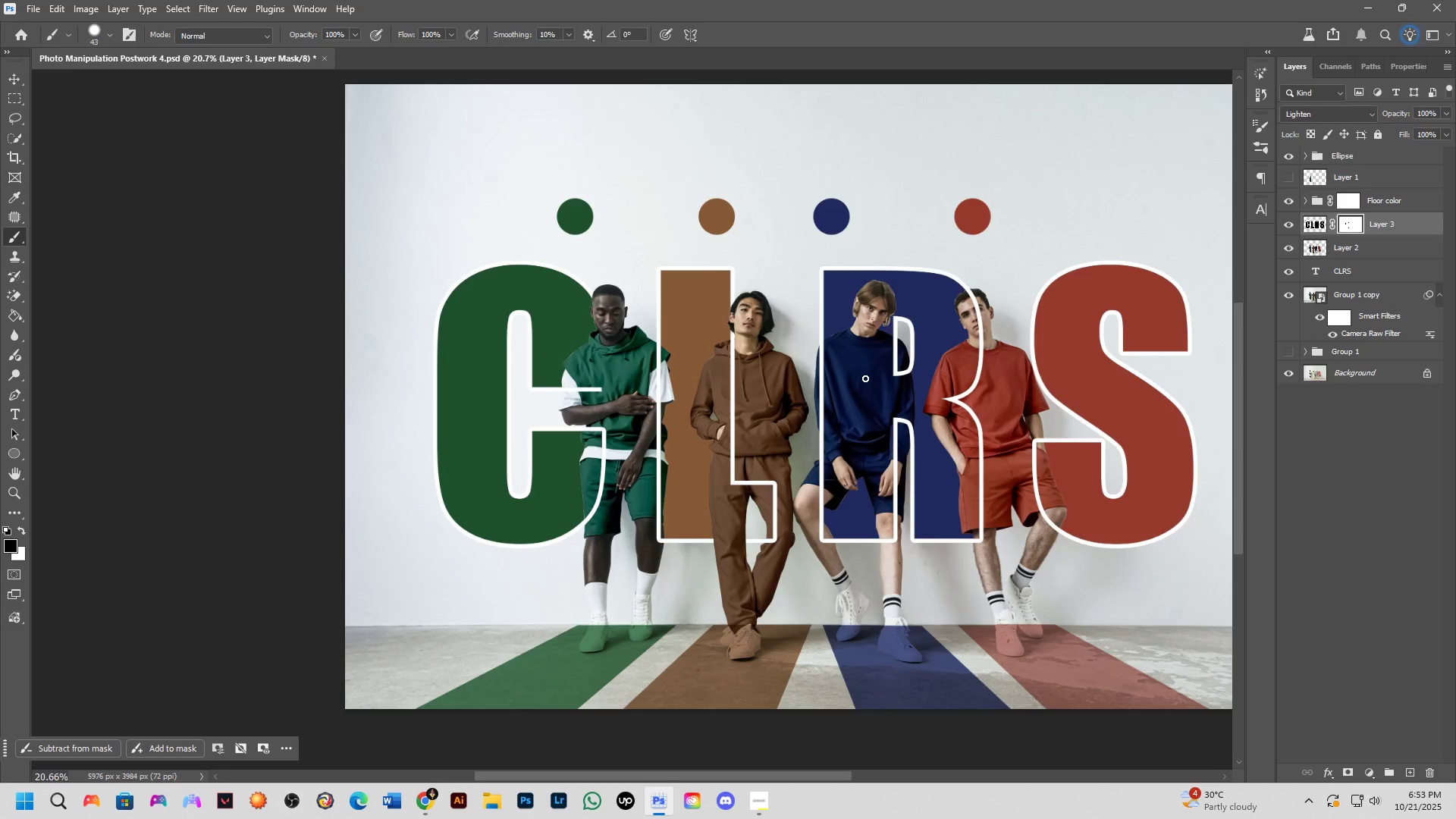 
scroll: coordinate [865, 378], scroll_direction: down, amount: 1.0
 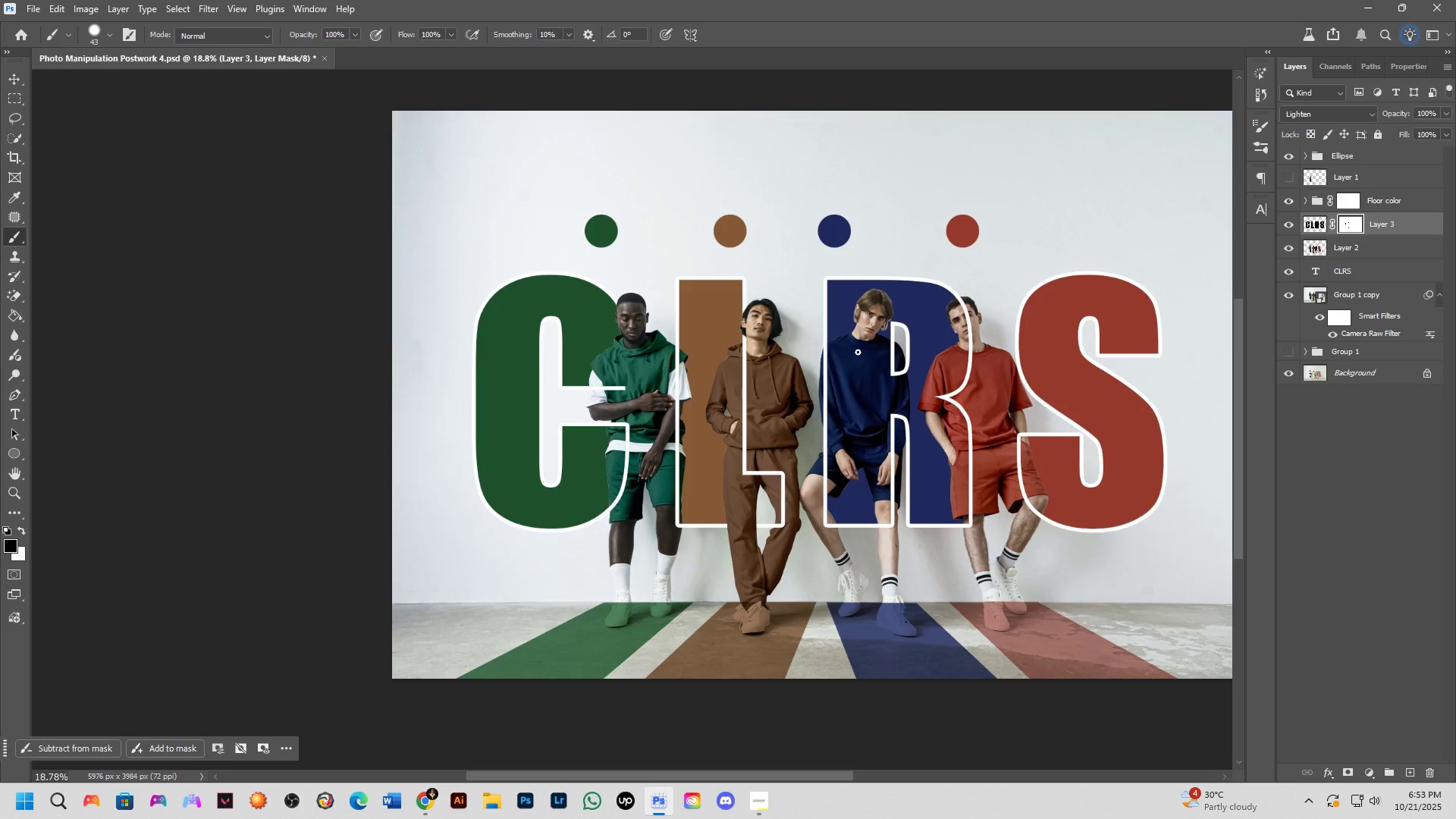 
hold_key(key=Space, duration=0.68)
 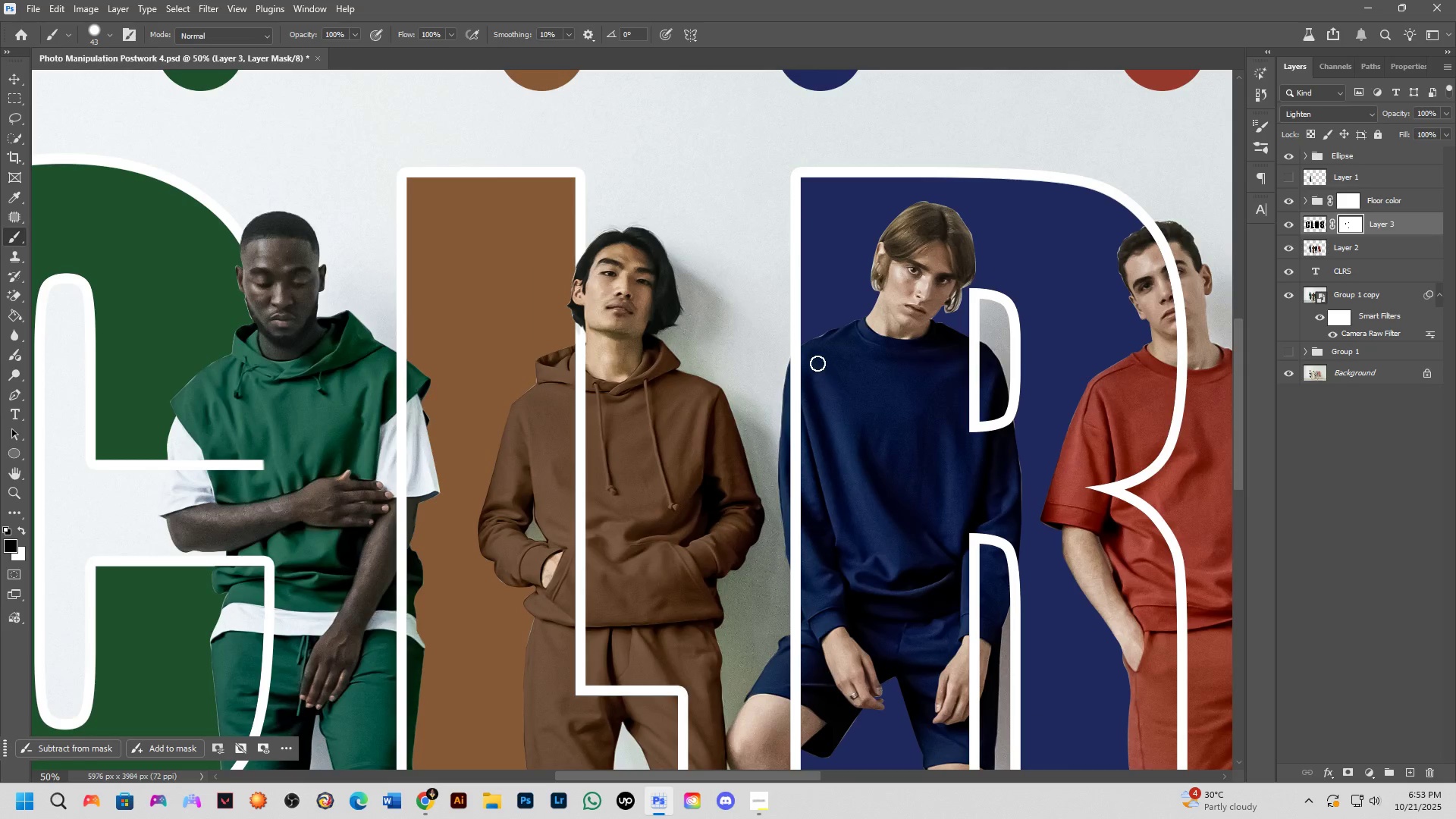 
key(Shift+ShiftLeft)
 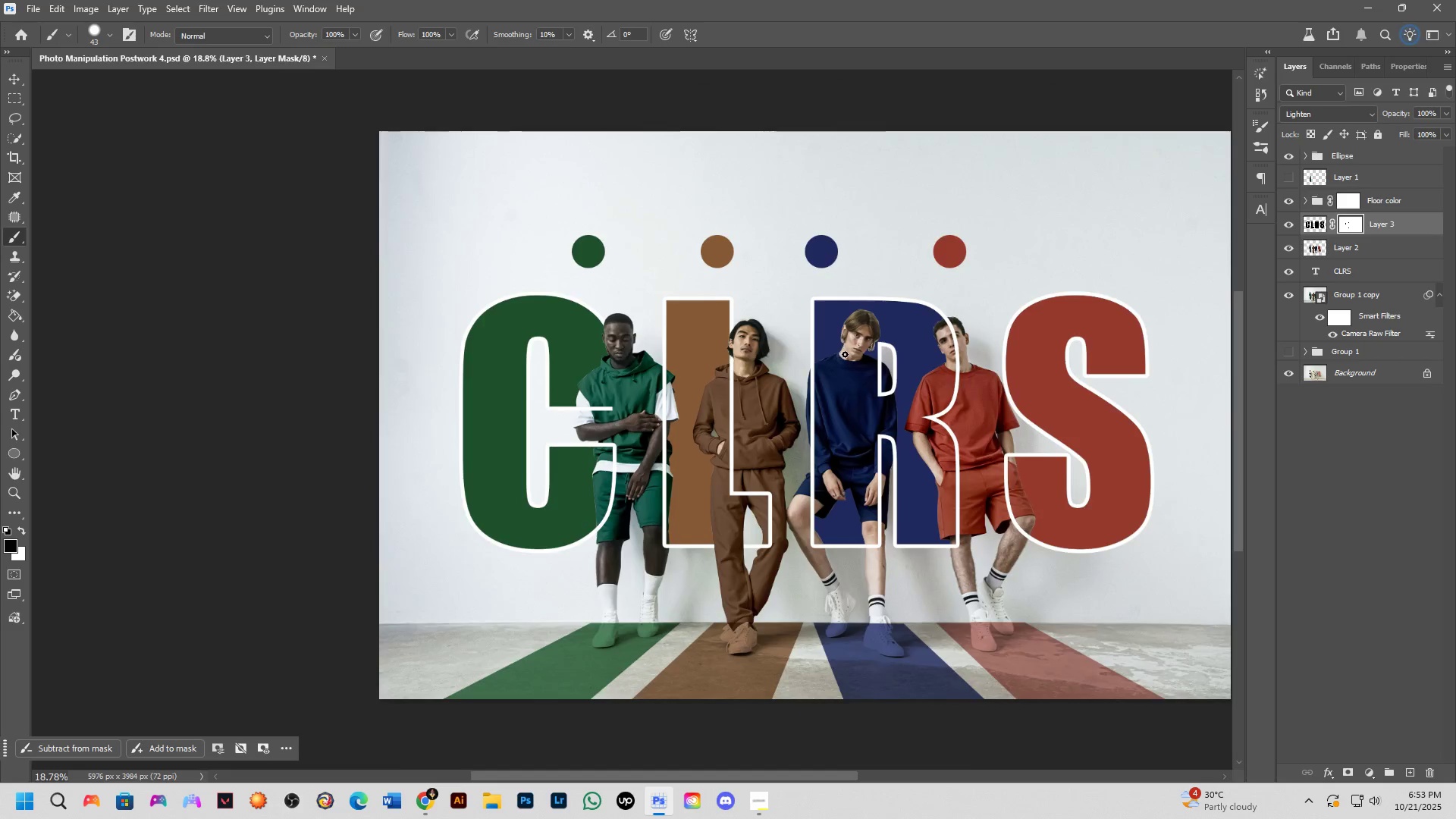 
scroll: coordinate [821, 377], scroll_direction: up, amount: 3.0
 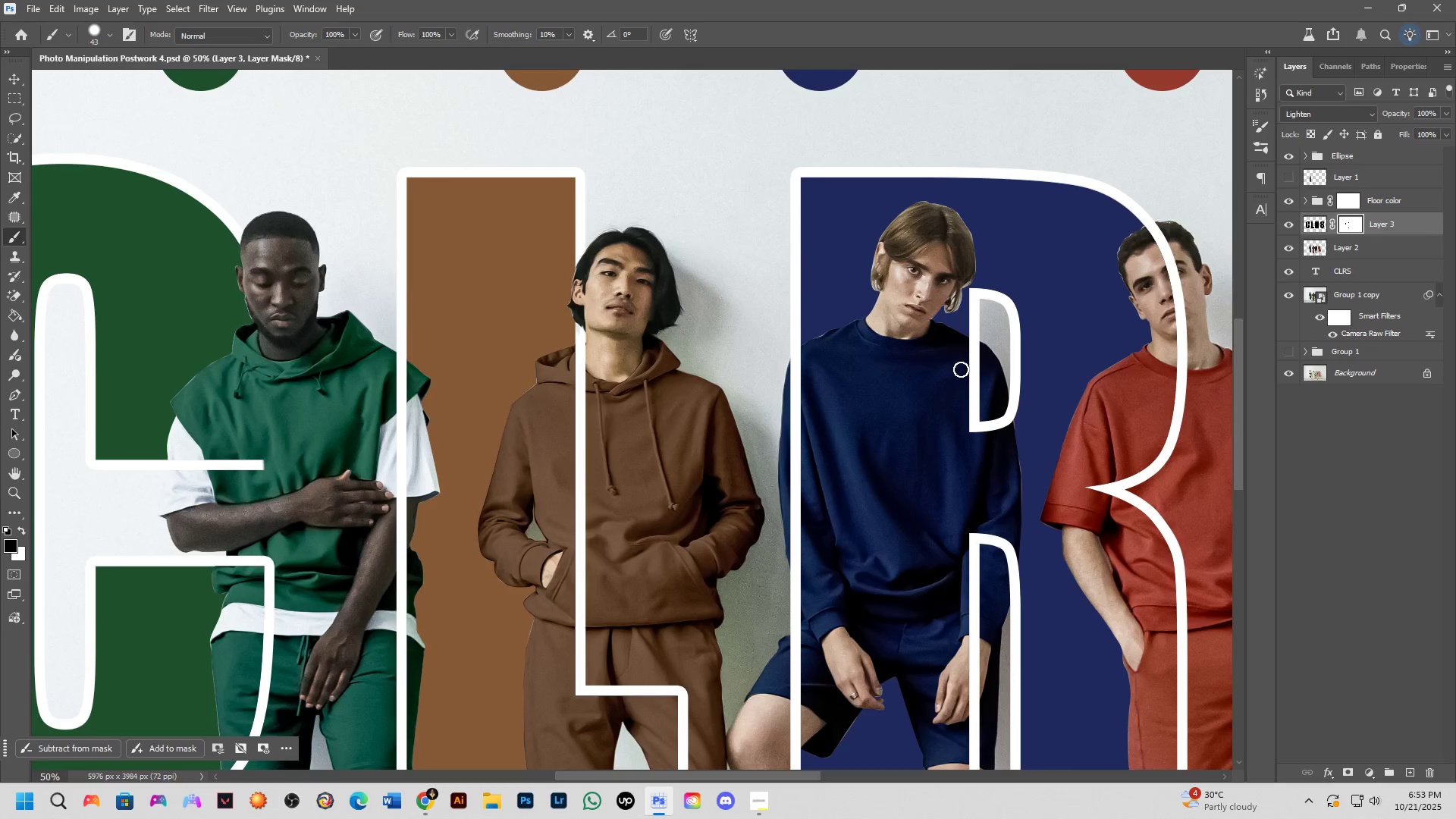 
hold_key(key=Space, duration=0.72)
 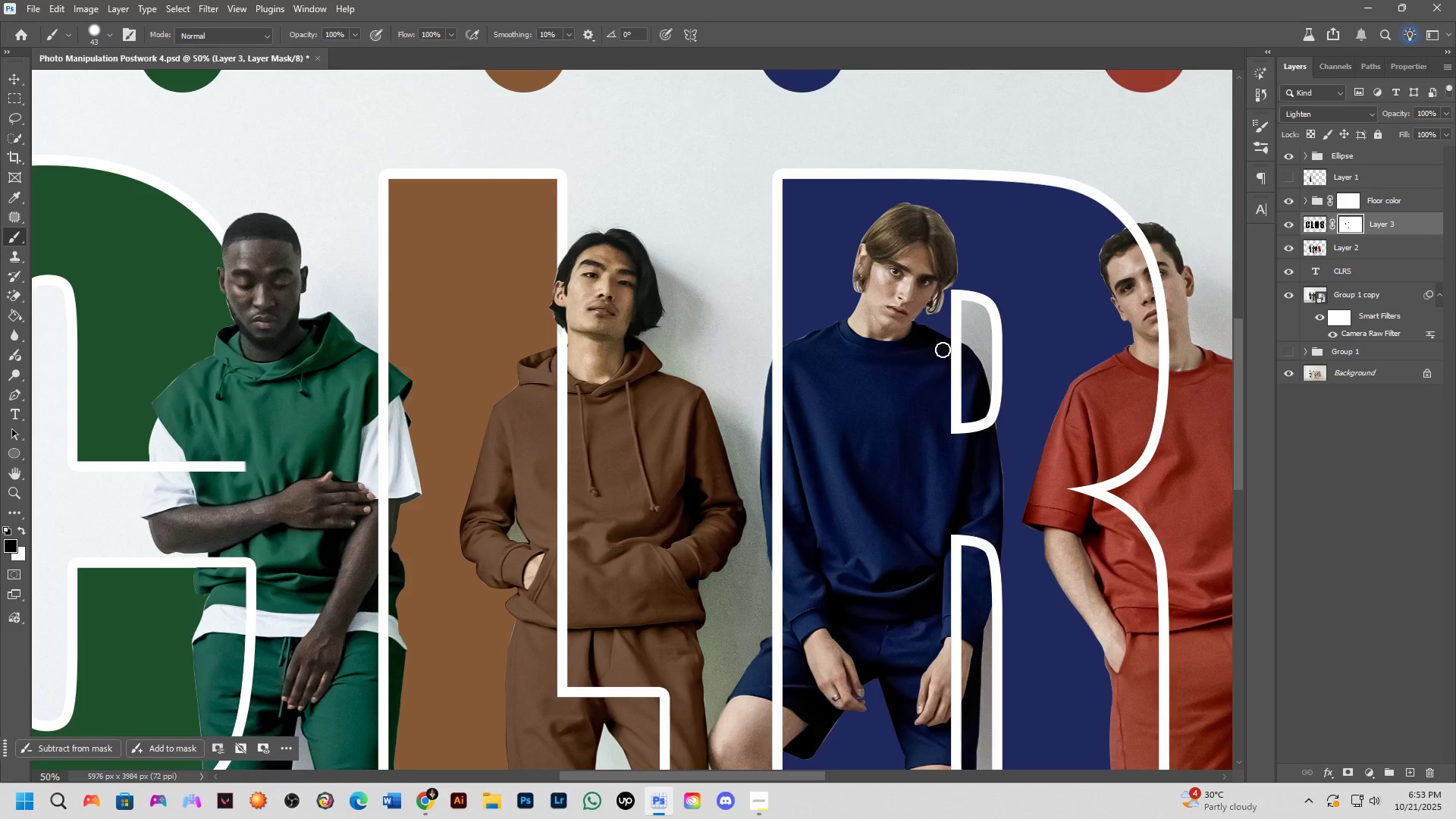 
scroll: coordinate [943, 350], scroll_direction: down, amount: 4.0
 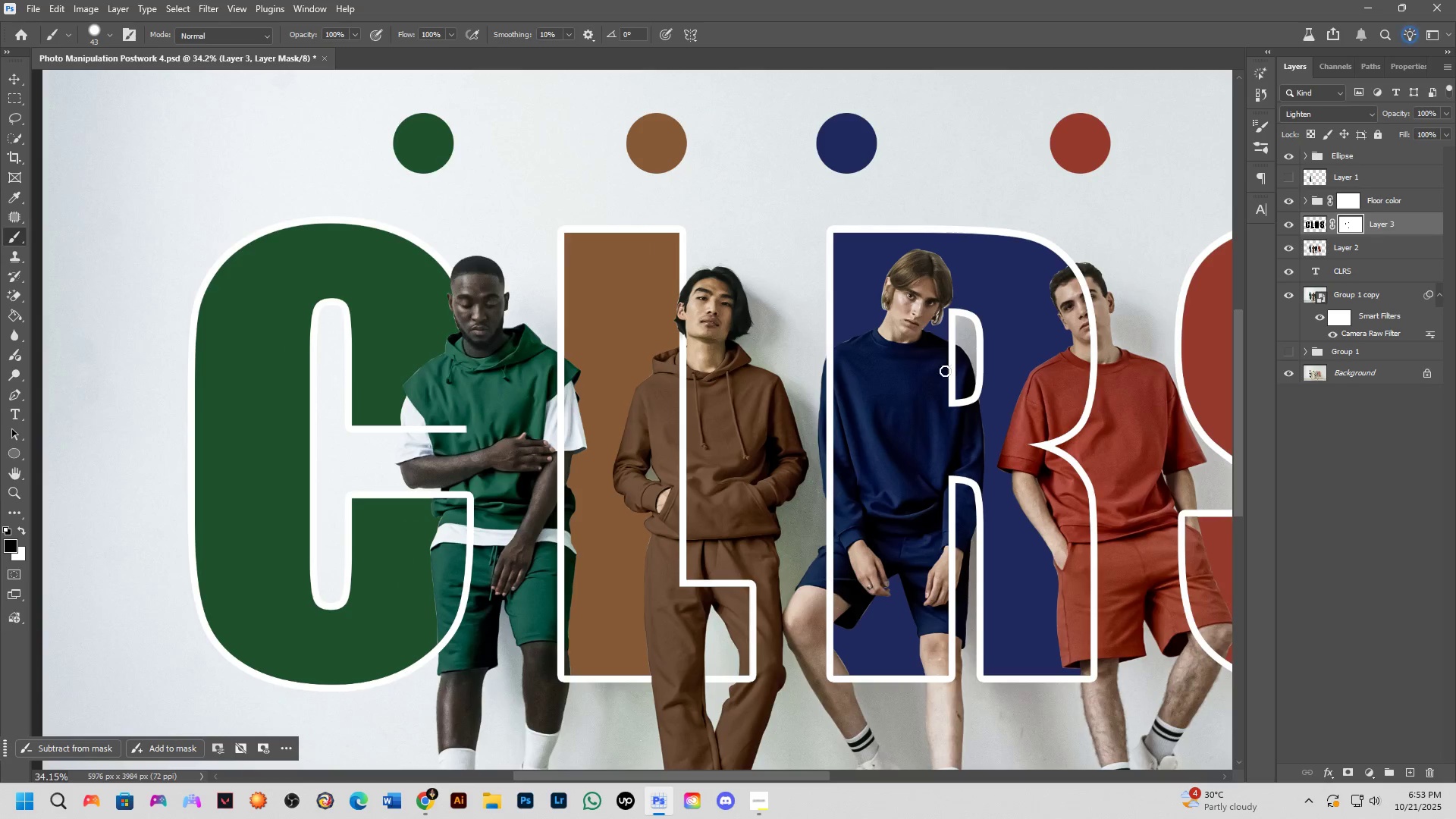 
hold_key(key=Space, duration=0.52)
 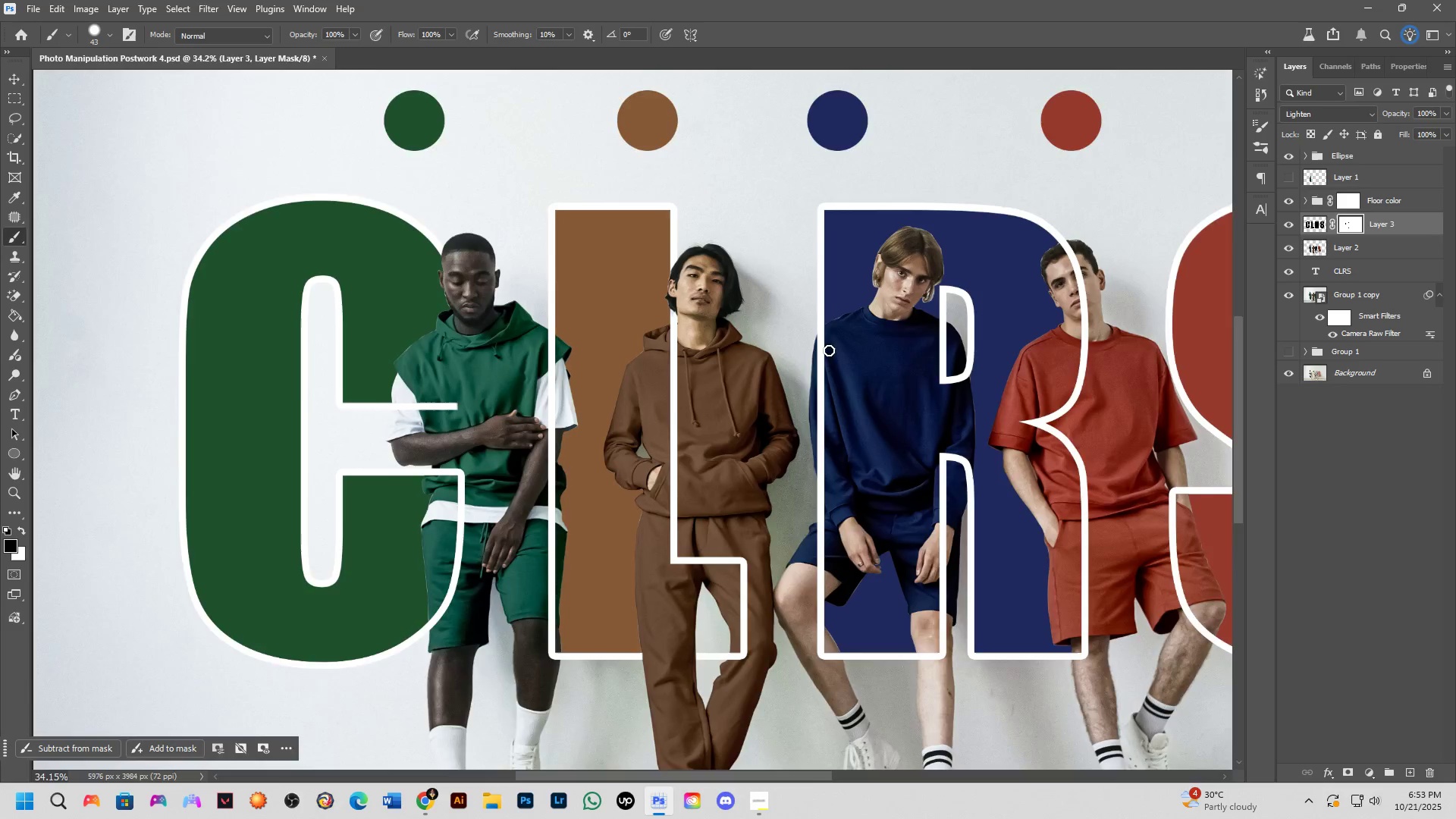 
scroll: coordinate [827, 329], scroll_direction: up, amount: 16.0
 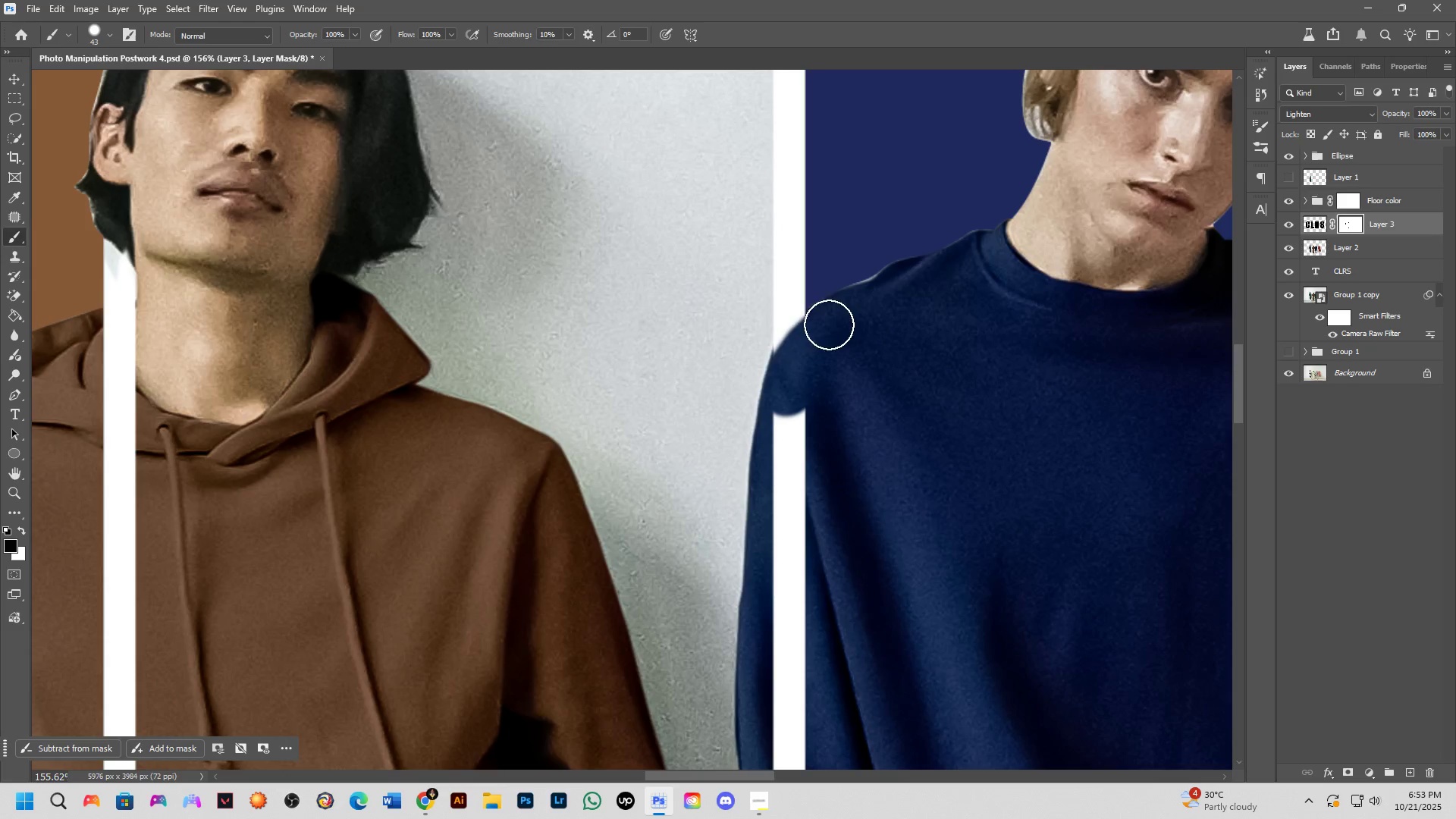 
hold_key(key=AltLeft, duration=0.44)
 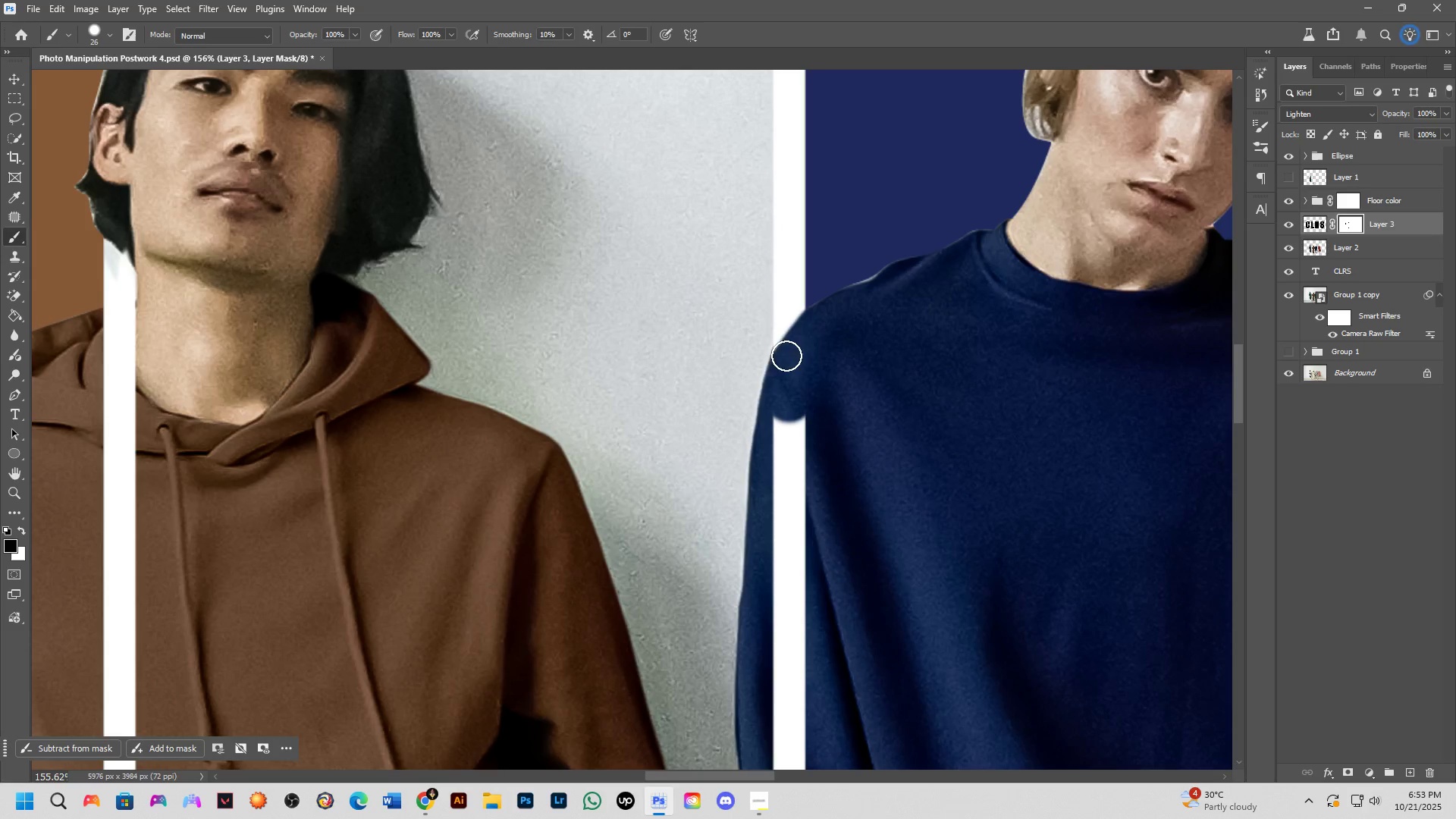 
key(Alt+AltLeft)
 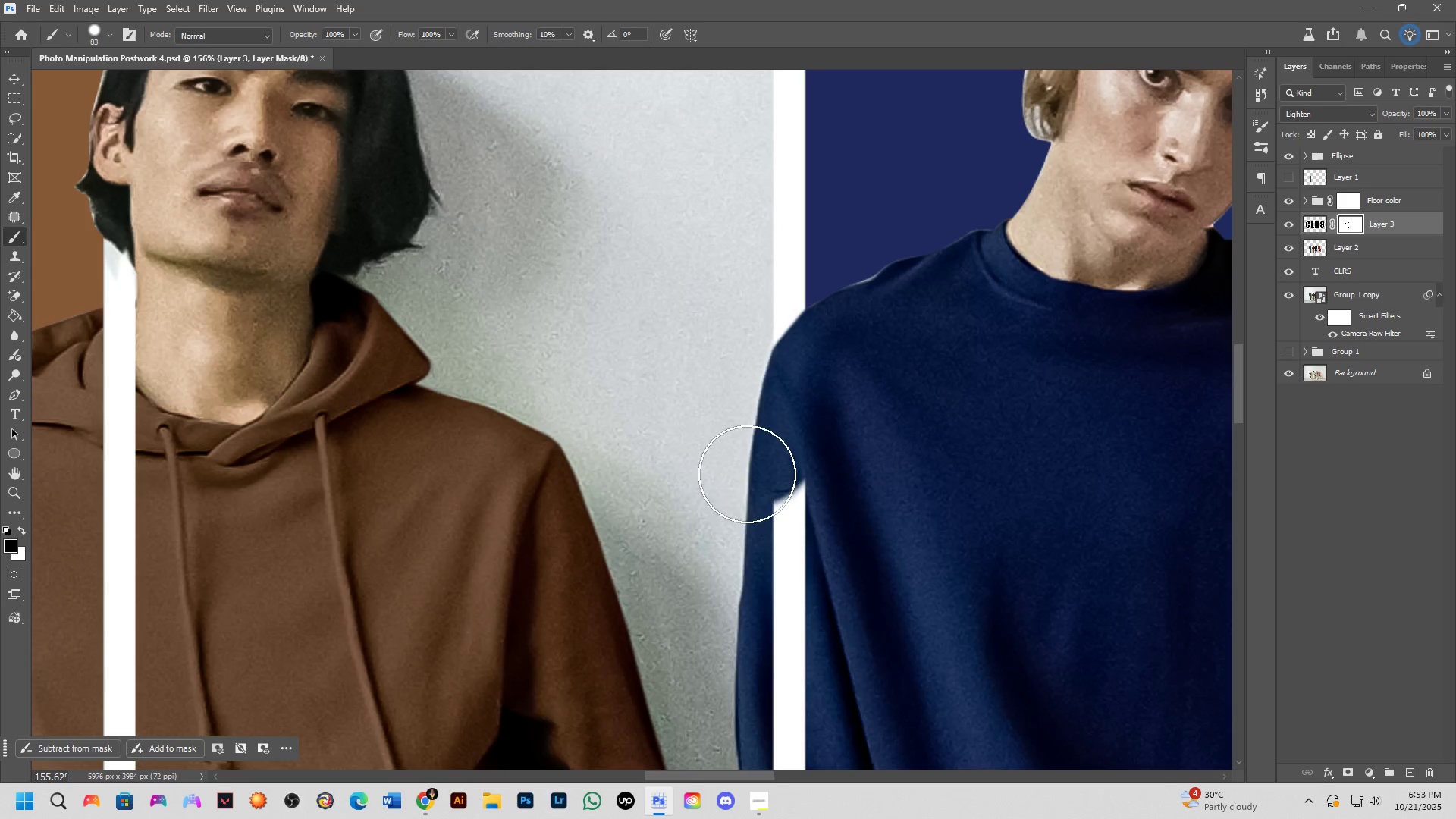 
scroll: coordinate [836, 409], scroll_direction: down, amount: 12.0
 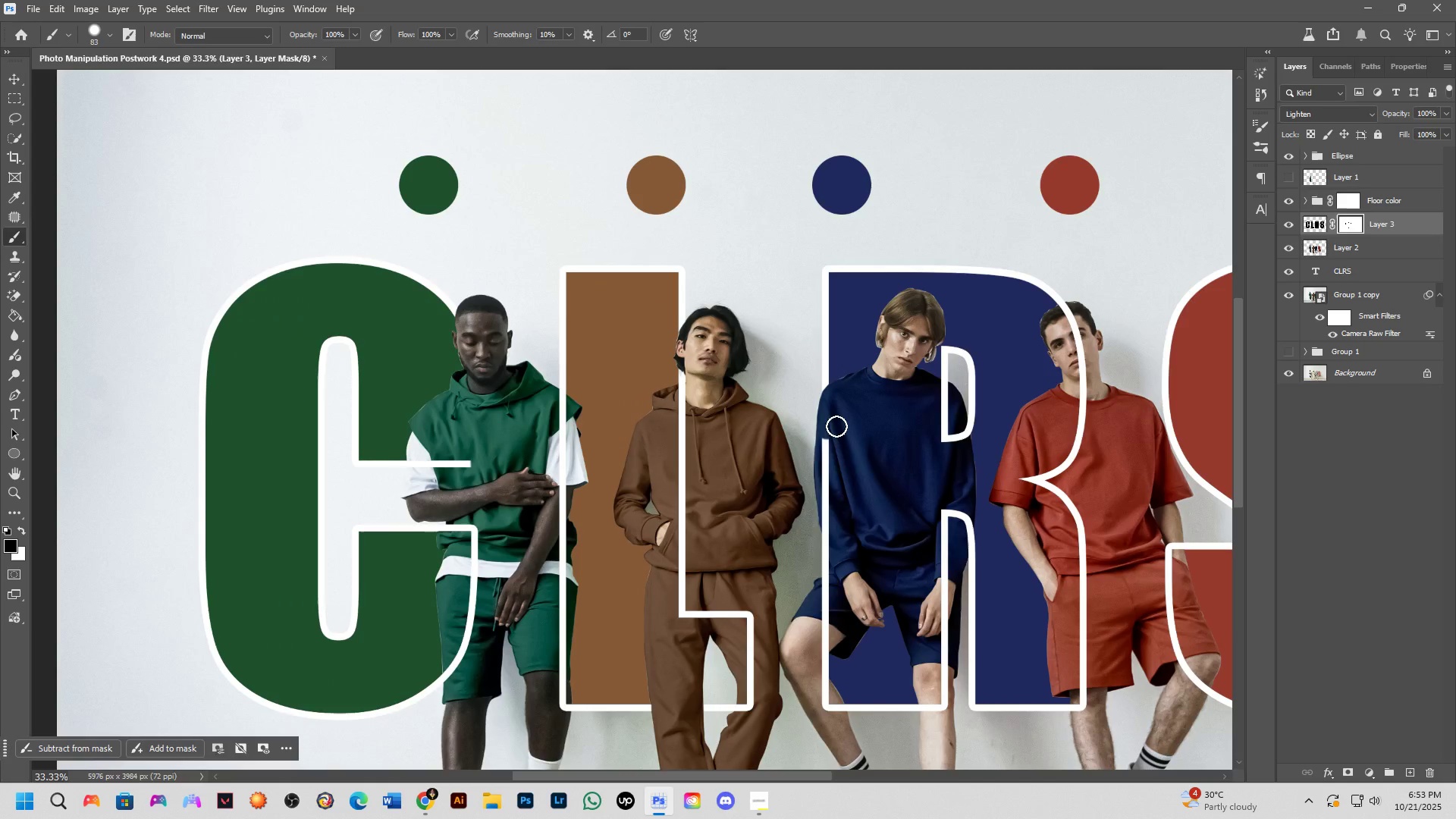 
key(Shift+ShiftLeft)
 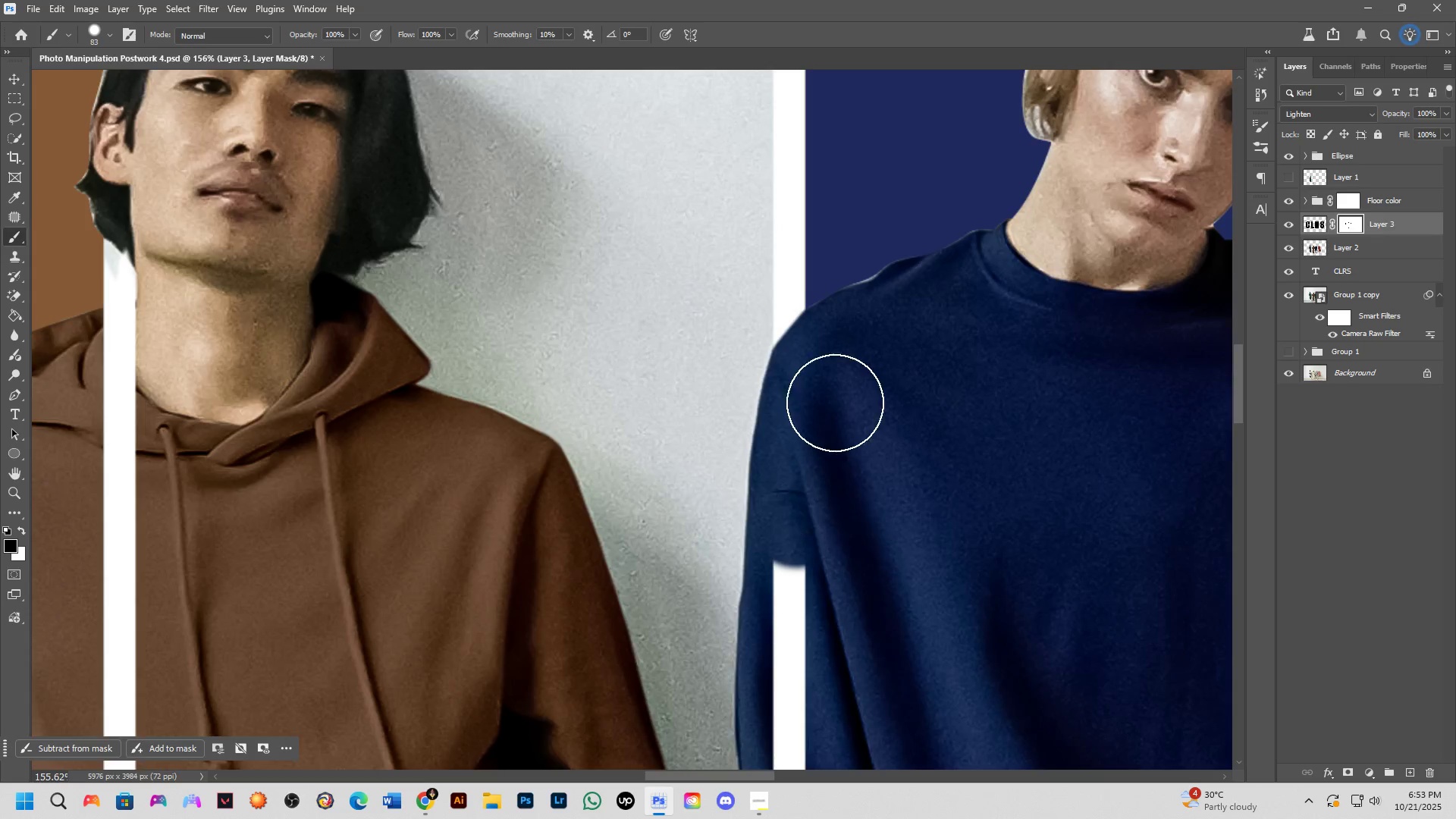 
hold_key(key=Space, duration=0.45)
 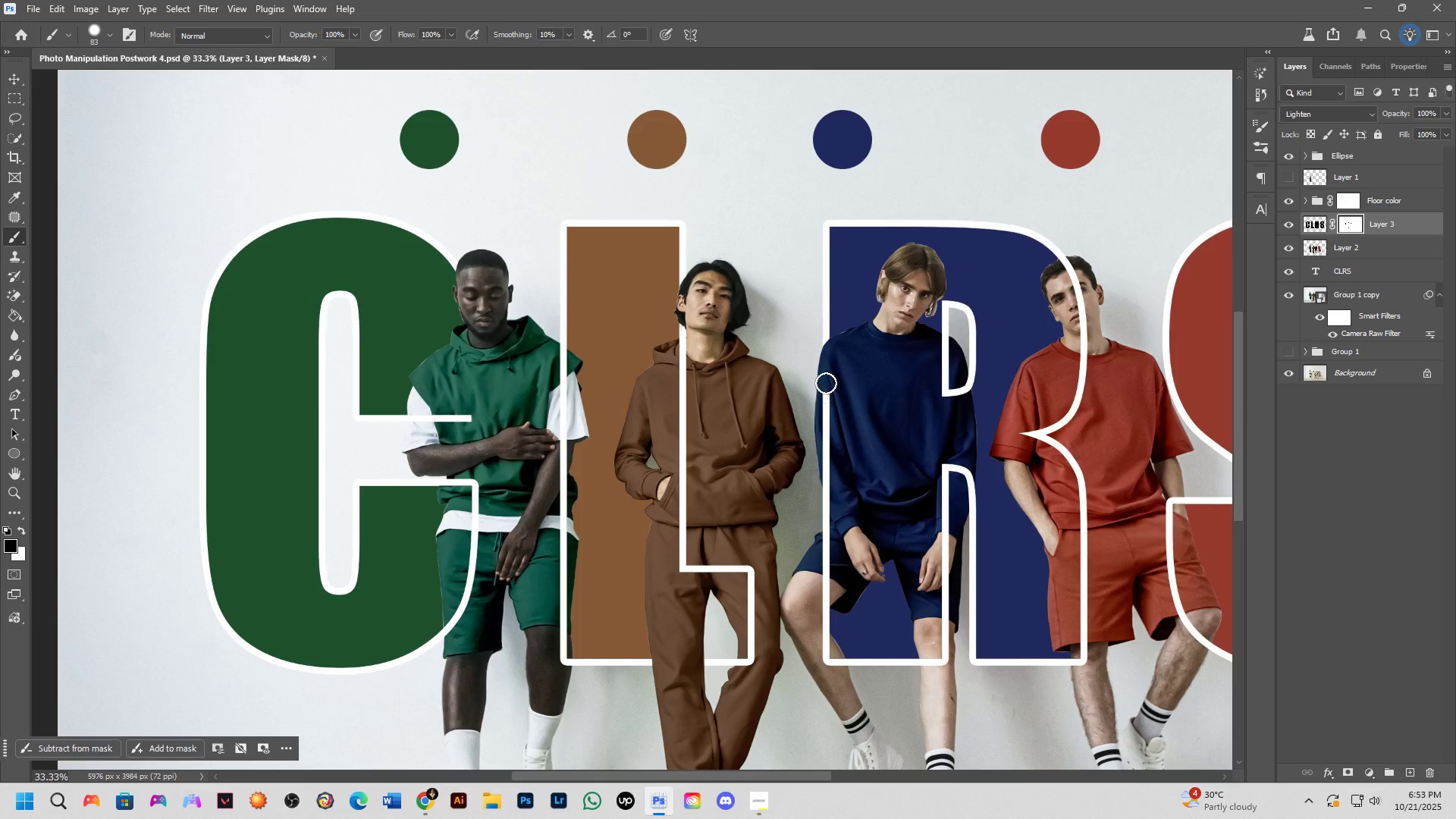 
hold_key(key=AltLeft, duration=0.3)
 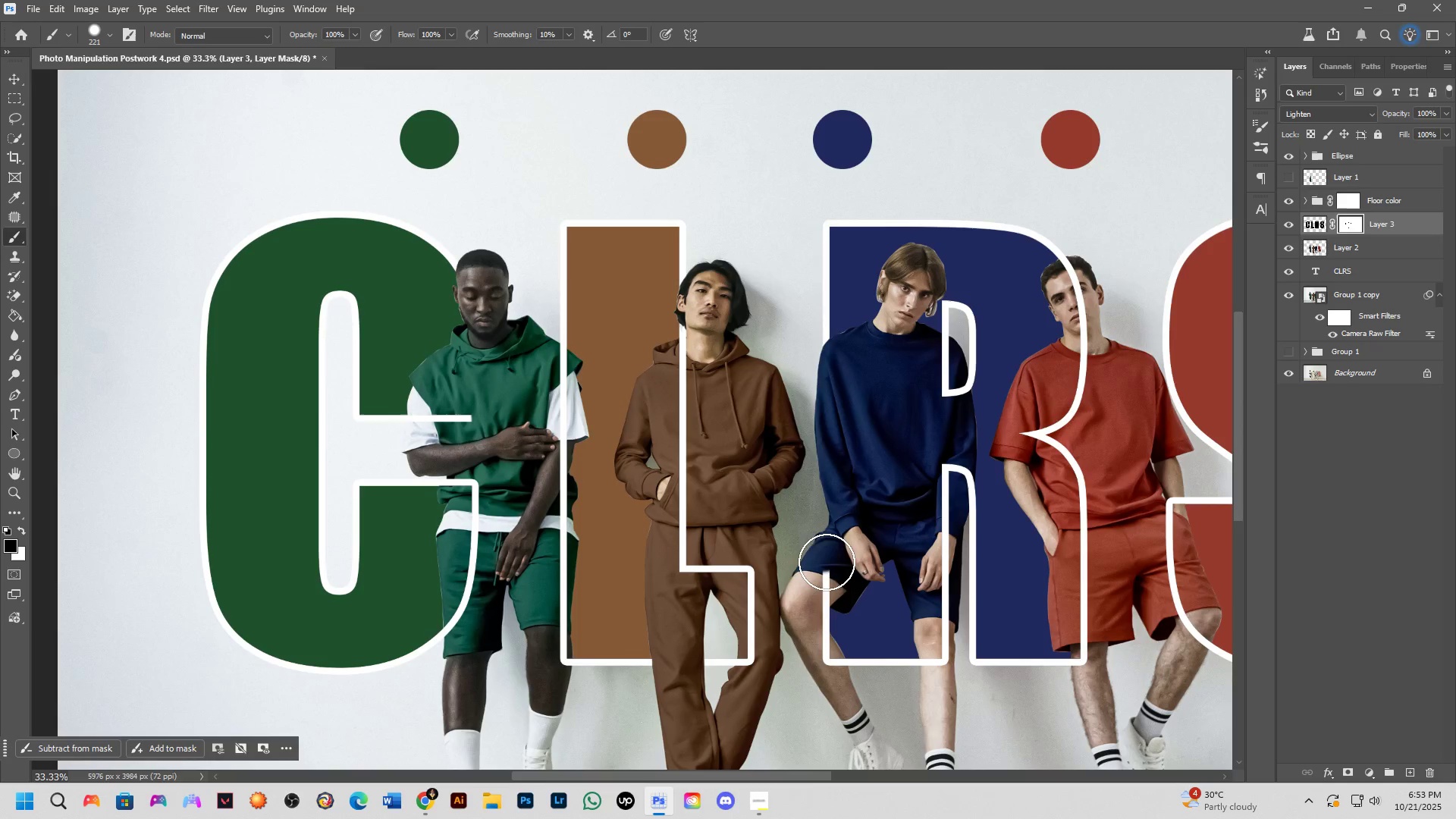 
hold_key(key=AltLeft, duration=0.48)
 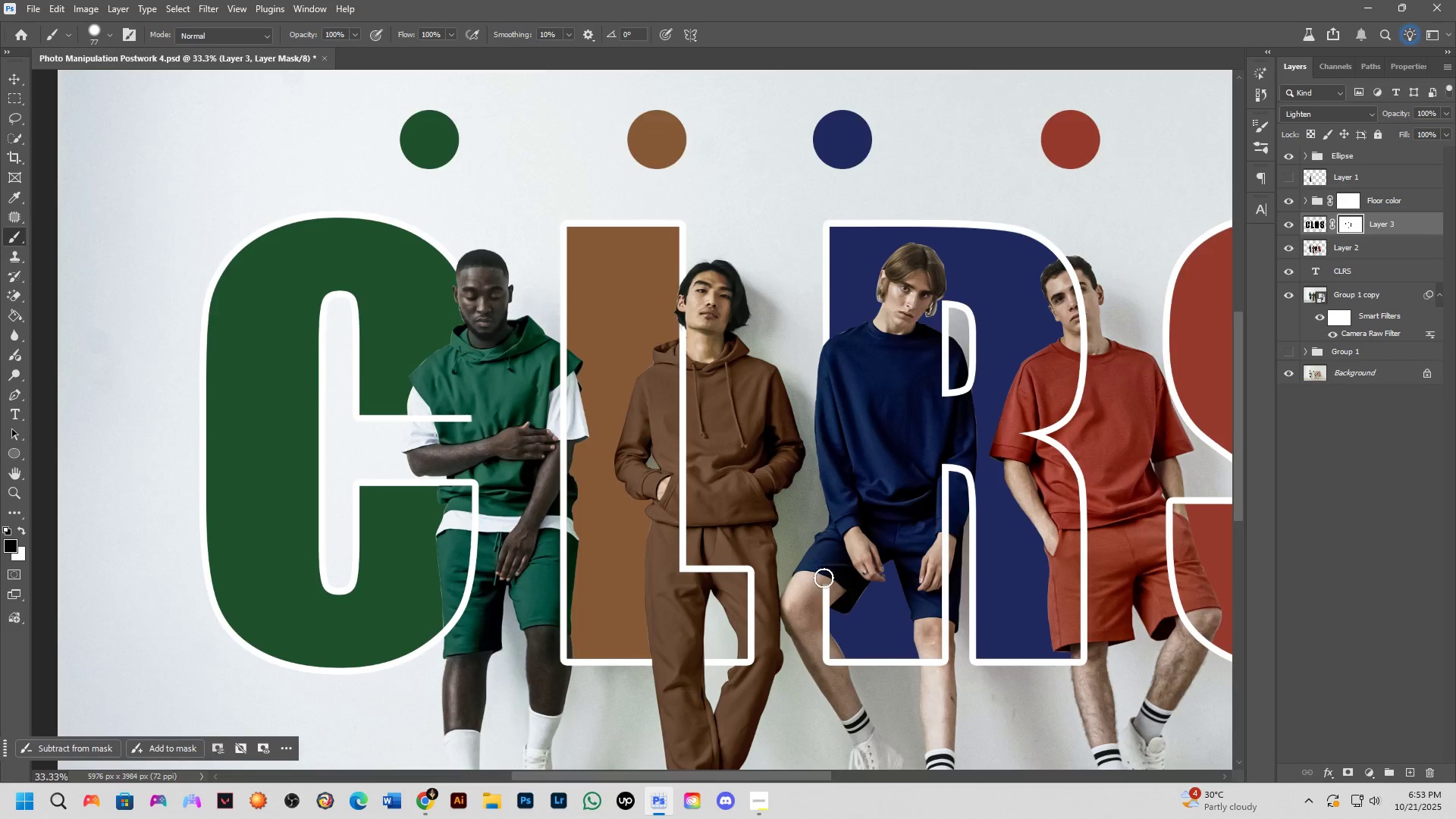 
scroll: coordinate [826, 613], scroll_direction: up, amount: 21.0
 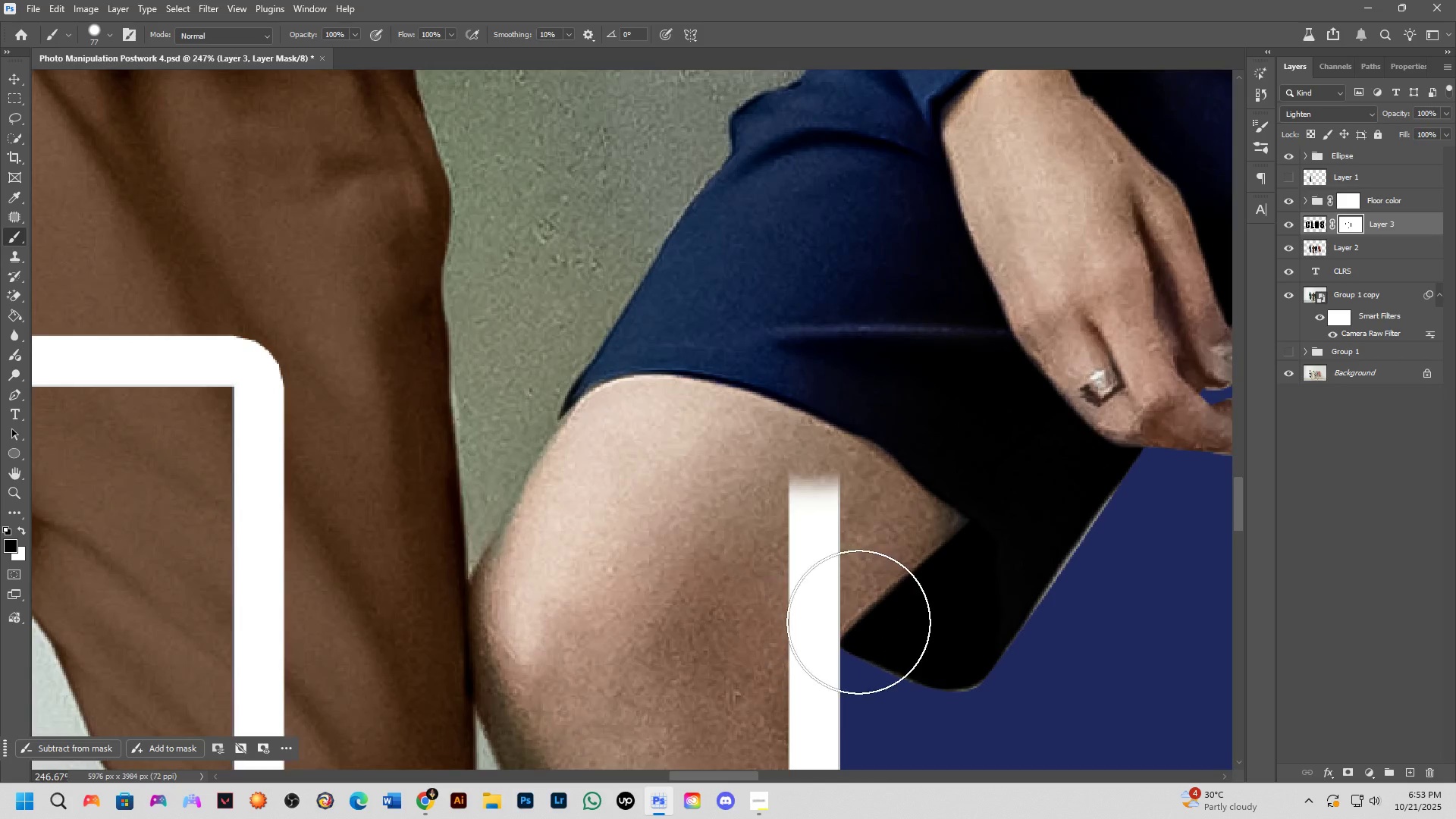 
hold_key(key=Space, duration=0.47)
 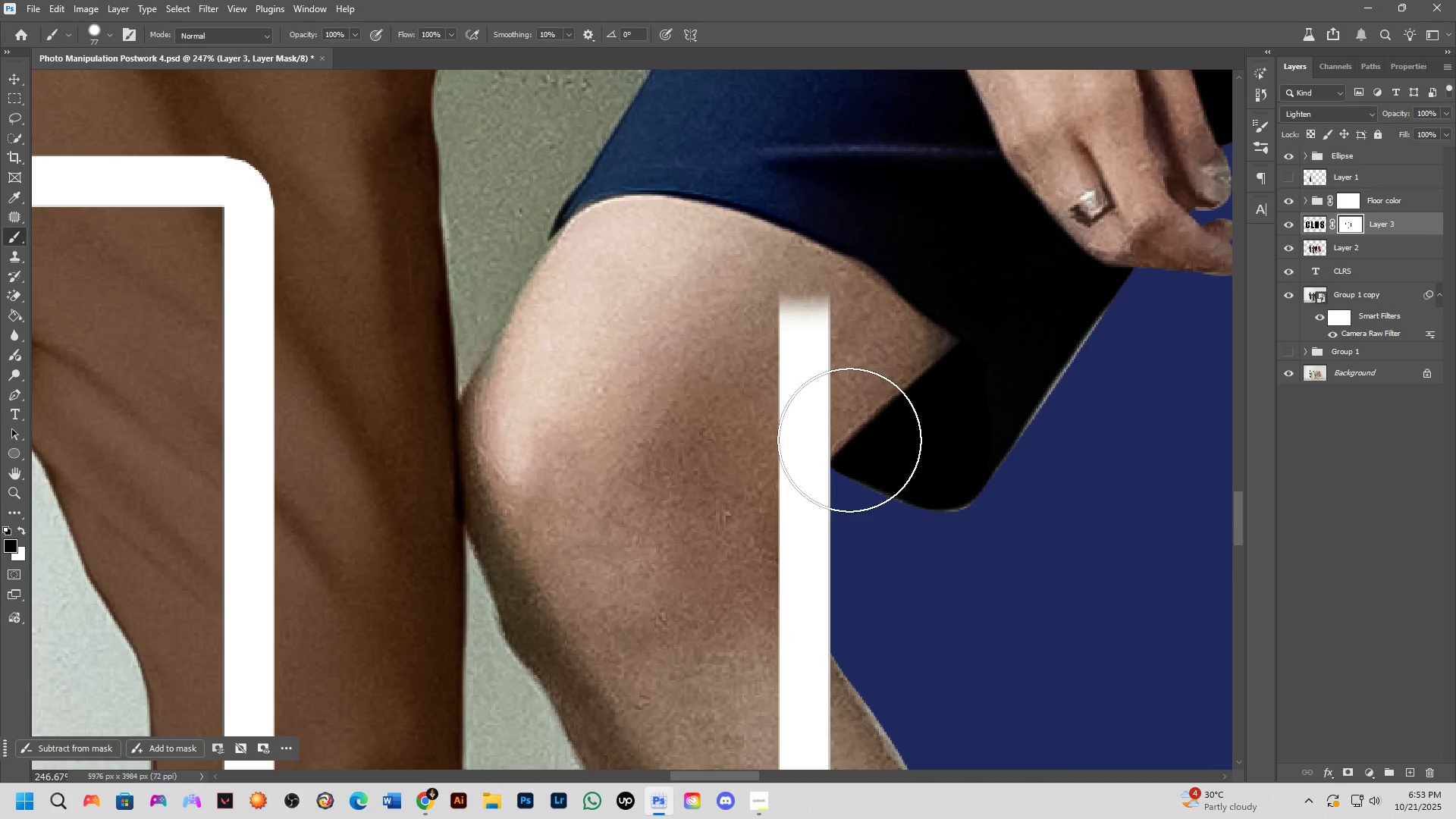 
hold_key(key=AltLeft, duration=0.72)
 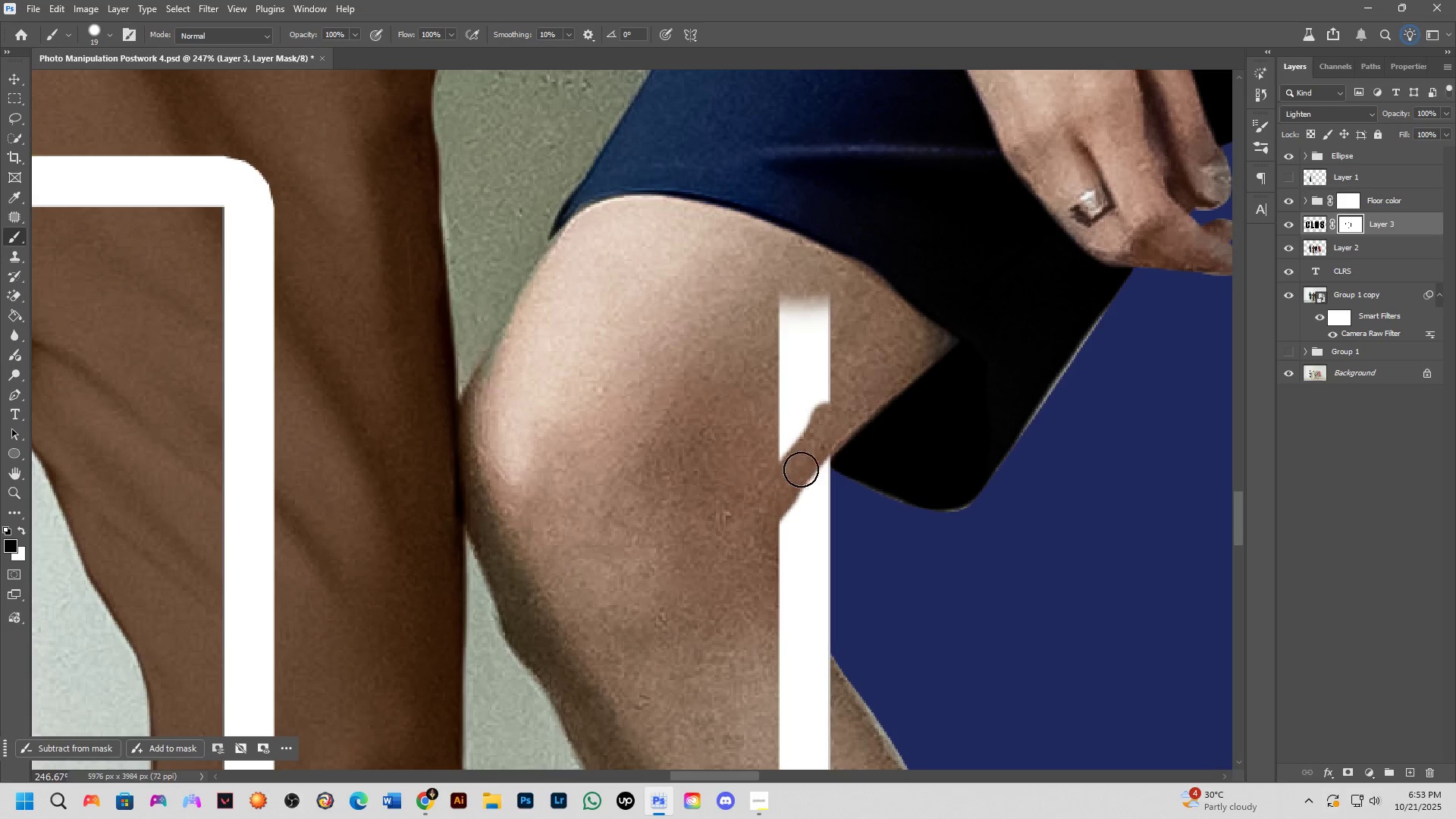 
key(Alt+AltLeft)
 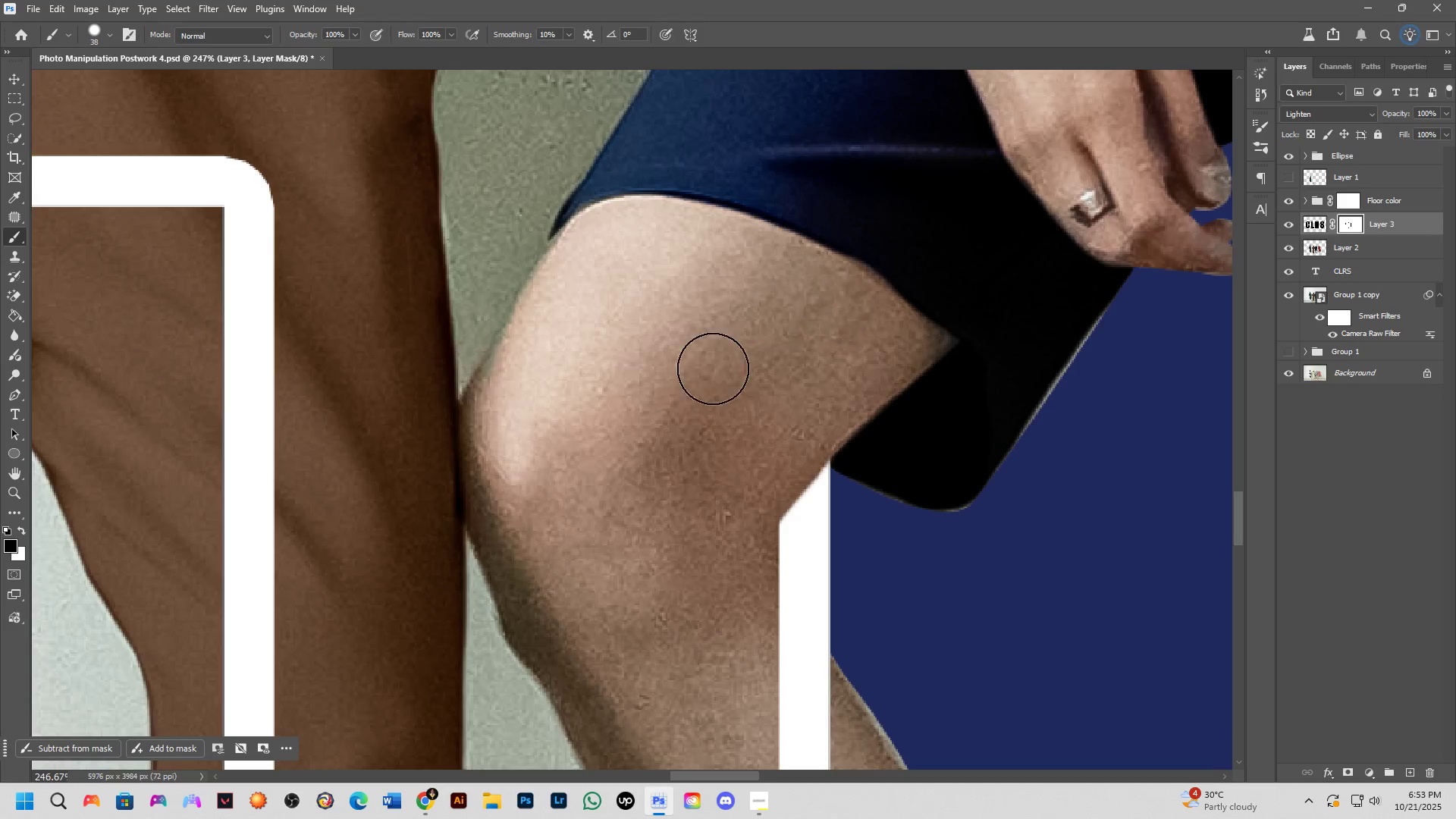 
hold_key(key=ShiftLeft, duration=0.32)
scroll: coordinate [812, 401], scroll_direction: down, amount: 7.0
 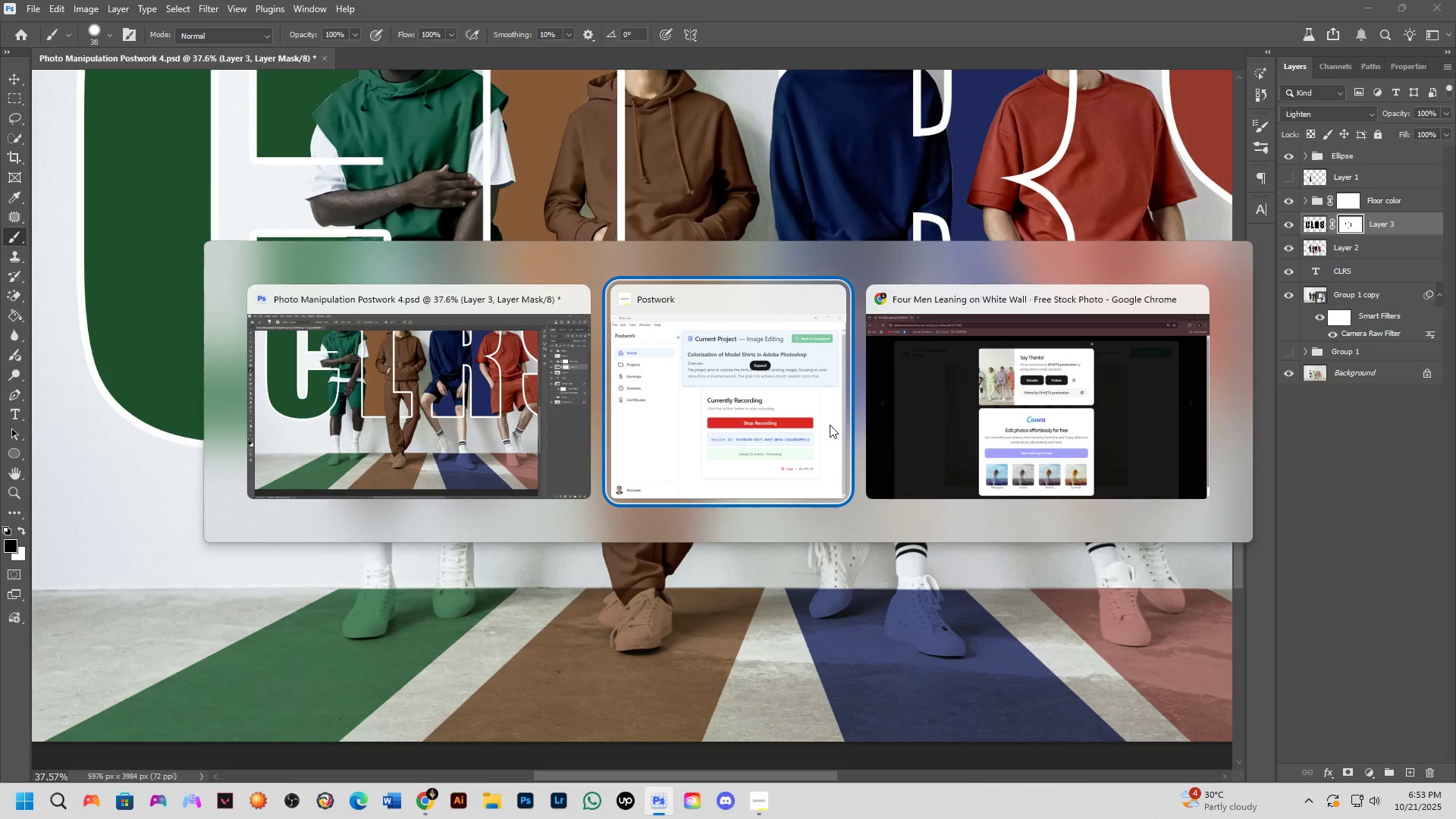 
key(Alt+Tab)
 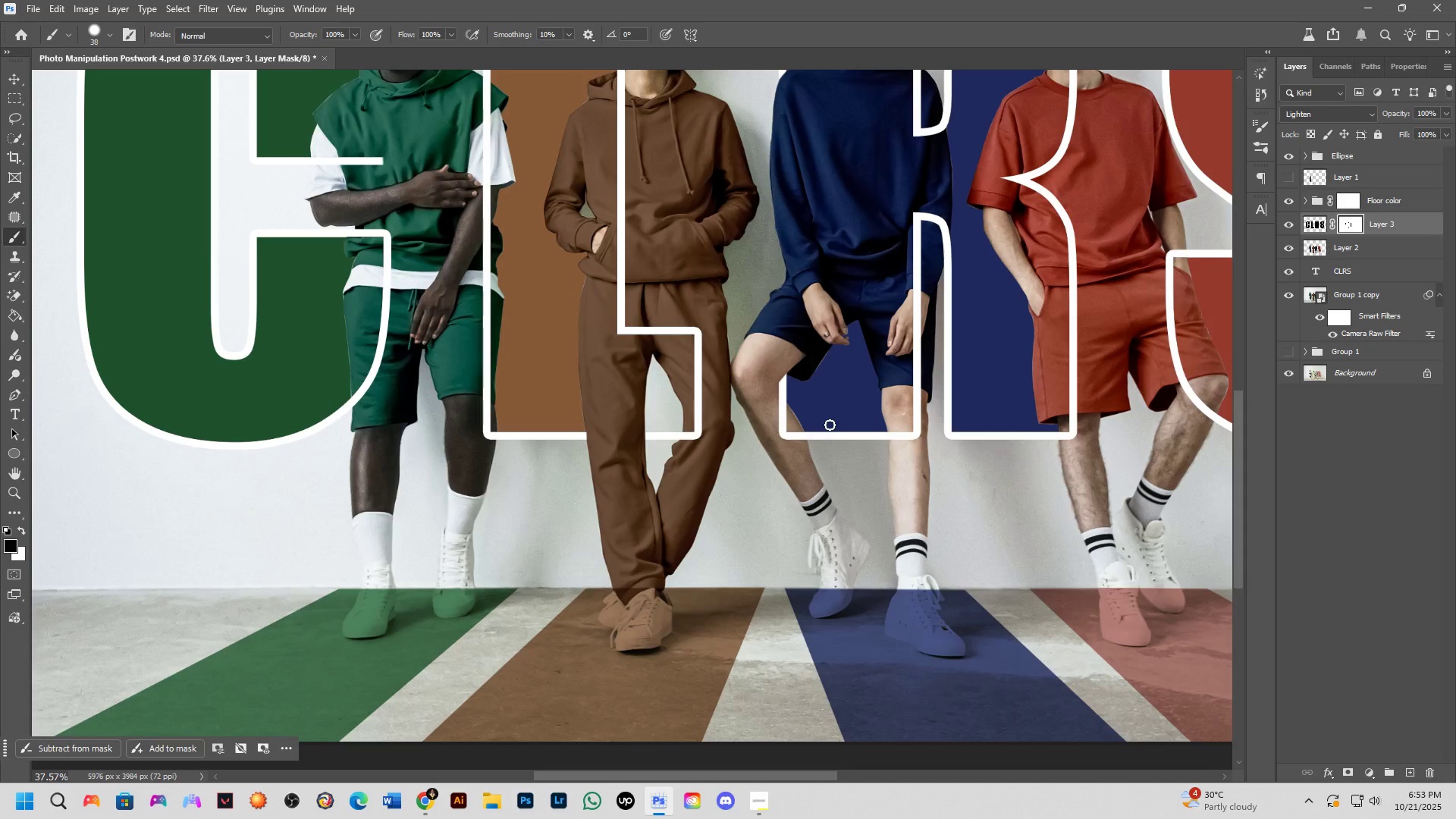 
left_click([503, 417])
 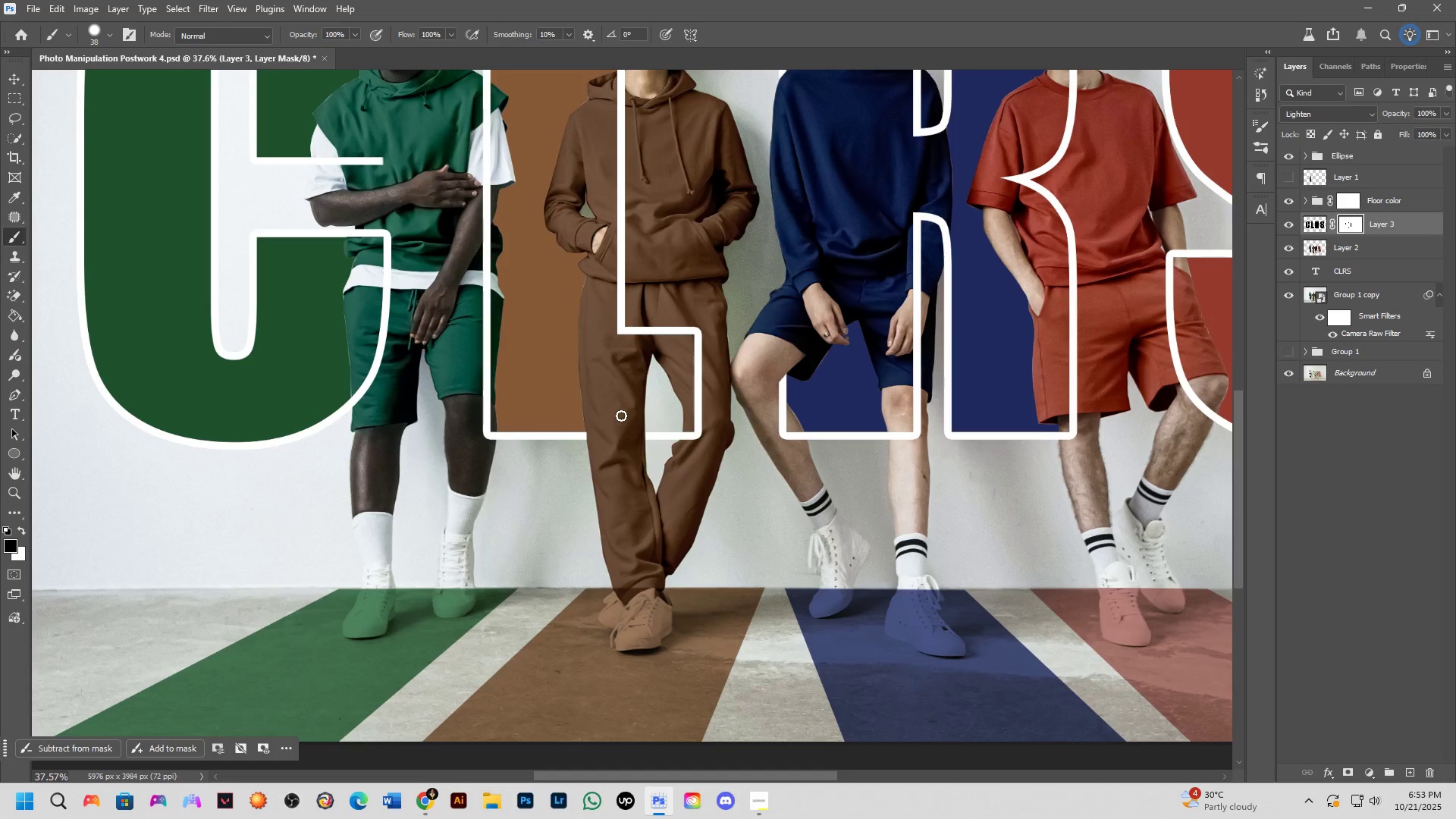 
wait(22.48)
 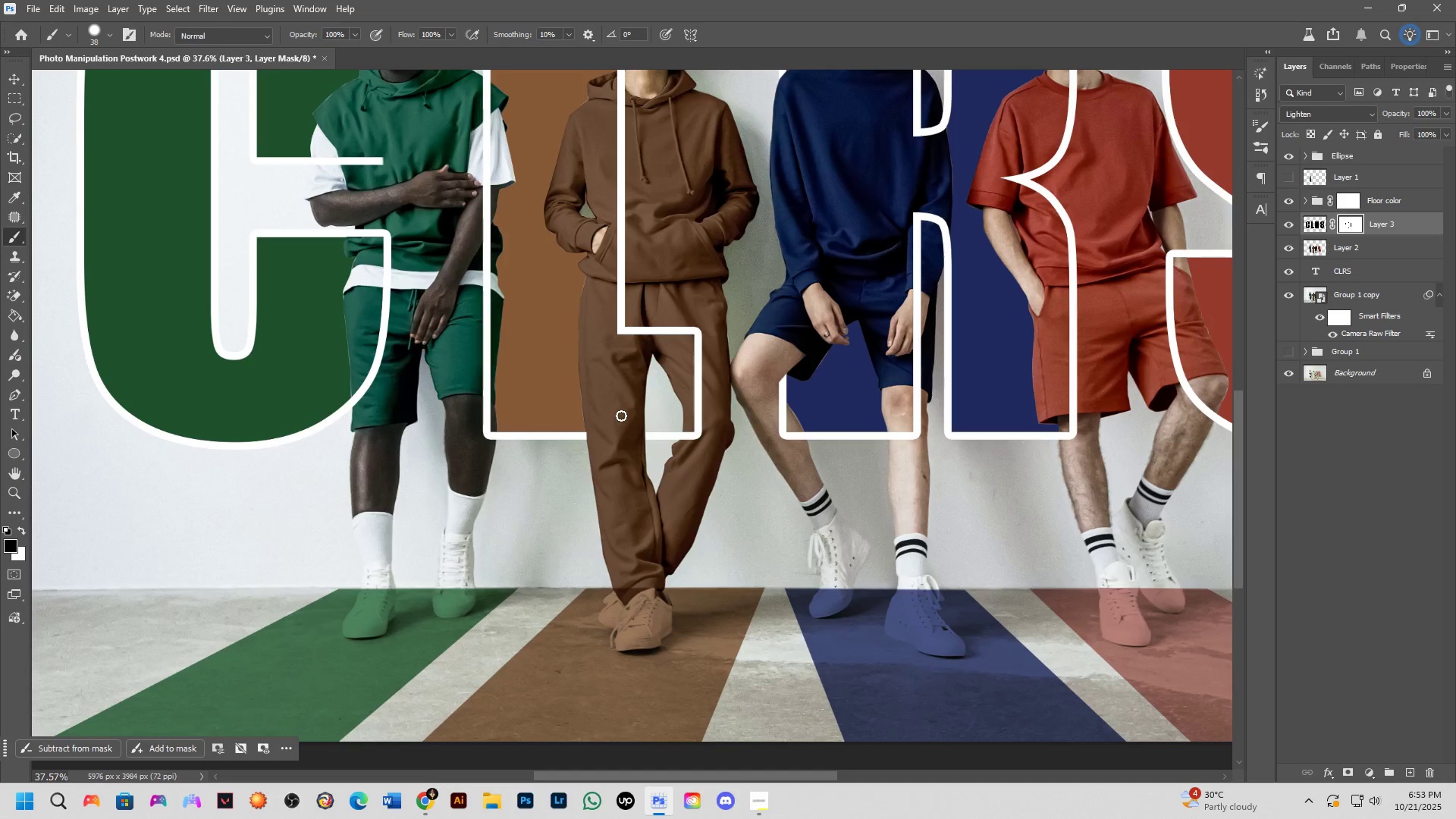 
scroll: coordinate [849, 403], scroll_direction: down, amount: 7.0
 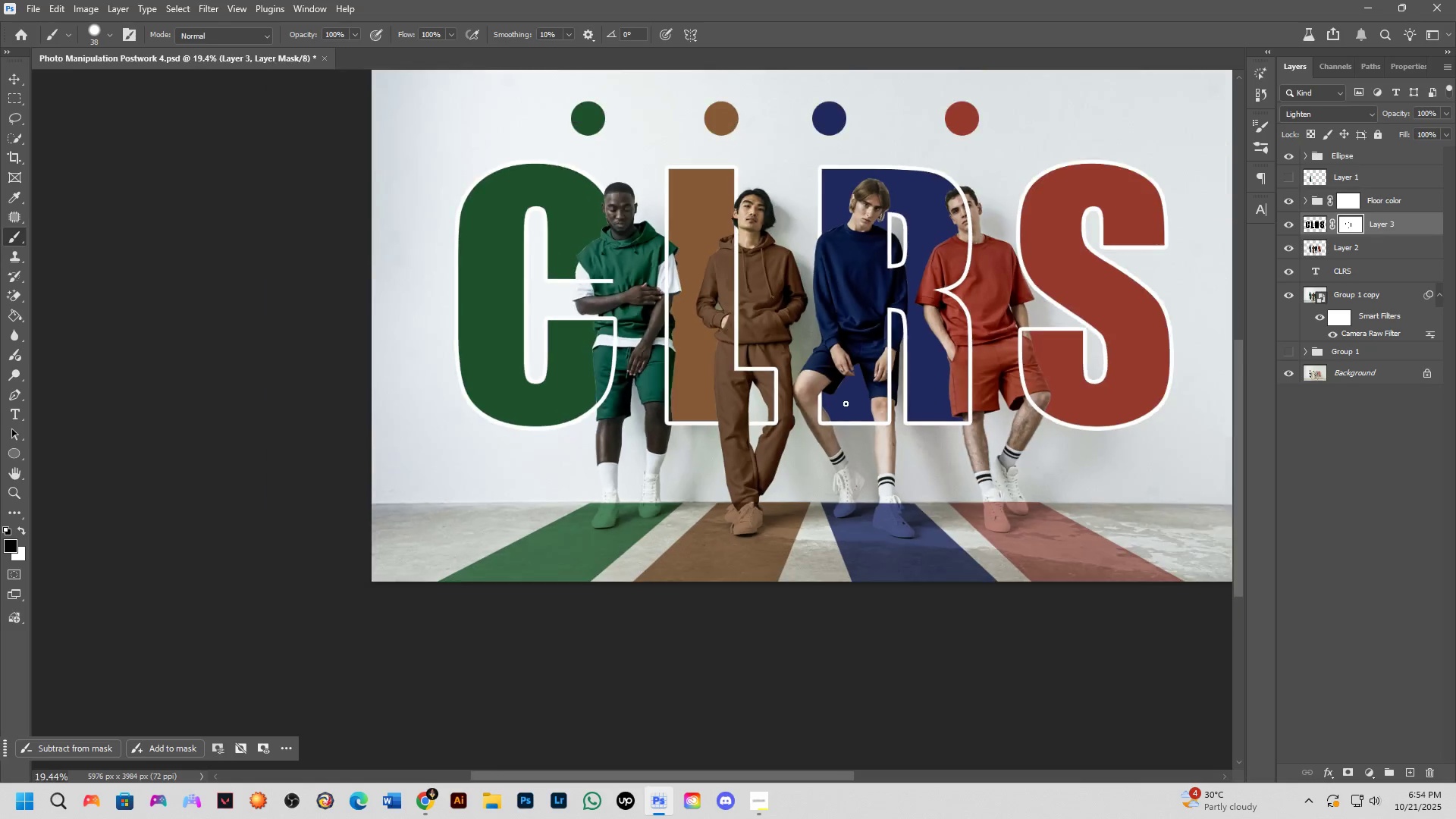 
hold_key(key=Space, duration=0.93)
 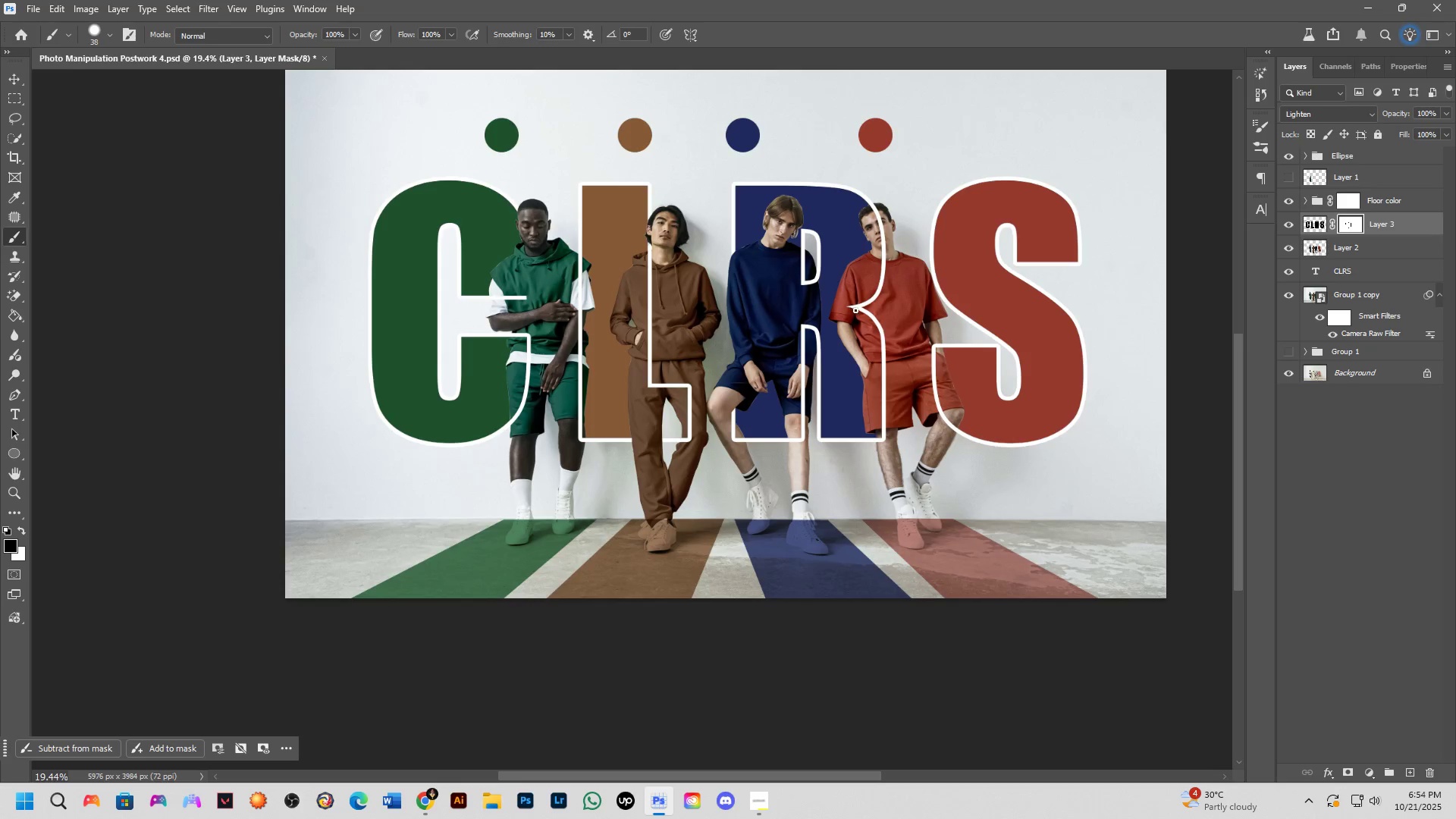 
scroll: coordinate [868, 341], scroll_direction: up, amount: 6.0
 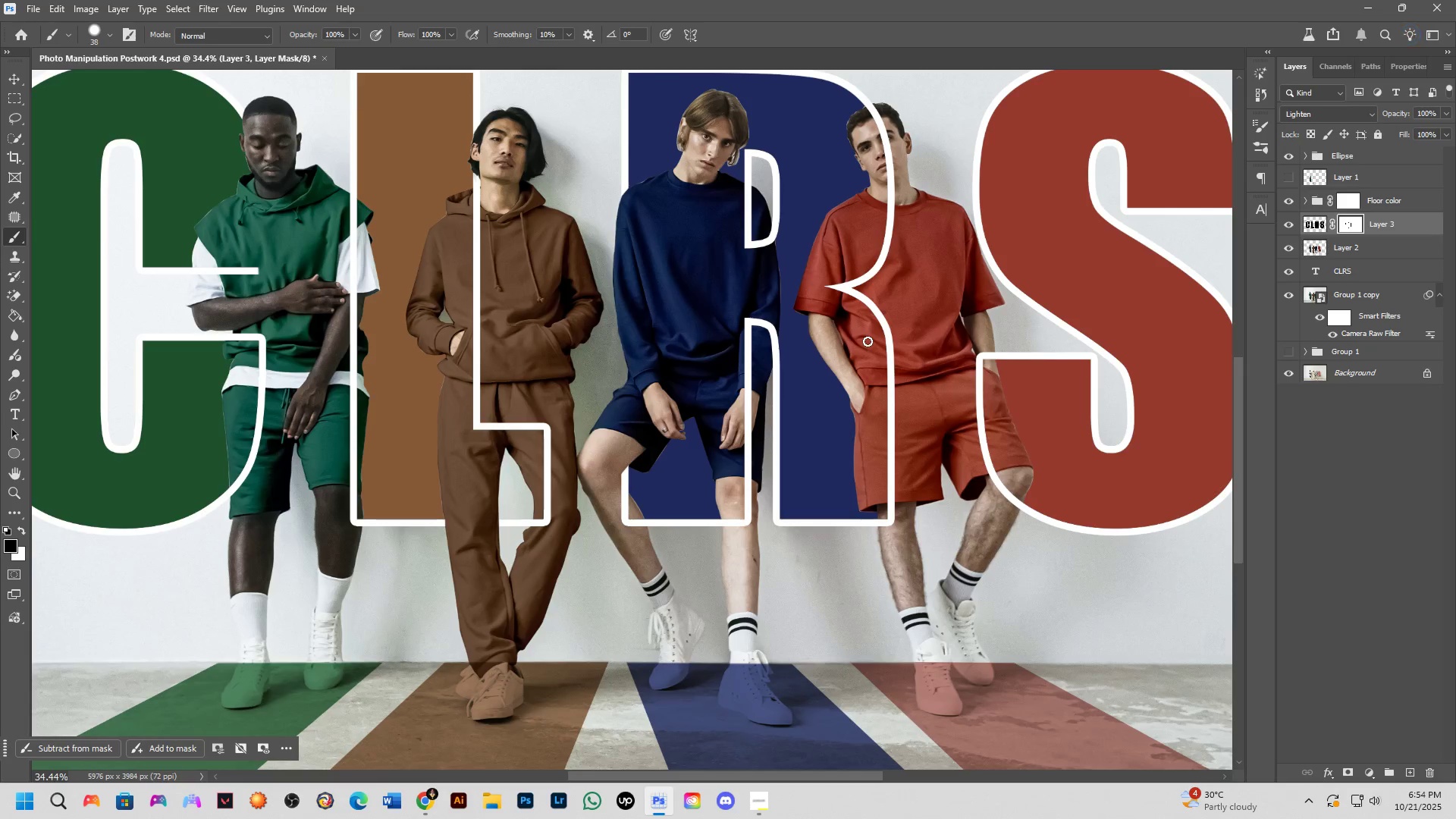 
hold_key(key=Space, duration=1.08)
 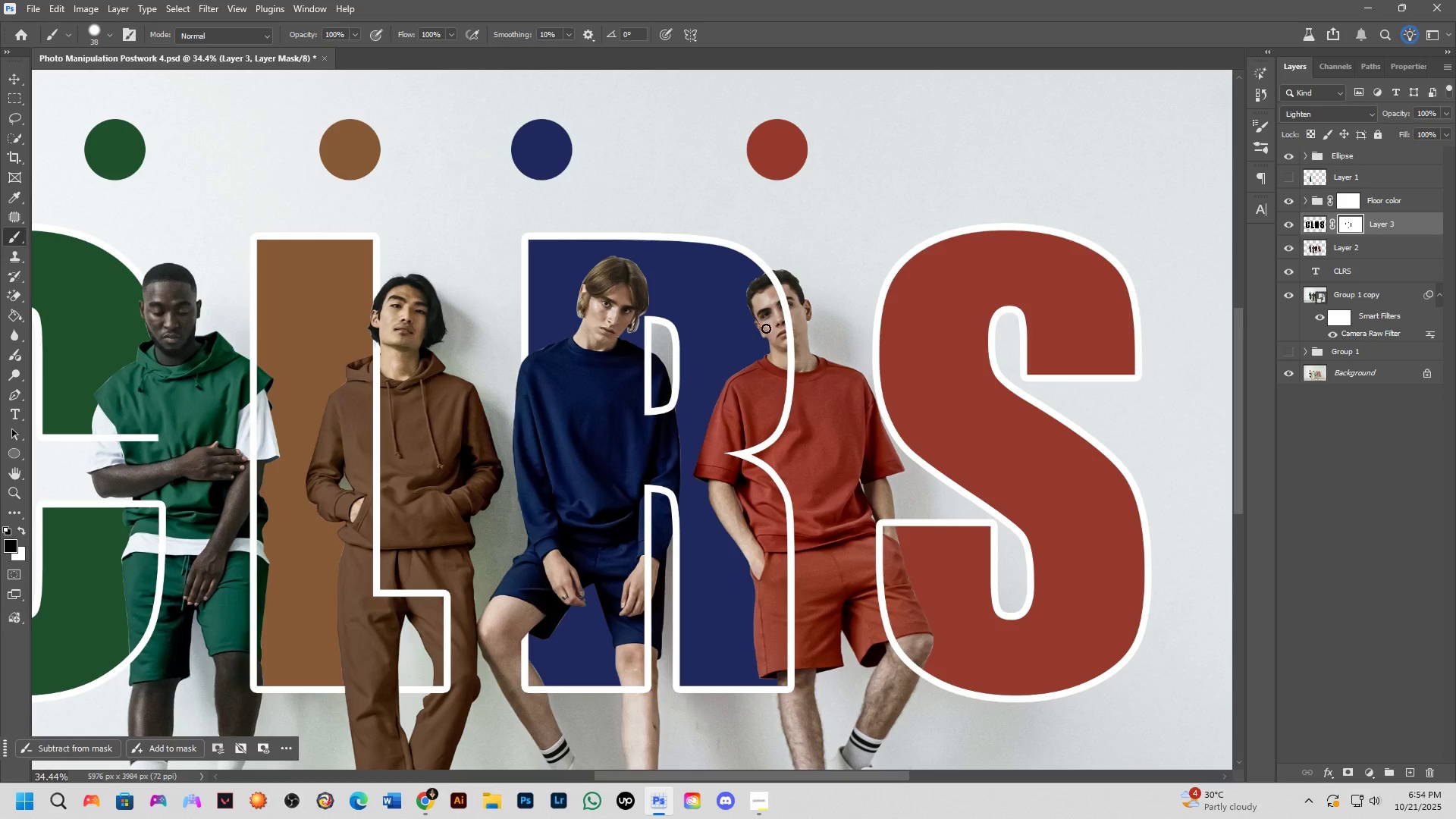 
scroll: coordinate [774, 265], scroll_direction: up, amount: 13.0
 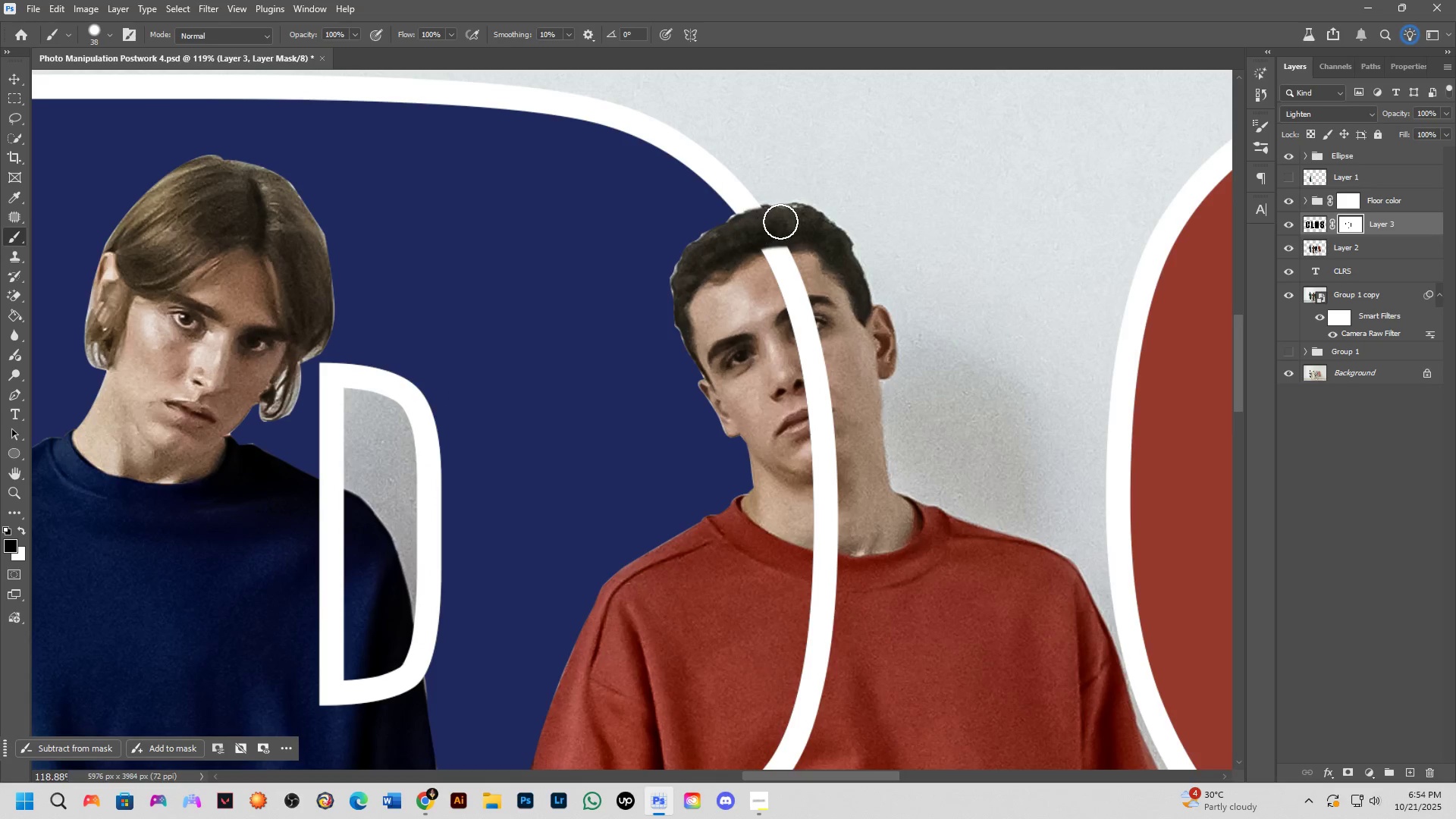 
hold_key(key=AltLeft, duration=0.32)
 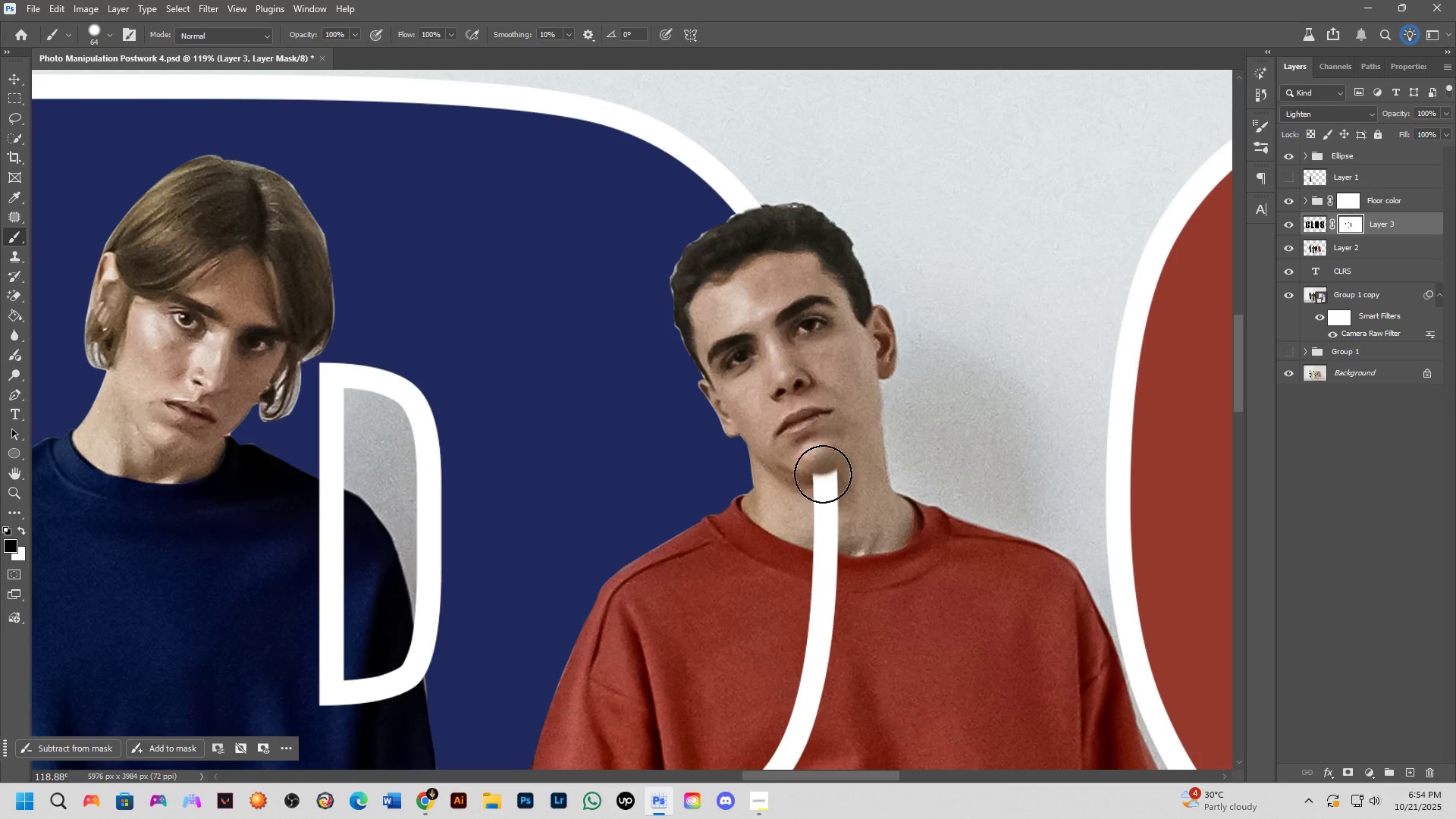 
hold_key(key=AltLeft, duration=0.65)
 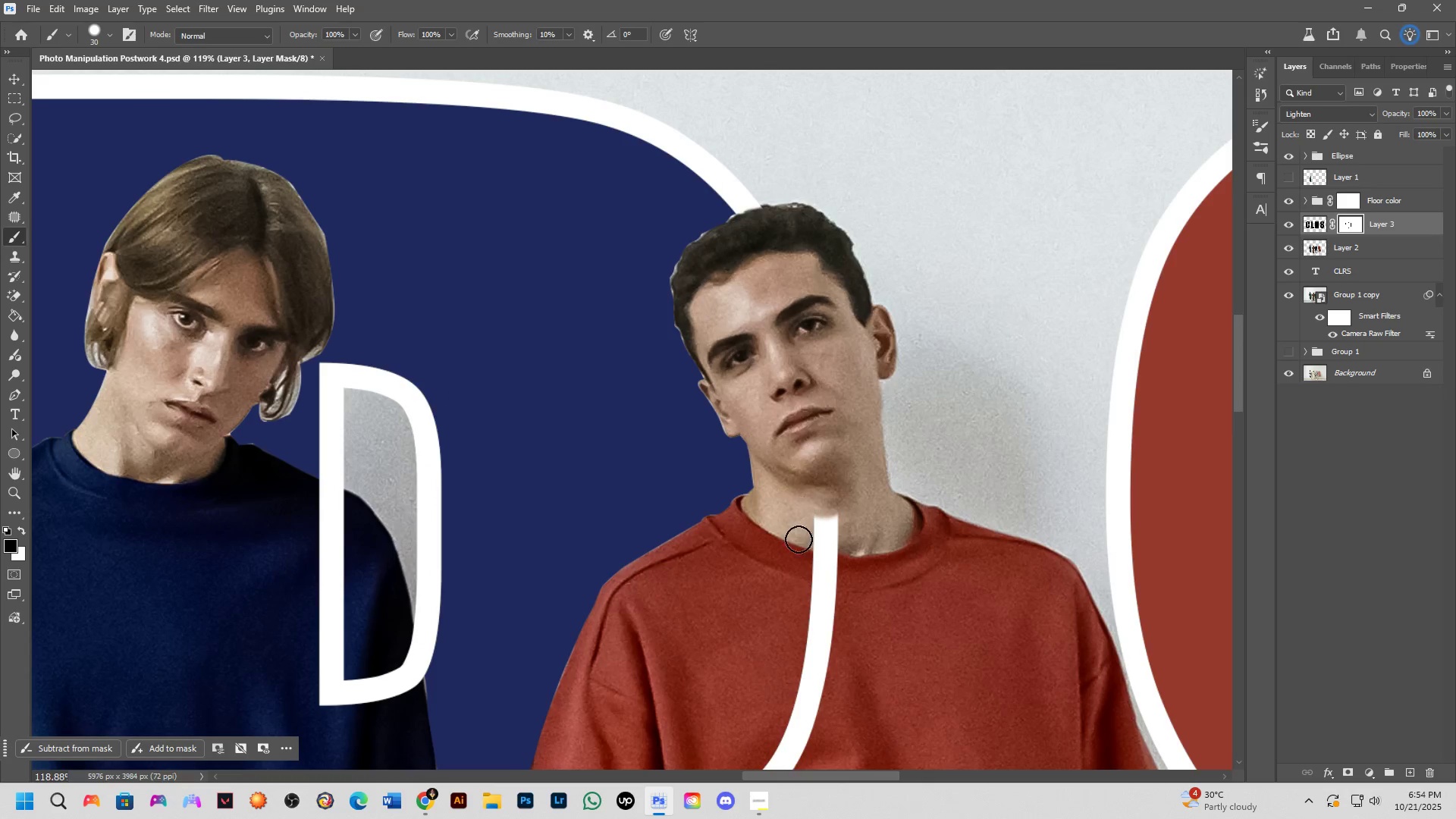 
scroll: coordinate [794, 545], scroll_direction: up, amount: 6.0
 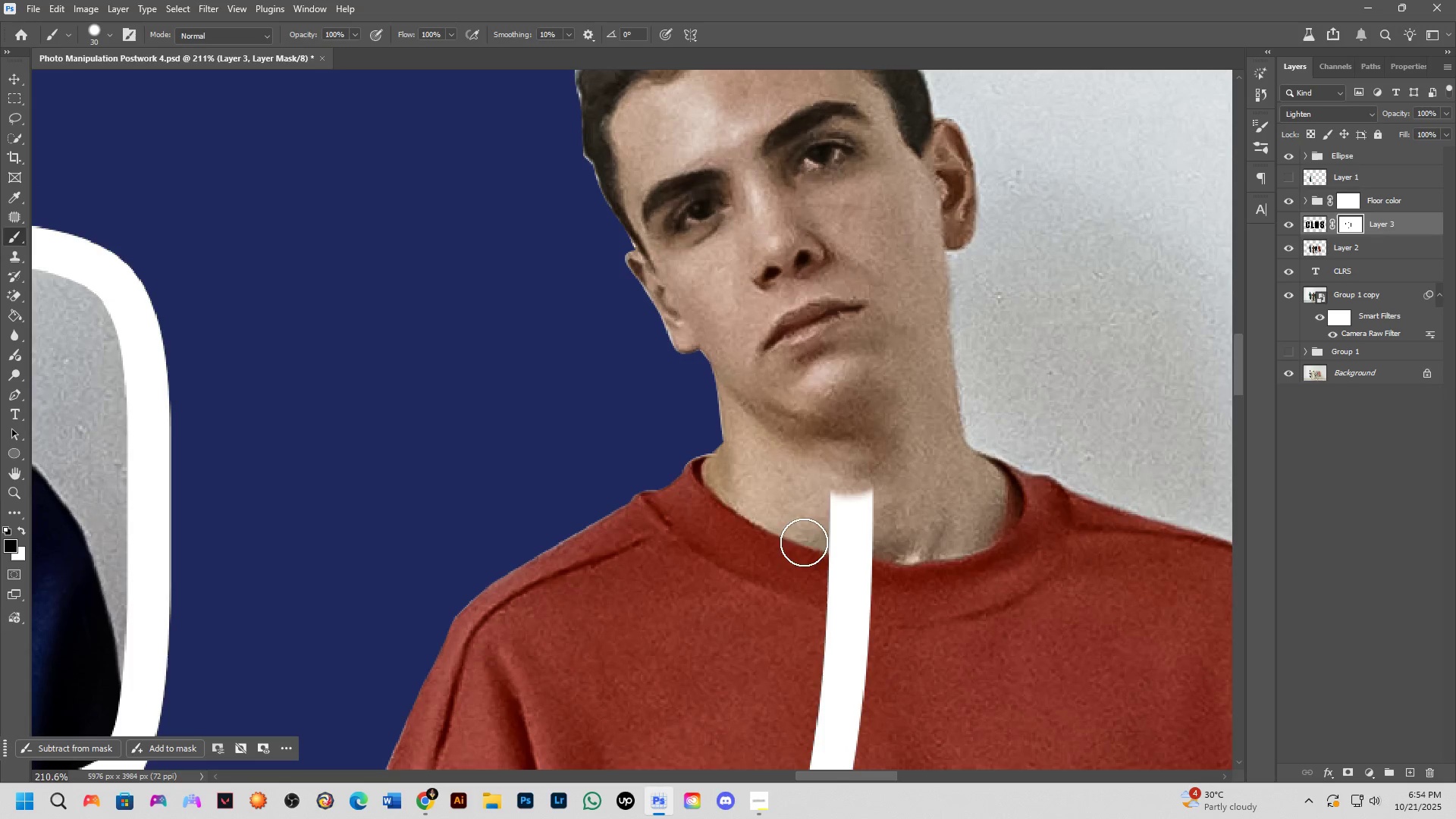 
hold_key(key=AltLeft, duration=0.55)
 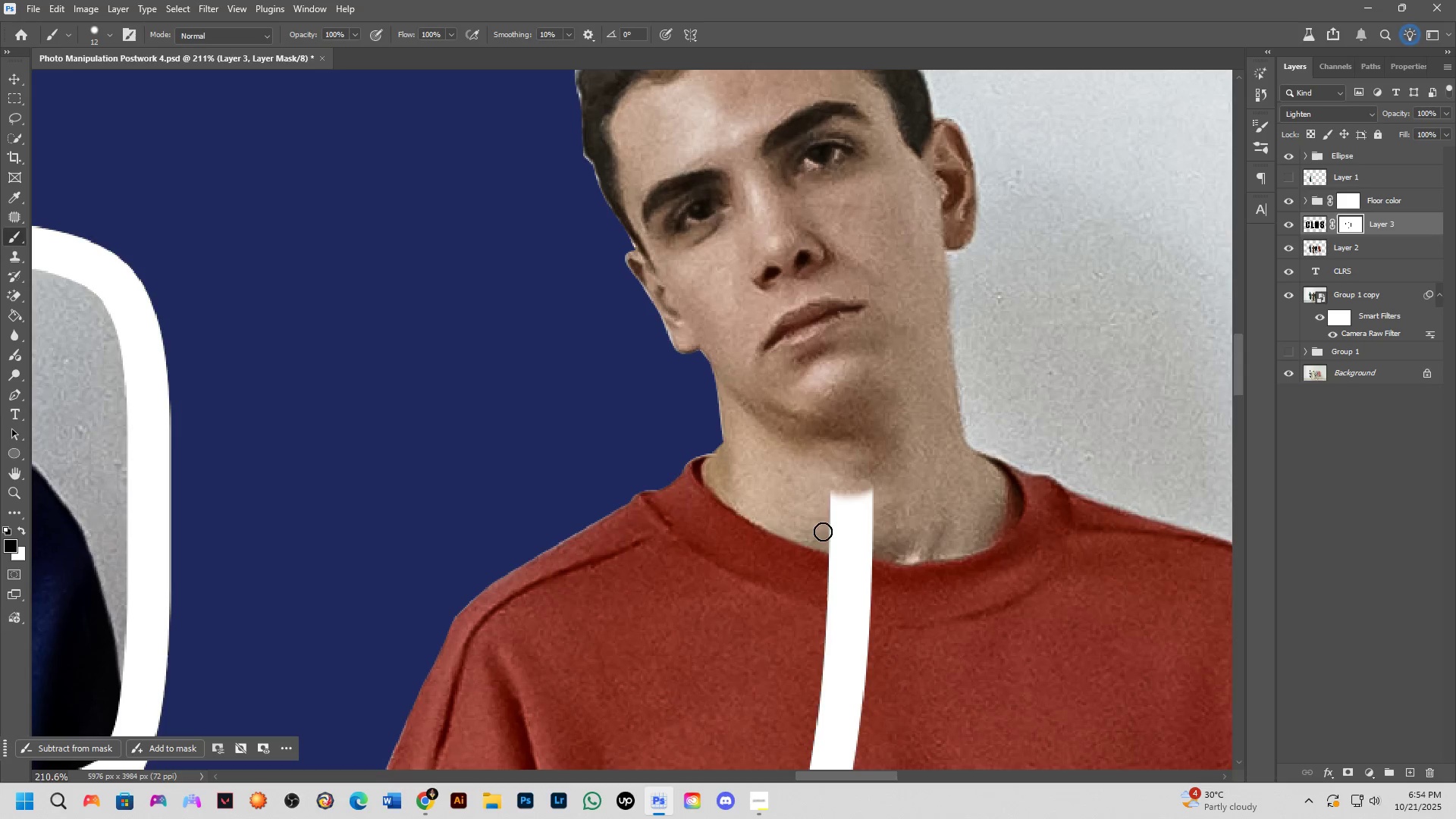 
hold_key(key=AltLeft, duration=0.34)
 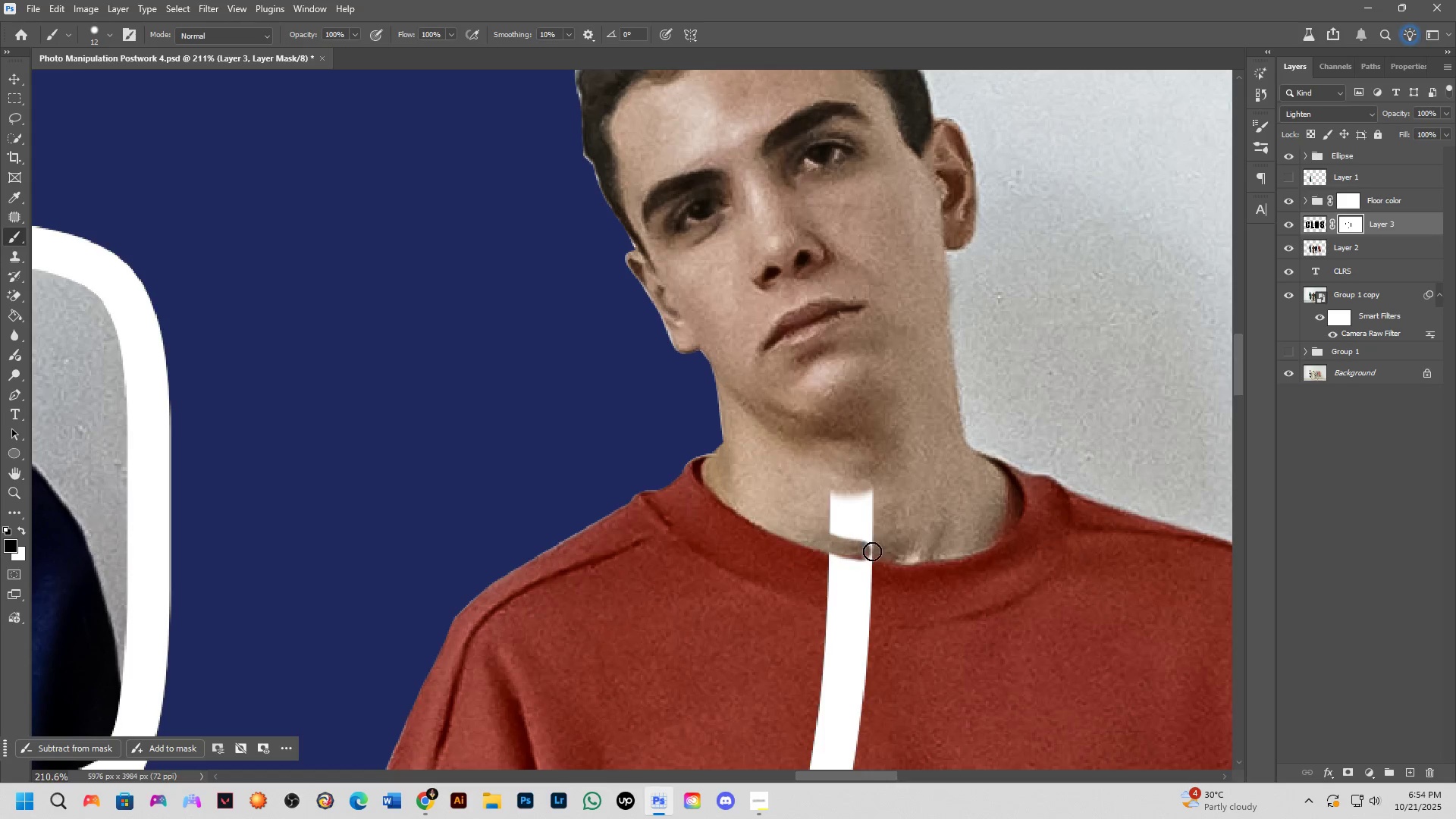 
key(Alt+AltLeft)
 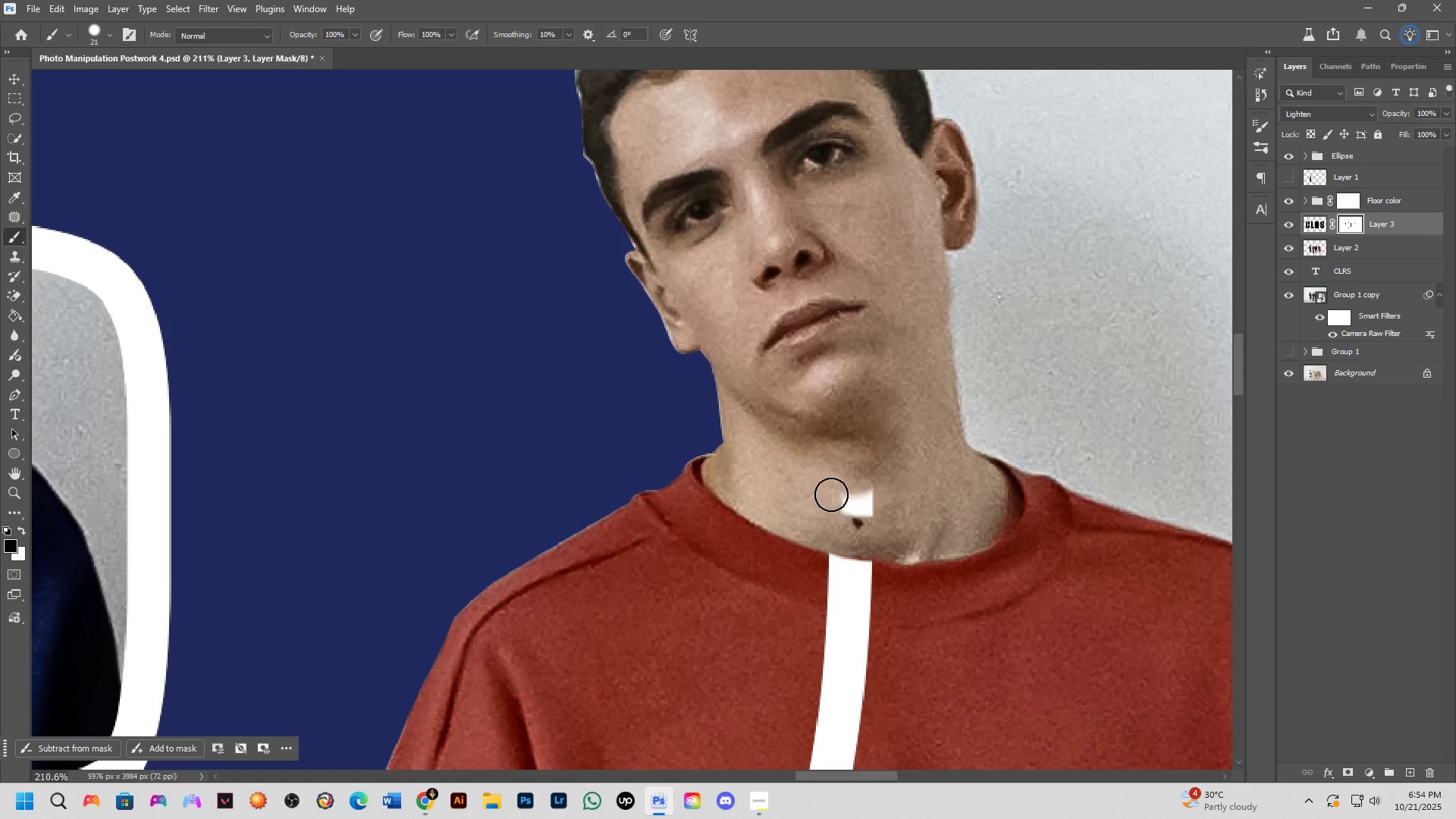 
key(Shift+ShiftLeft)
 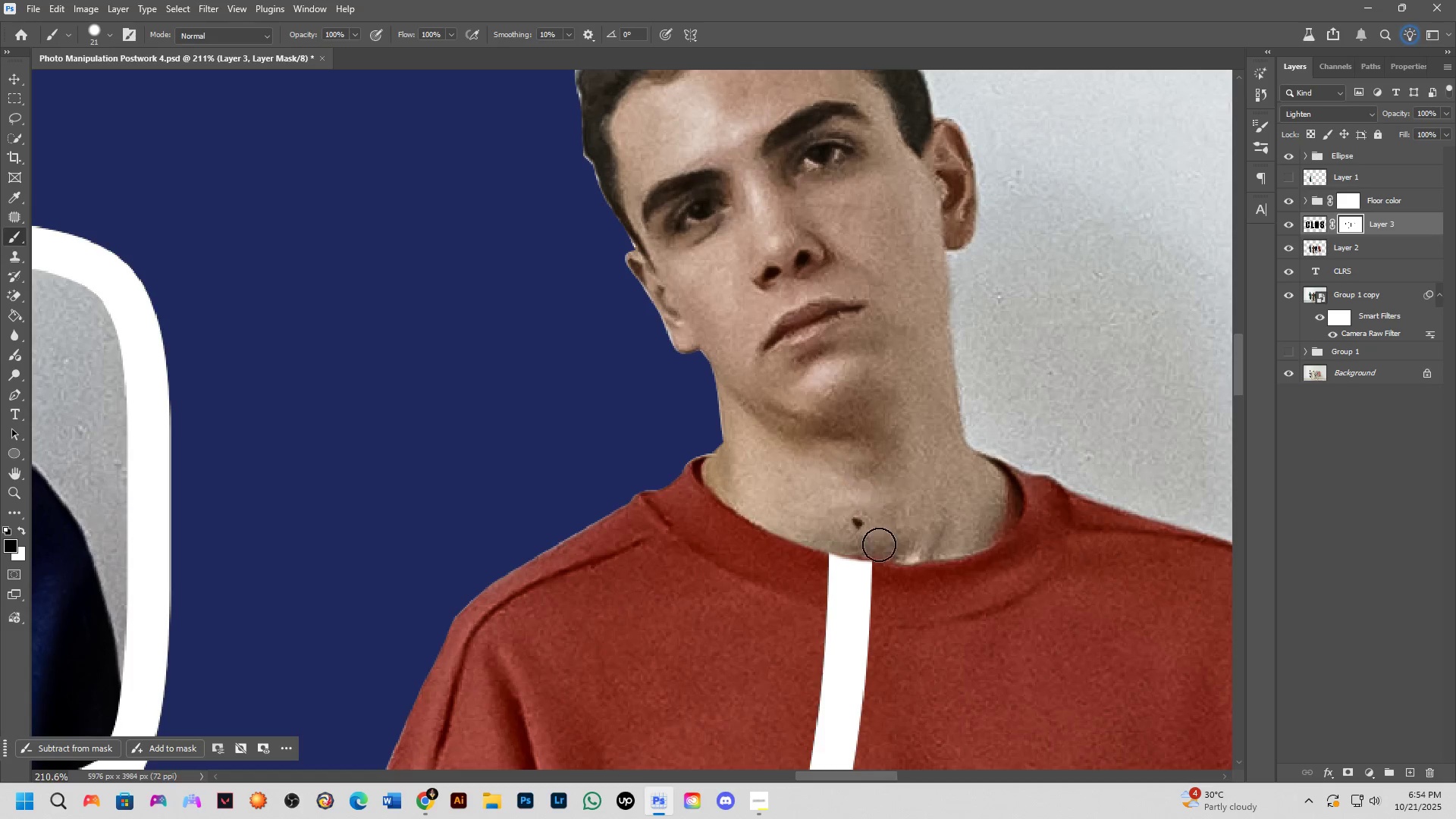 
scroll: coordinate [852, 559], scroll_direction: up, amount: 2.0
 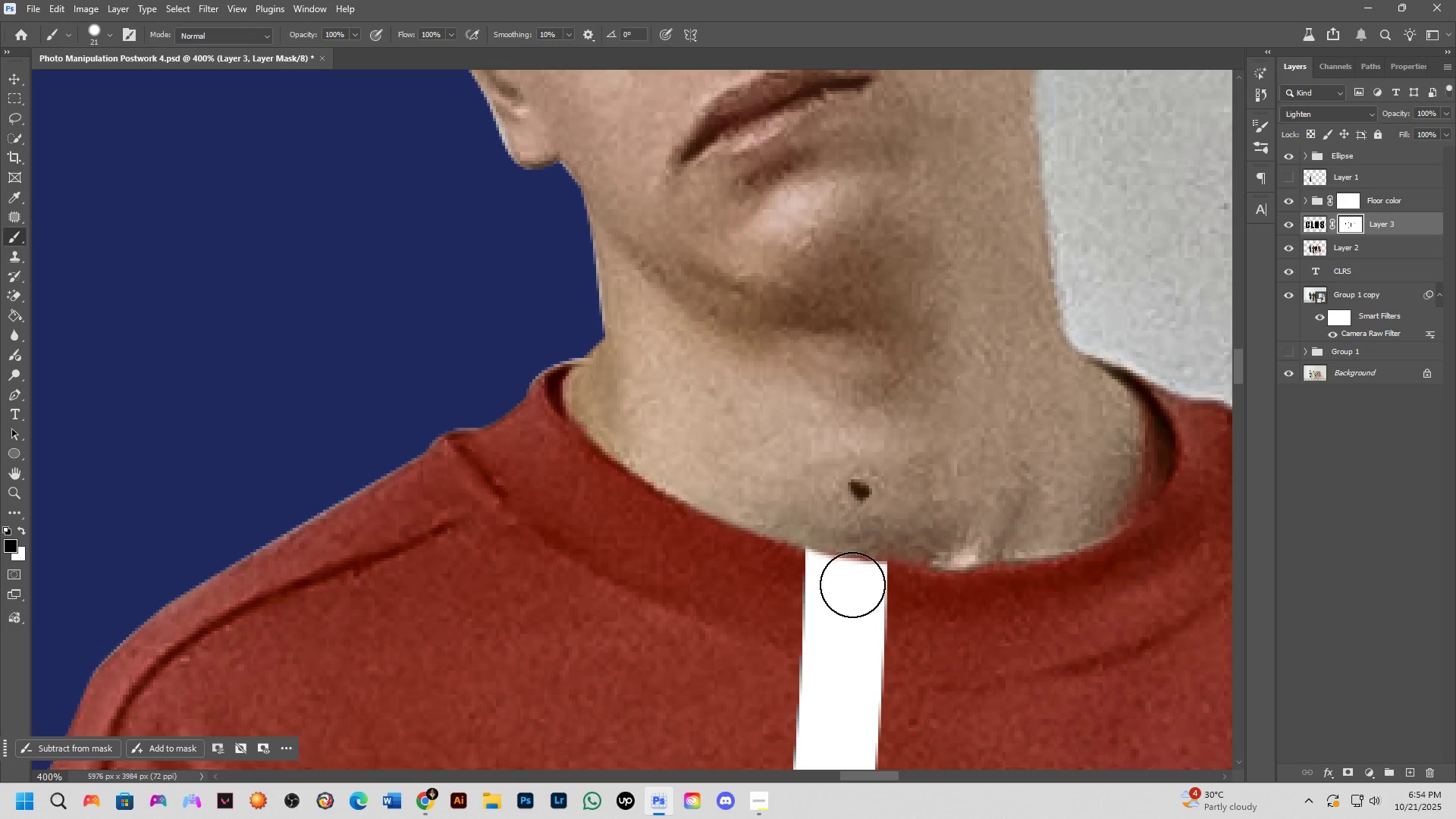 
hold_key(key=AltLeft, duration=0.37)
 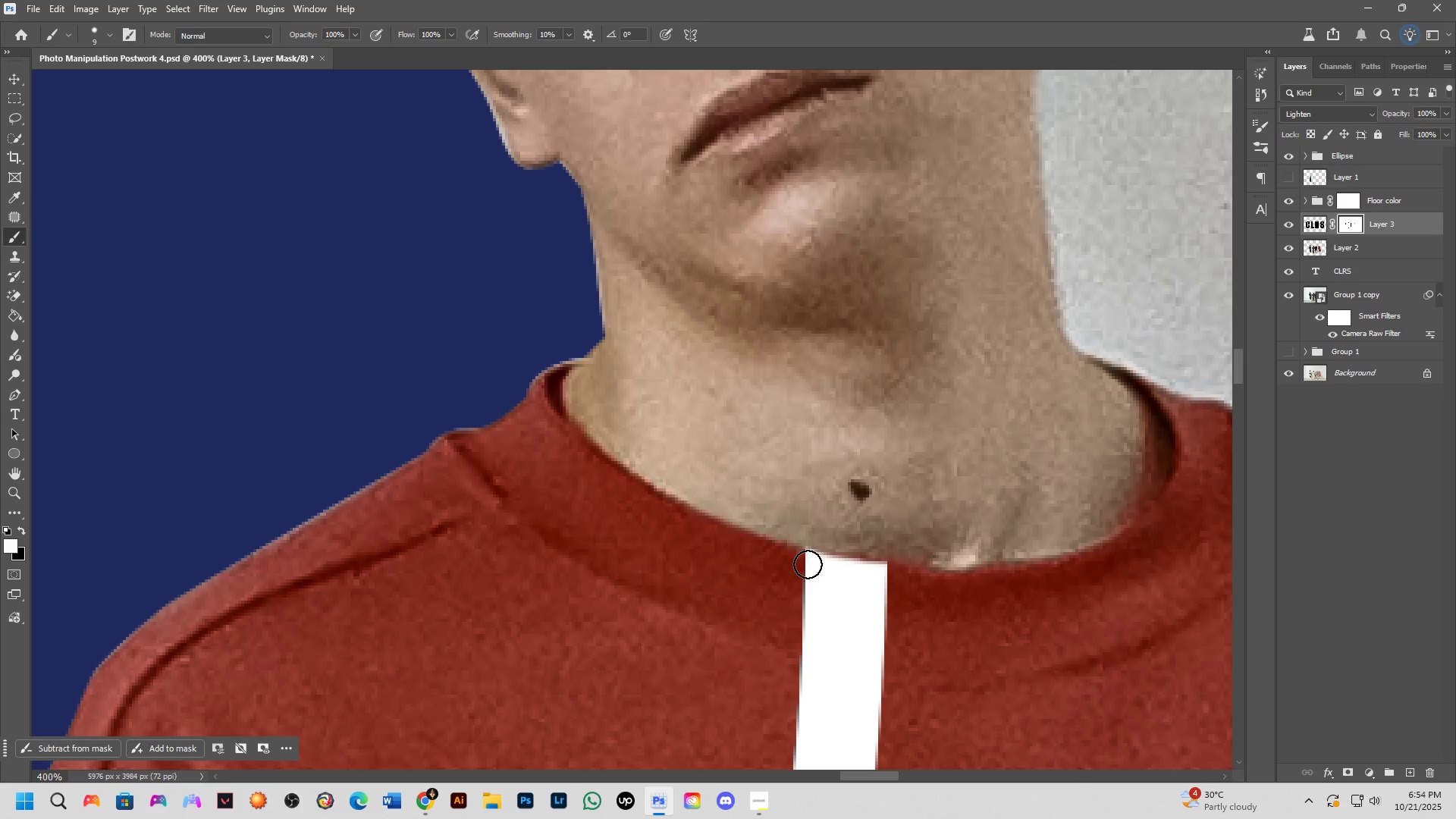 
key(X)
 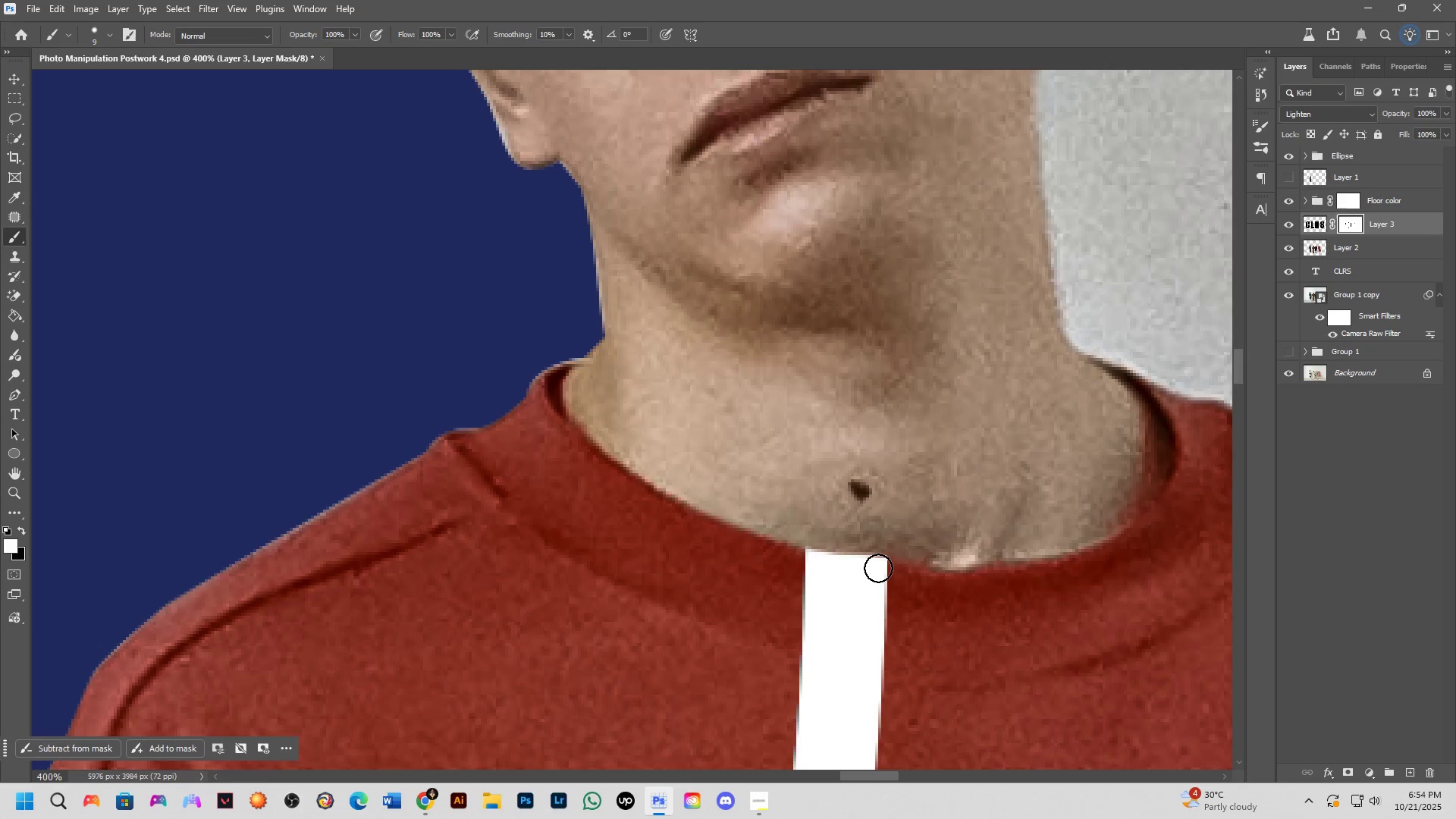 
hold_key(key=ShiftLeft, duration=0.47)
scroll: coordinate [837, 517], scroll_direction: down, amount: 5.0
 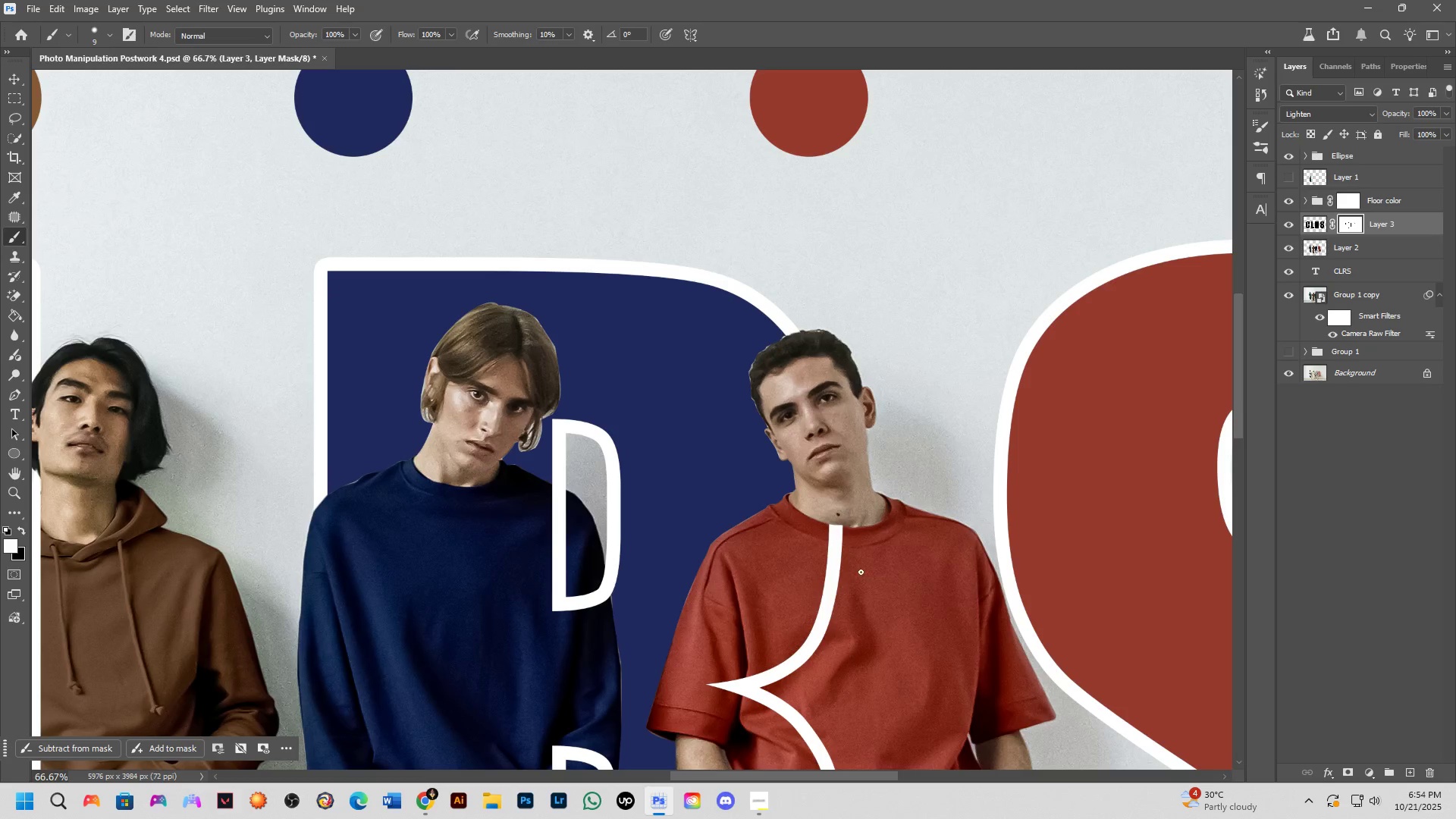 
hold_key(key=Space, duration=0.63)
 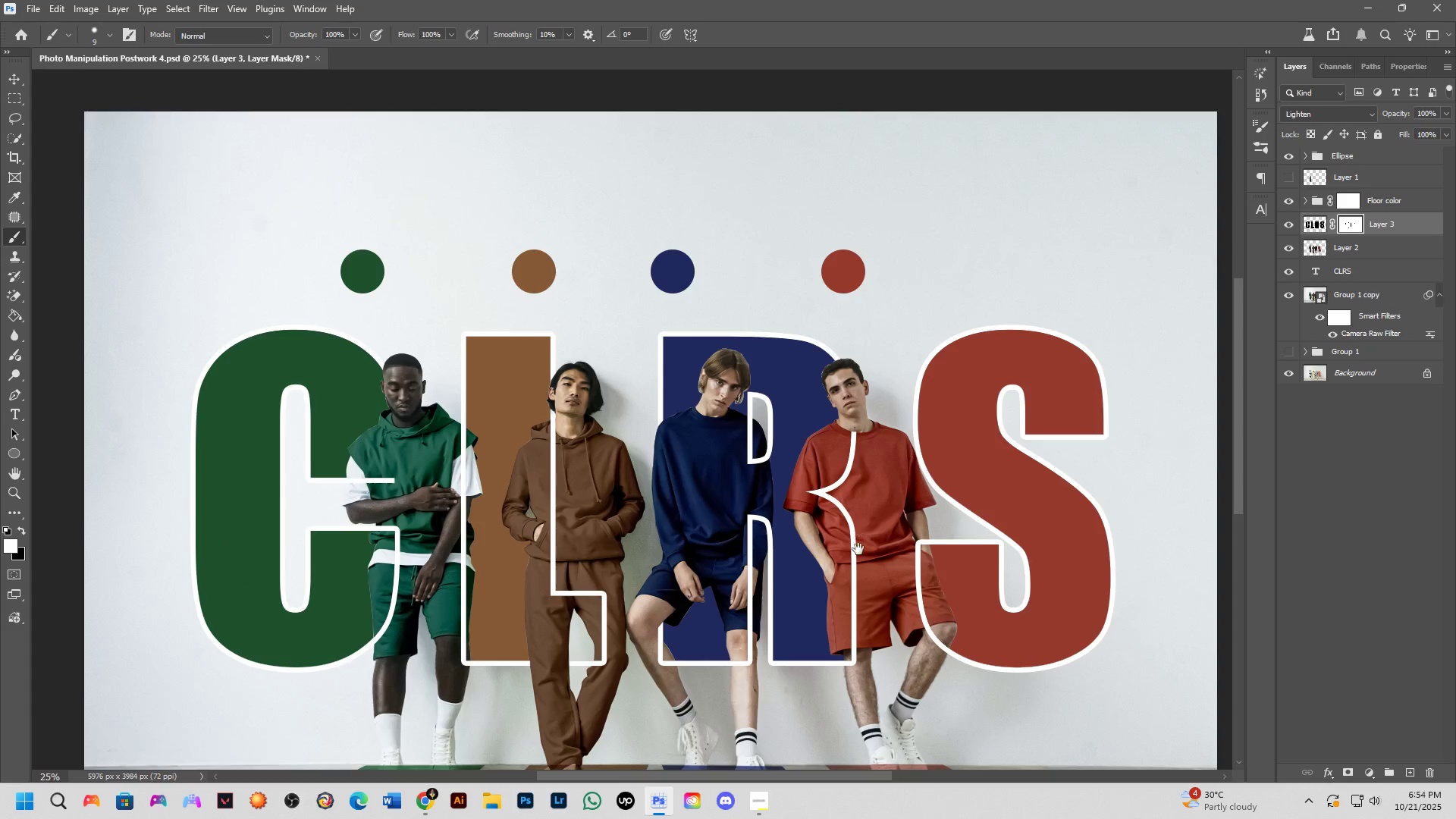 
key(Shift+ShiftLeft)
 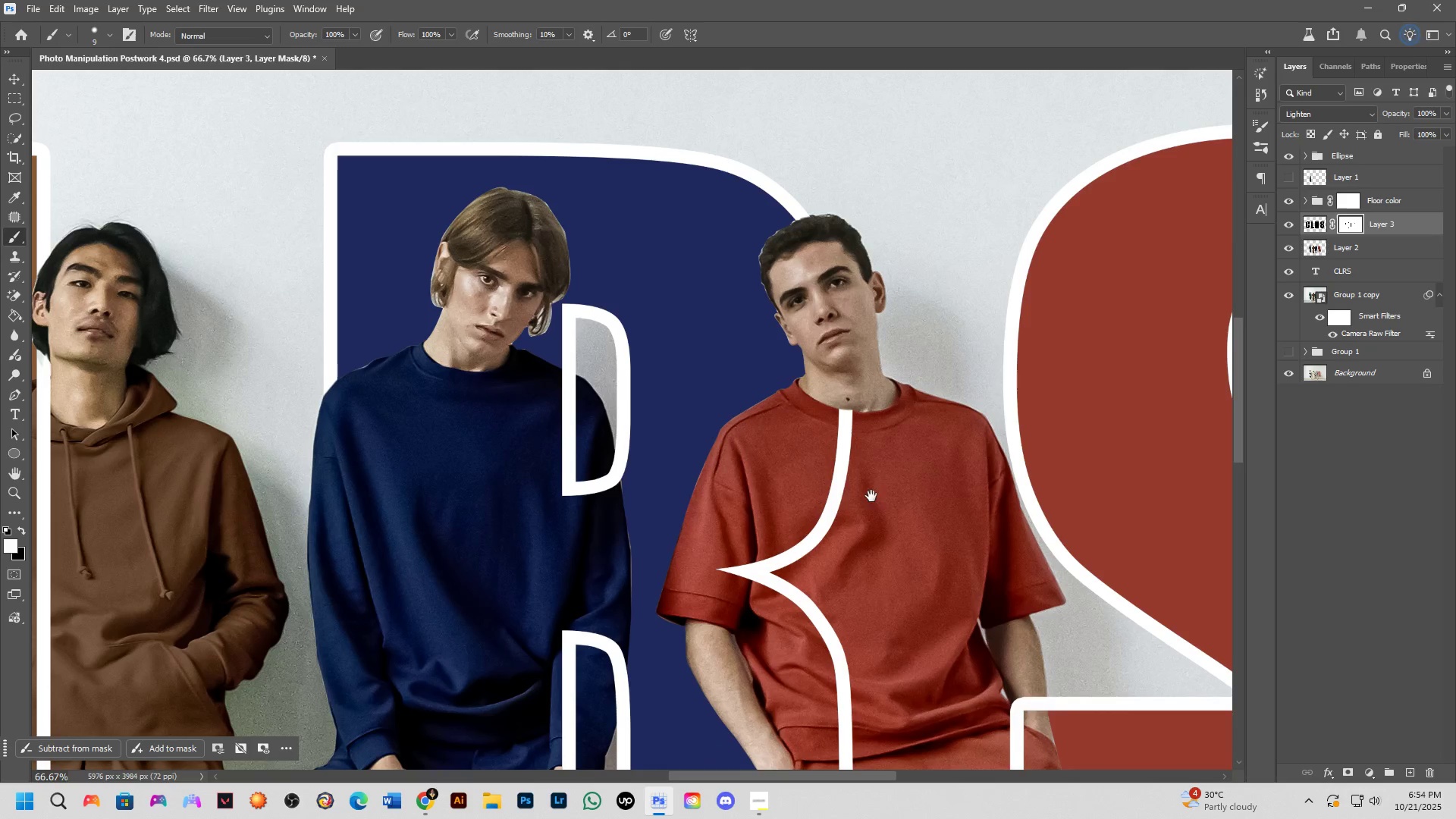 
scroll: coordinate [859, 445], scroll_direction: down, amount: 3.0
 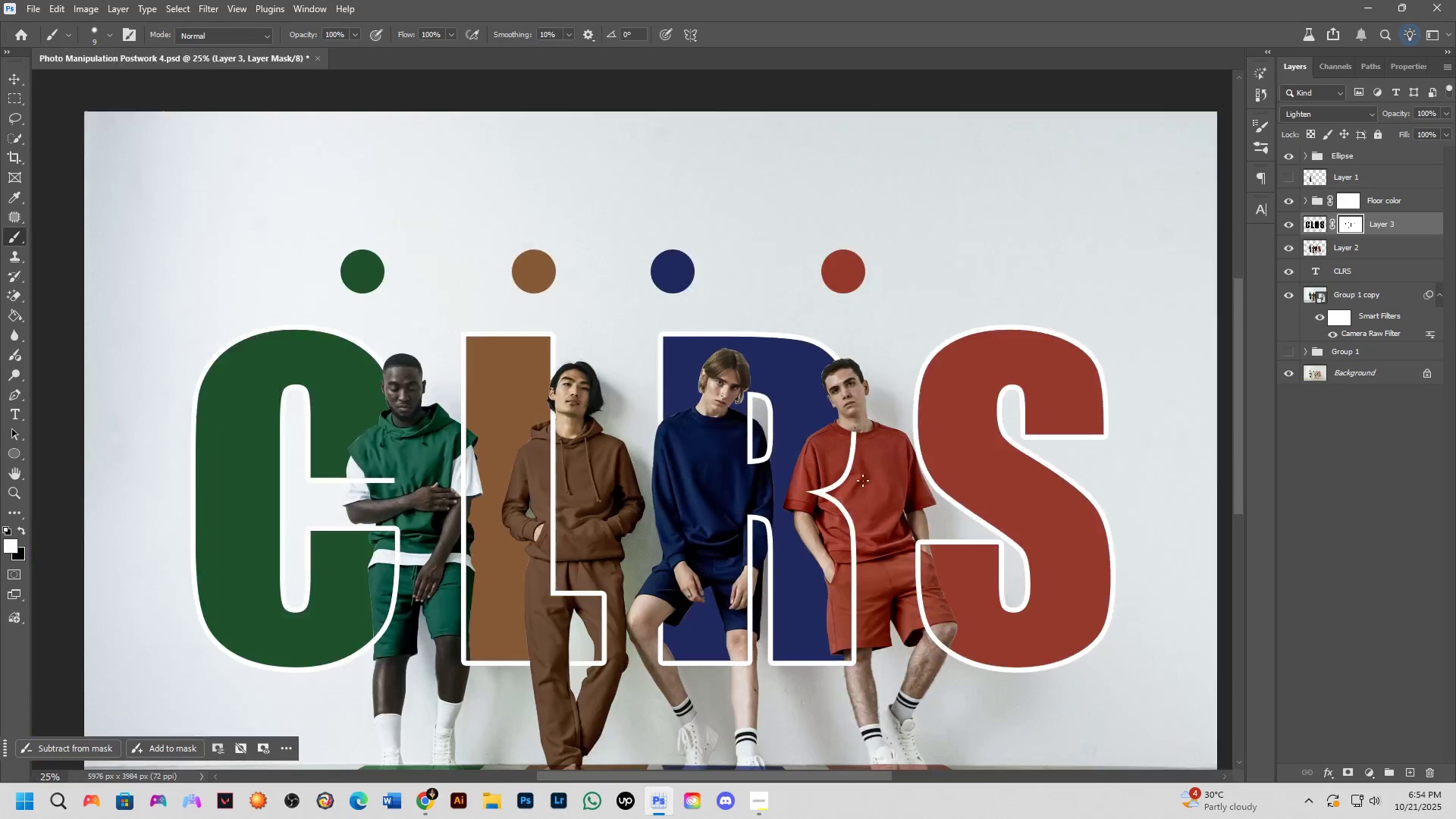 
hold_key(key=Space, duration=0.46)
 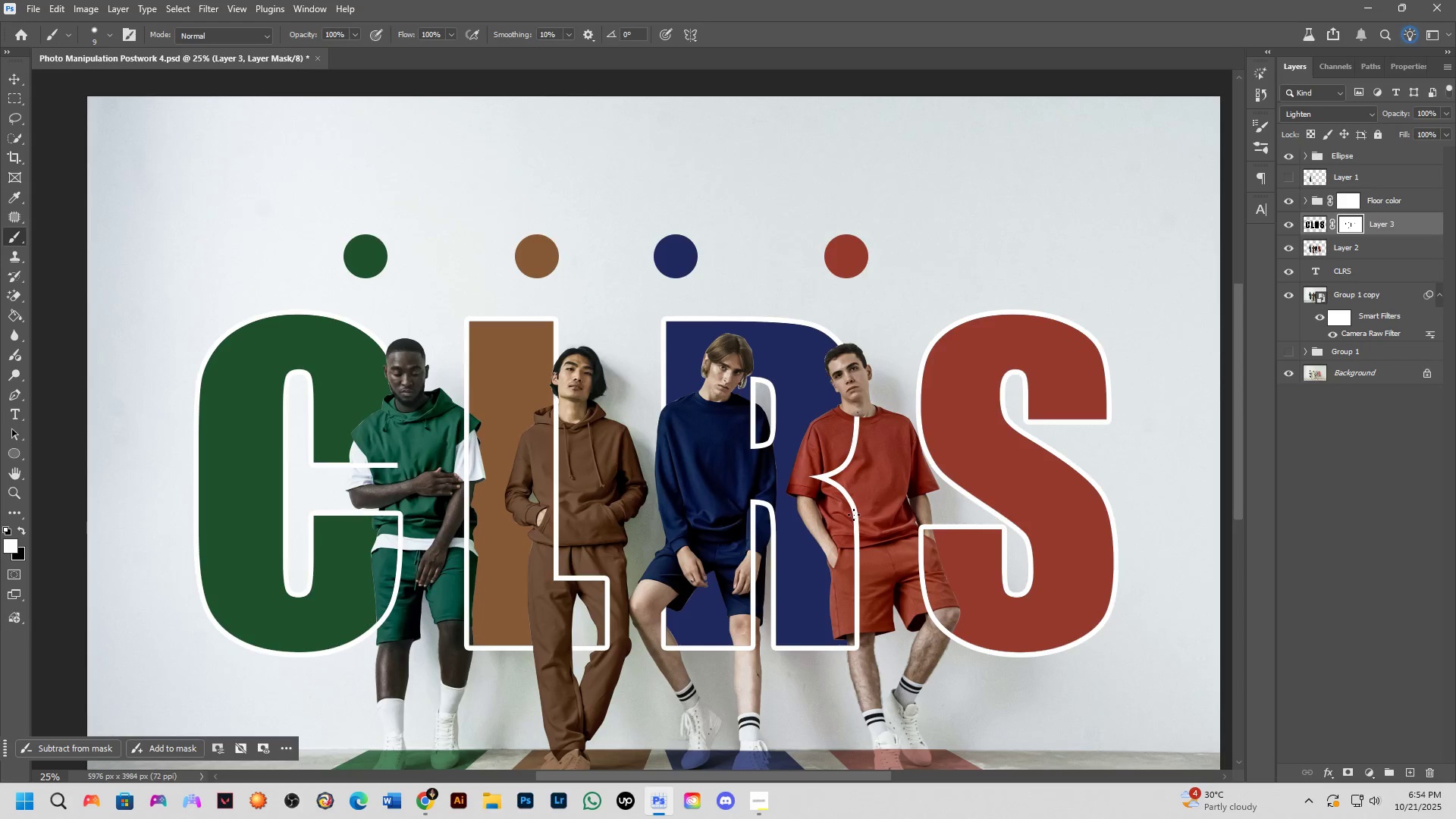 
scroll: coordinate [852, 502], scroll_direction: down, amount: 5.0
 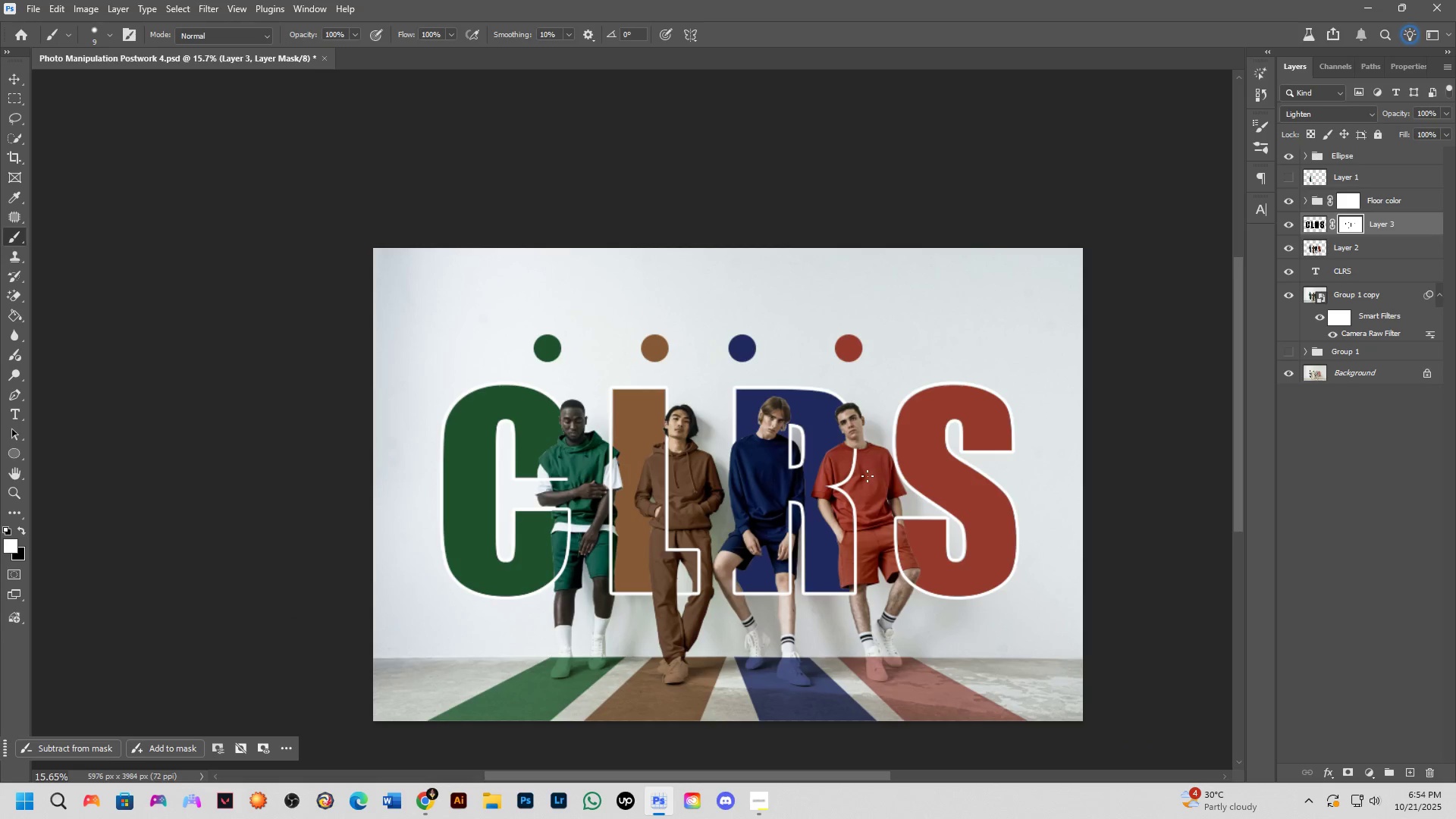 
wait(12.72)
 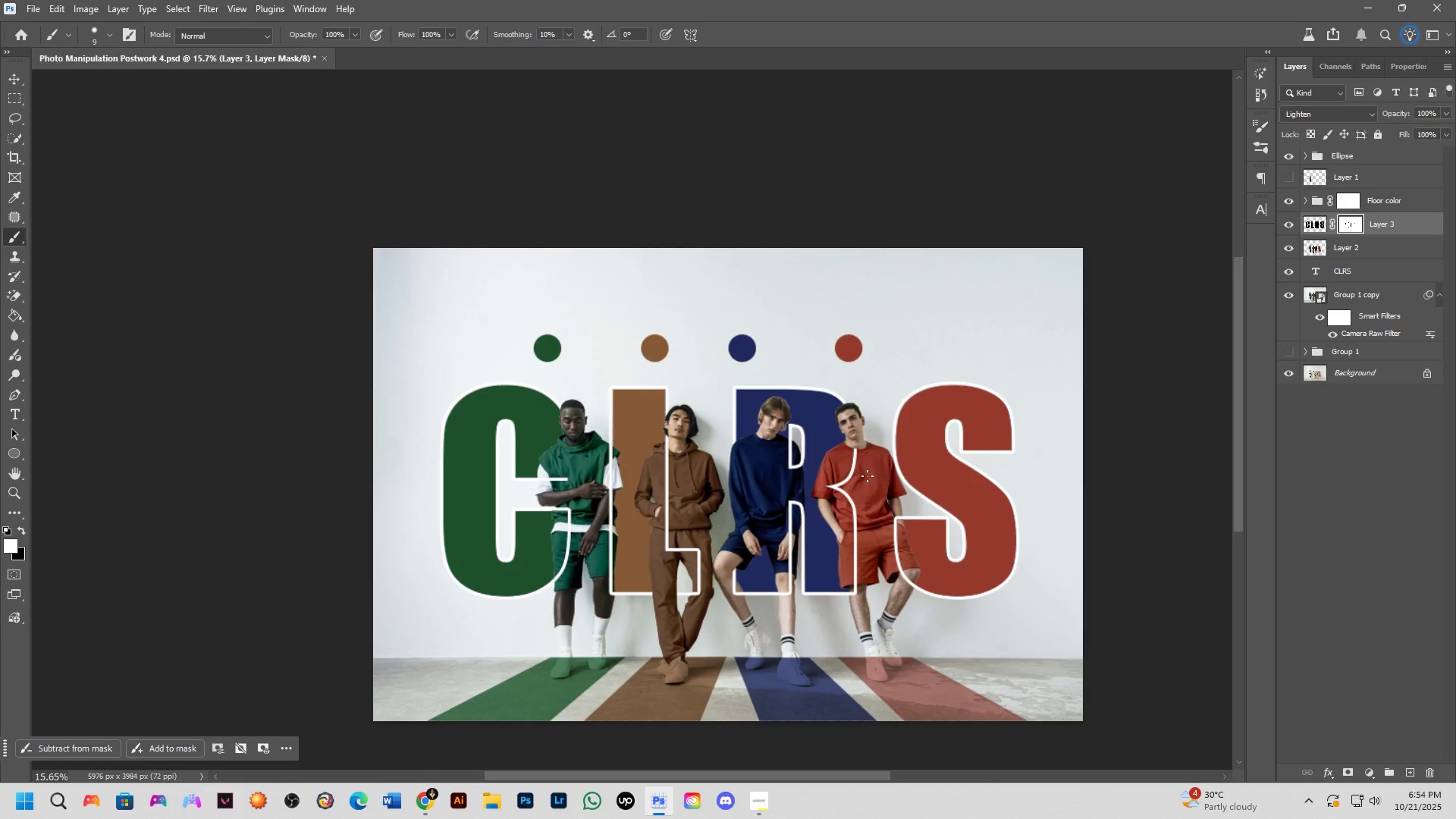 
key(Shift+ShiftLeft)
 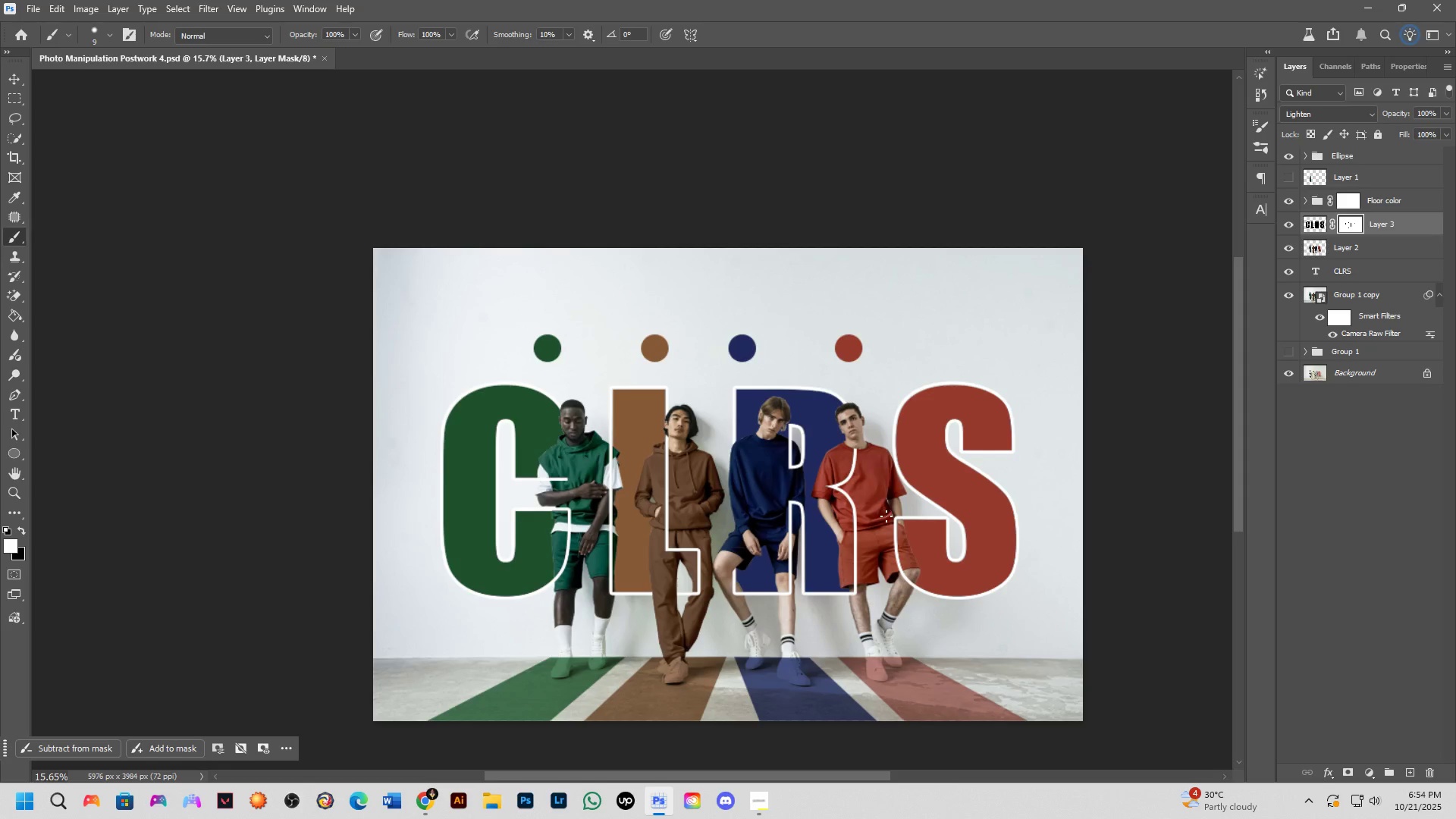 
scroll: coordinate [912, 521], scroll_direction: up, amount: 8.0
 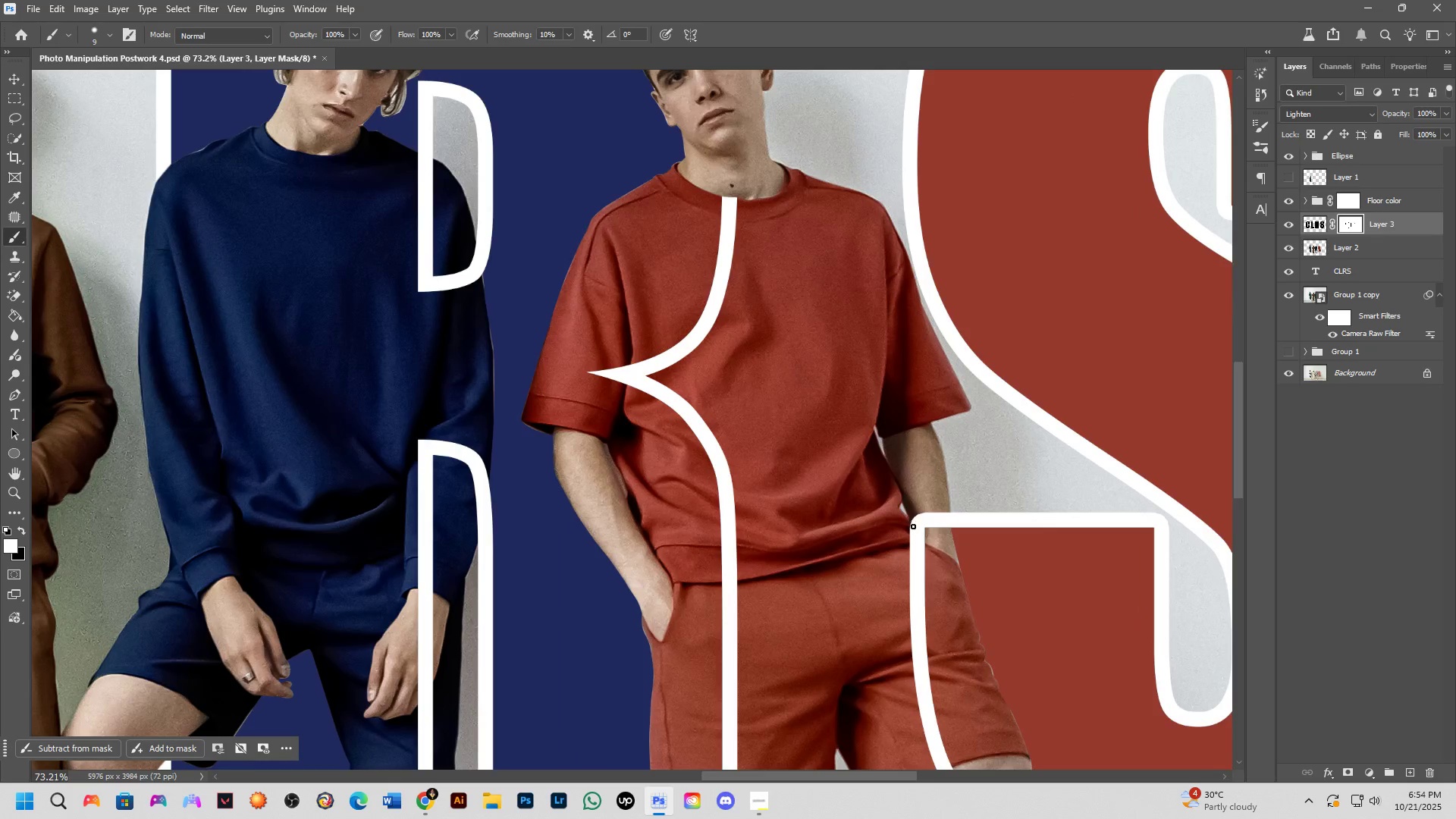 
hold_key(key=Space, duration=0.56)
 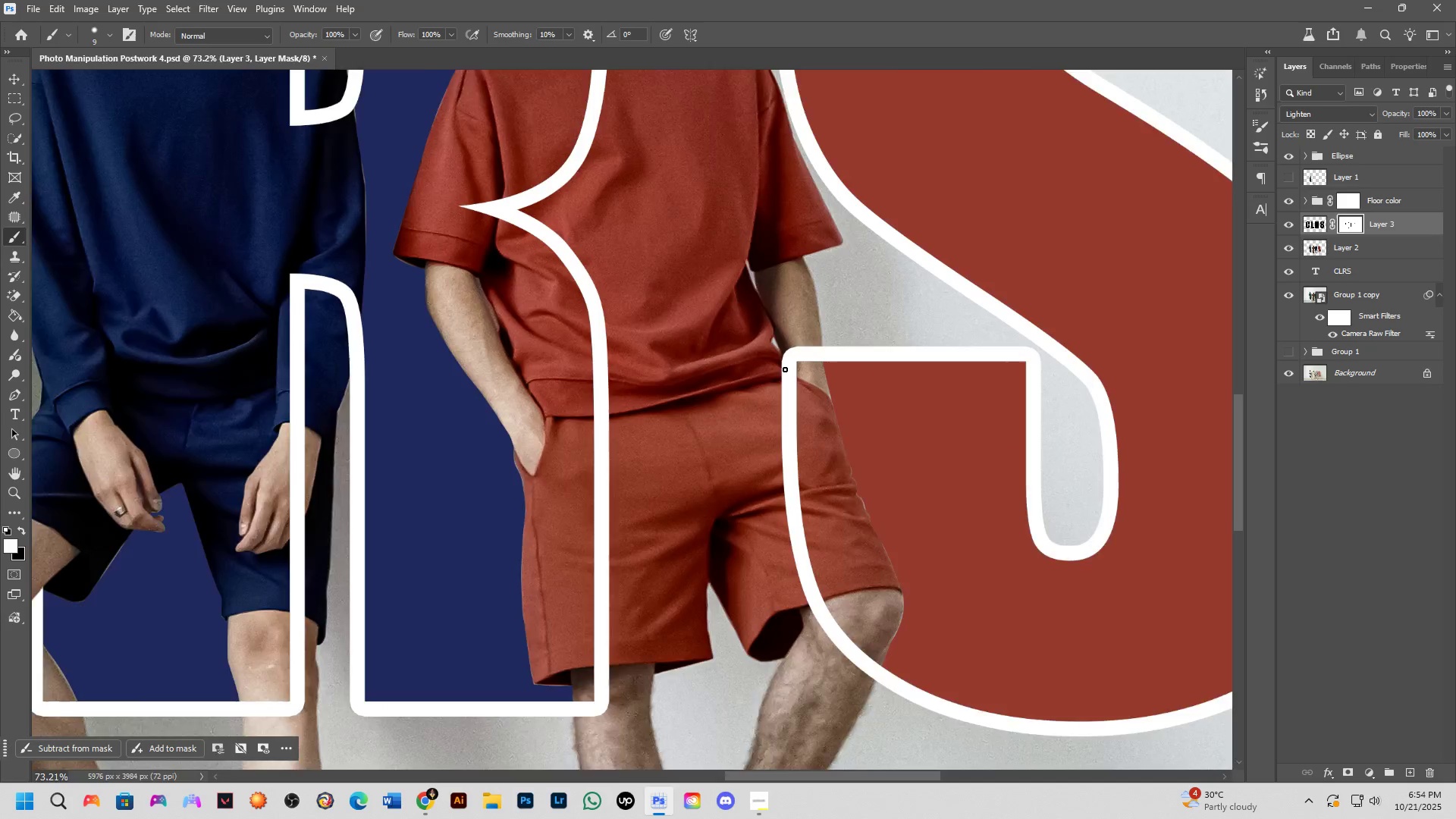 
scroll: coordinate [785, 369], scroll_direction: up, amount: 4.0
 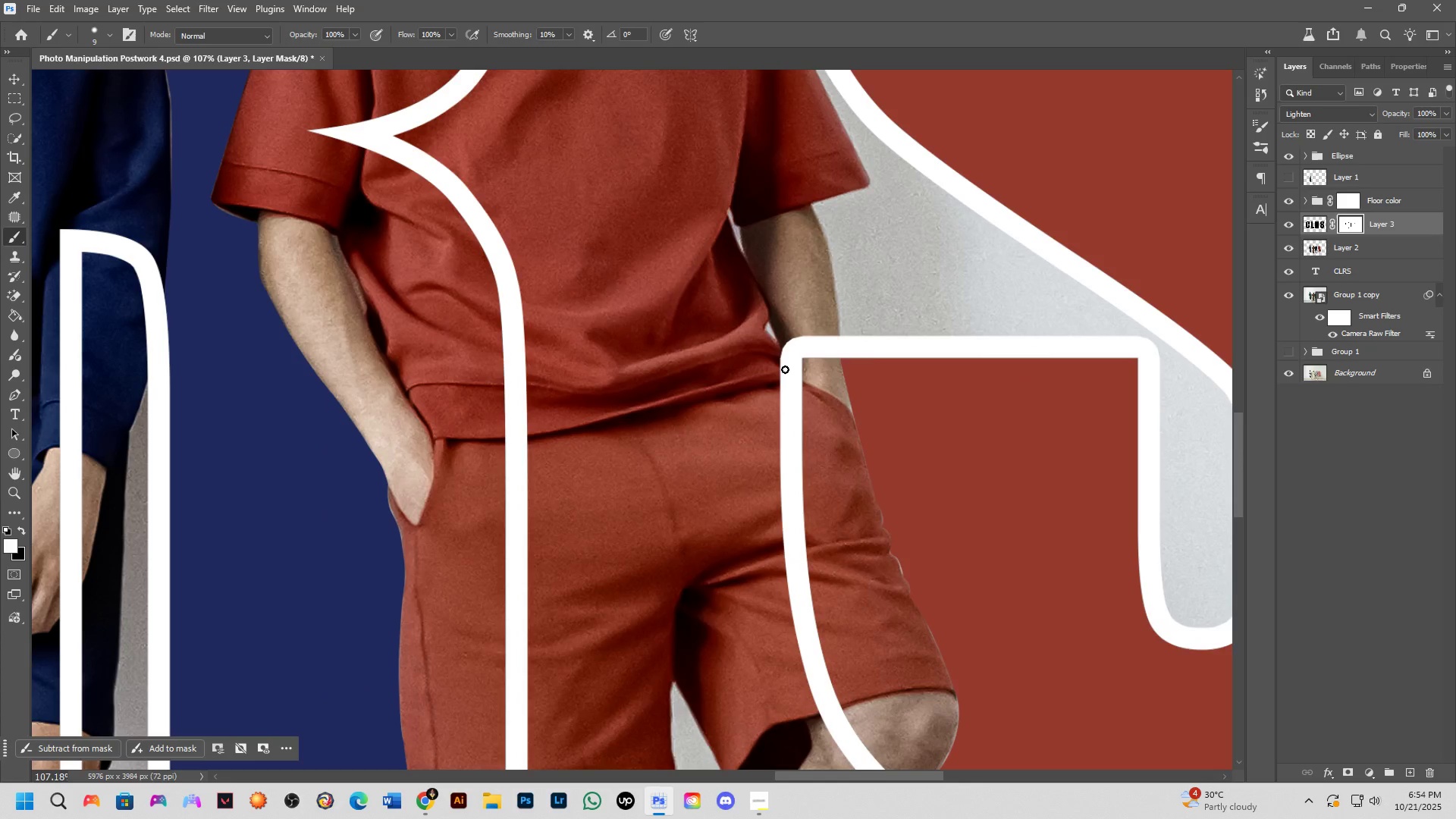 
hold_key(key=AltLeft, duration=0.41)
 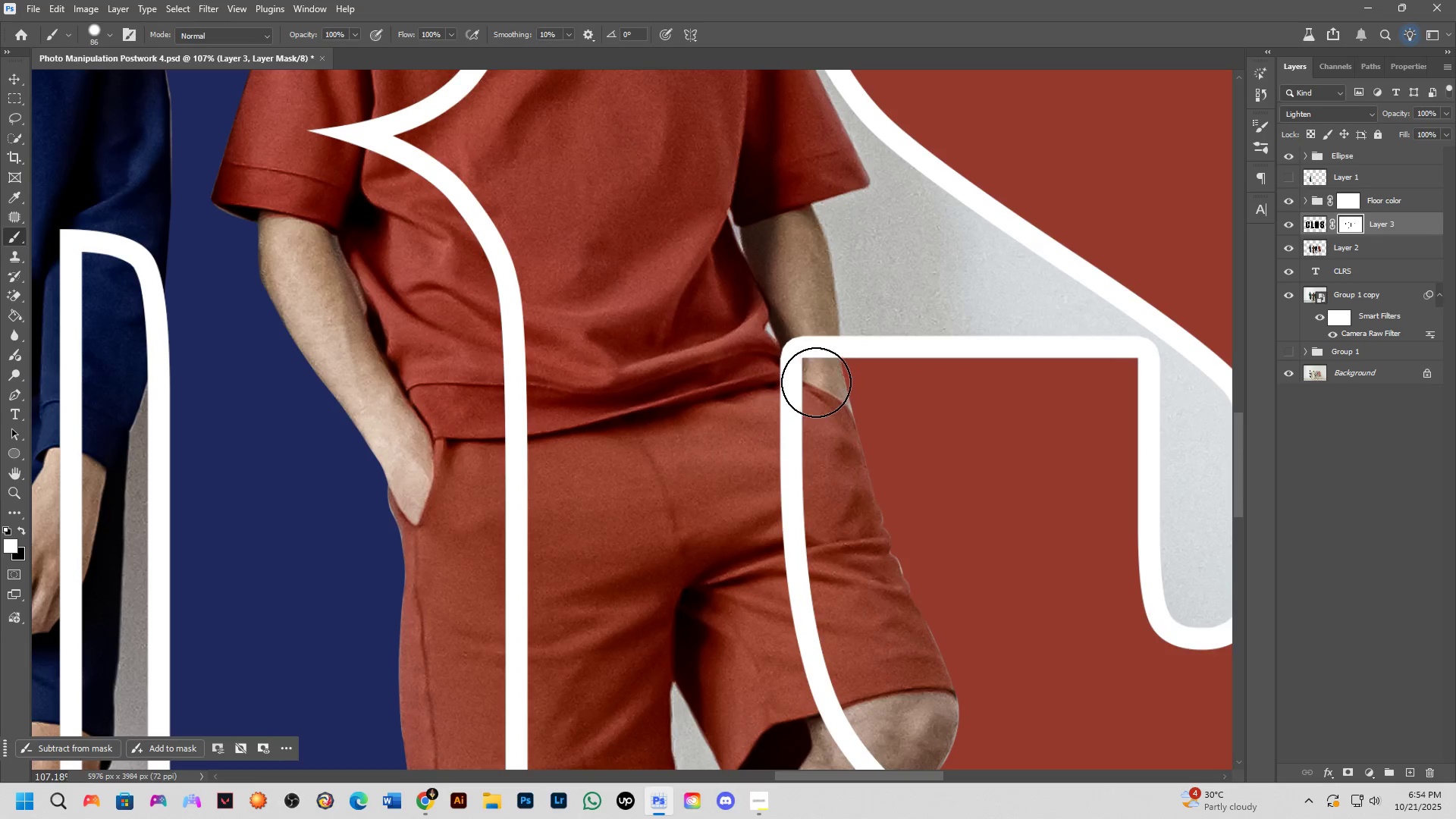 
hold_key(key=AltLeft, duration=0.4)
 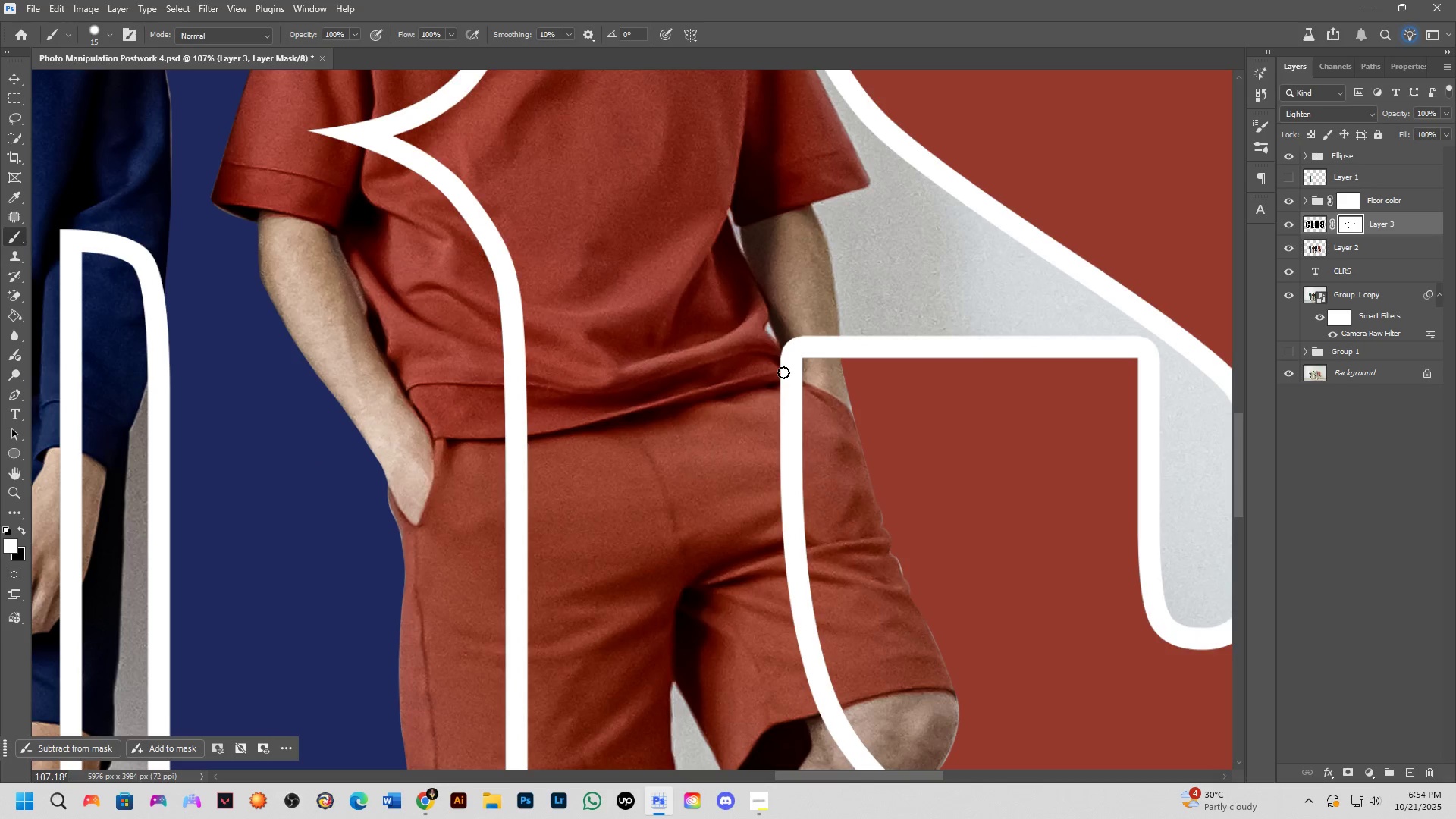 
hold_key(key=AltLeft, duration=0.31)
 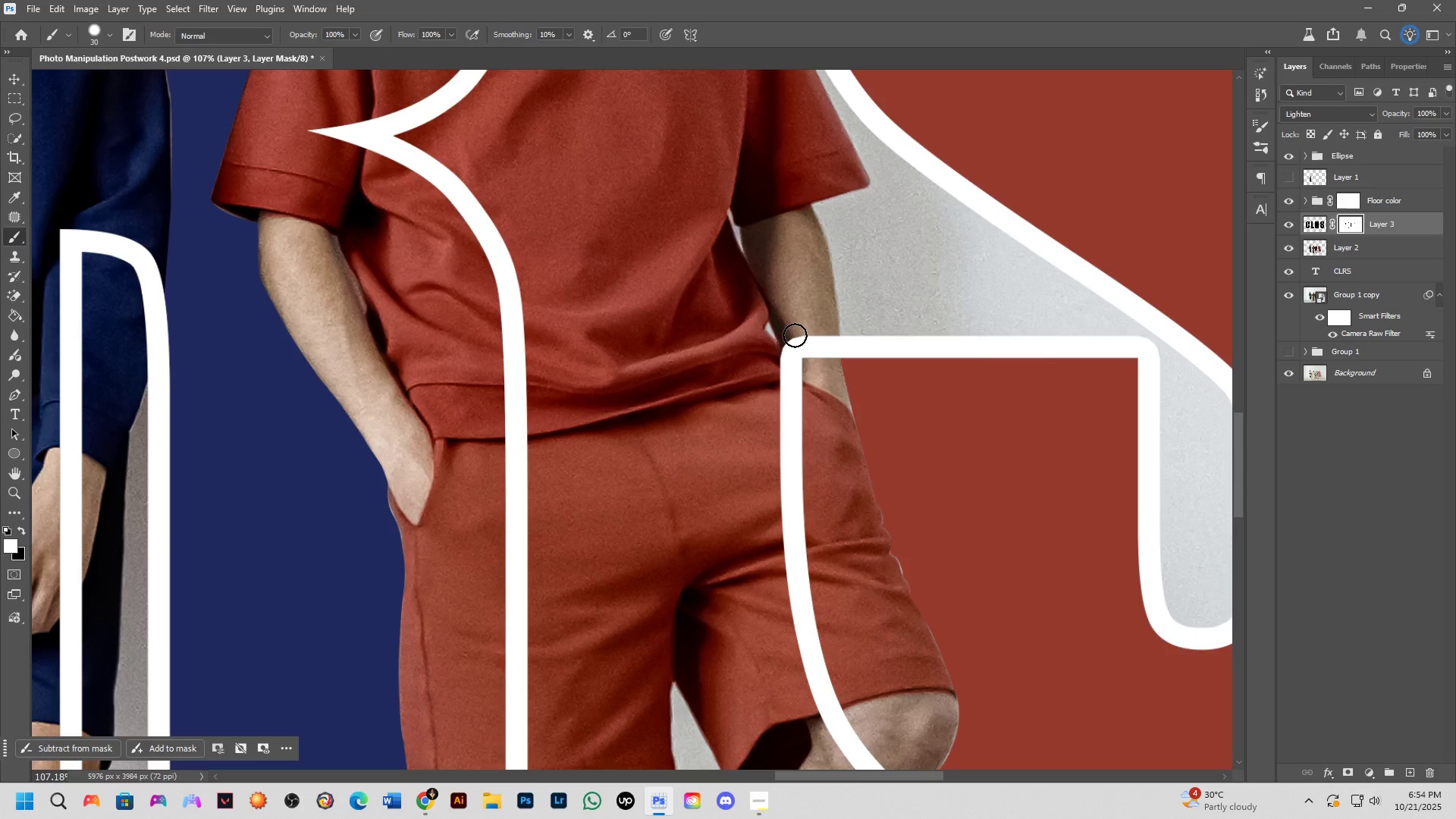 
key(X)
 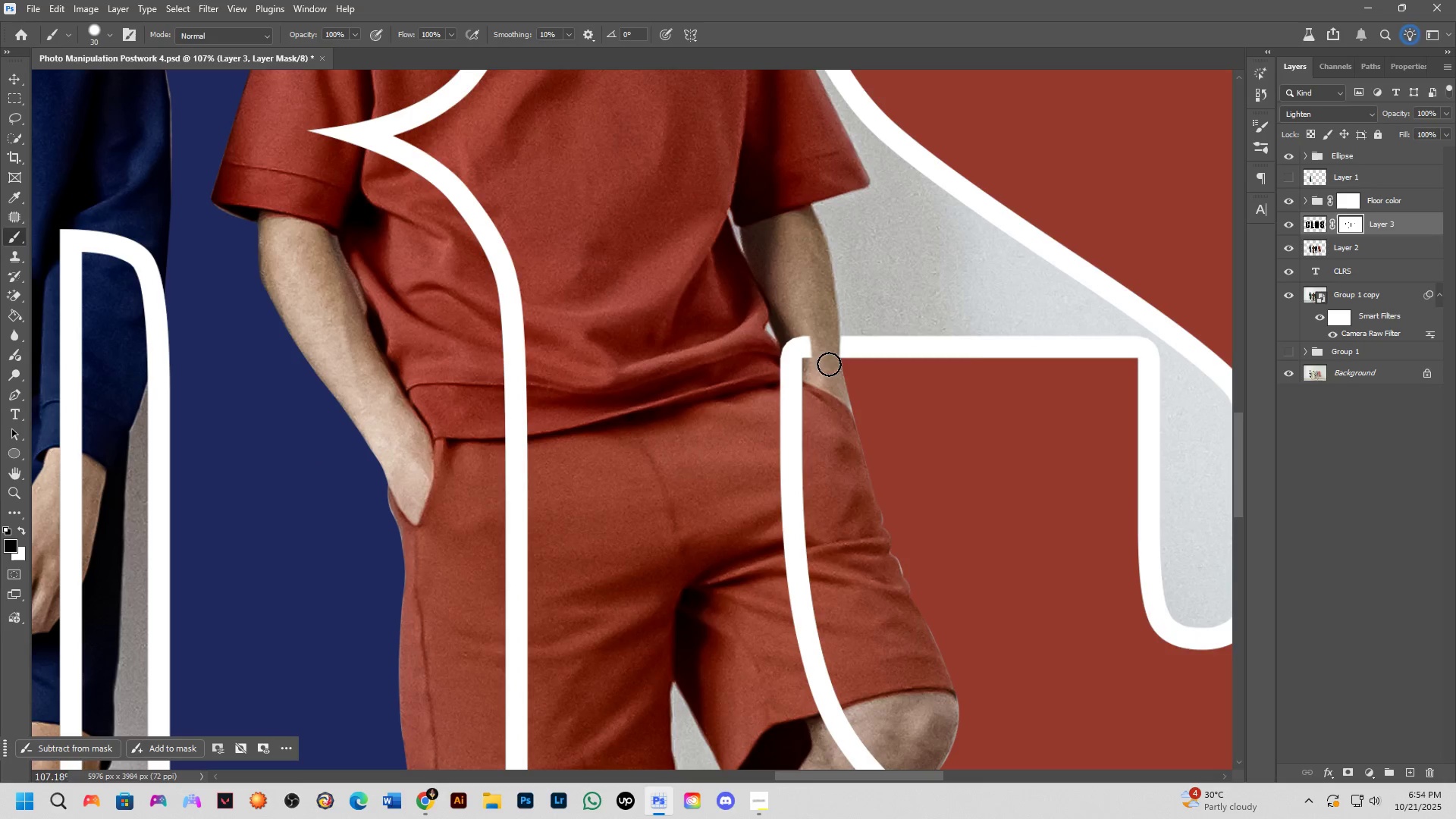 
hold_key(key=AltLeft, duration=0.38)
 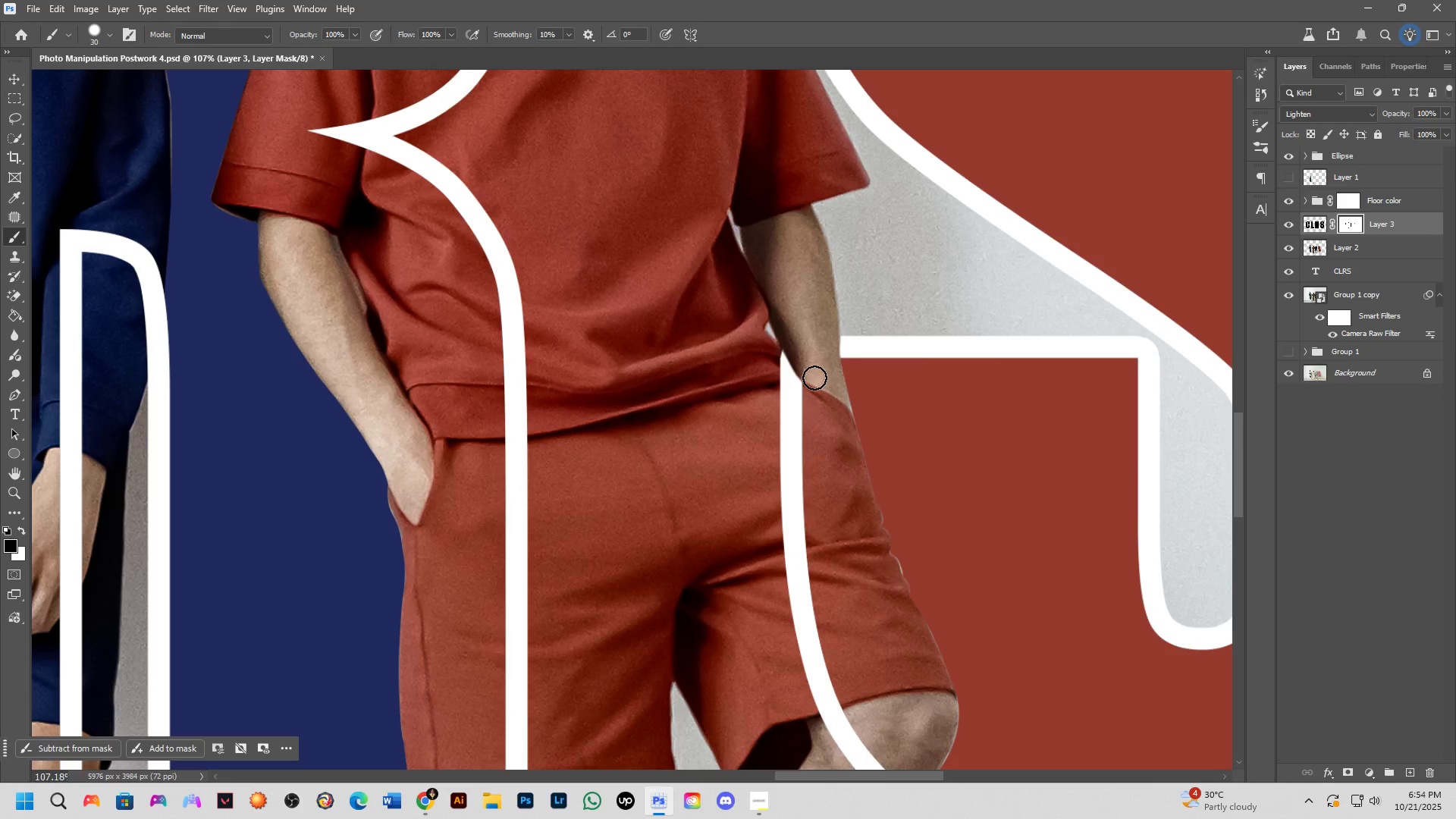 
key(Shift+ShiftLeft)
 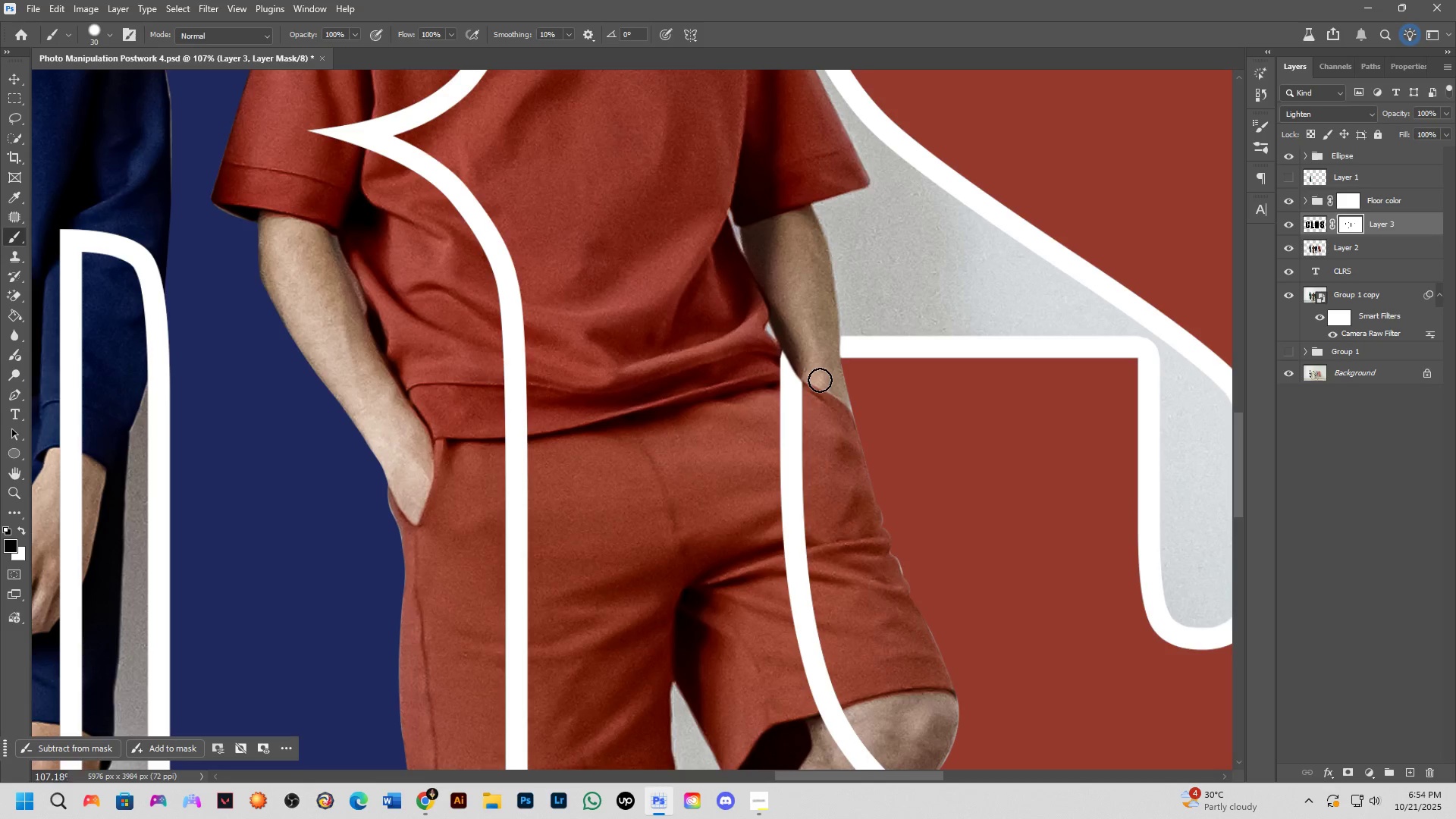 
scroll: coordinate [827, 400], scroll_direction: down, amount: 4.0
 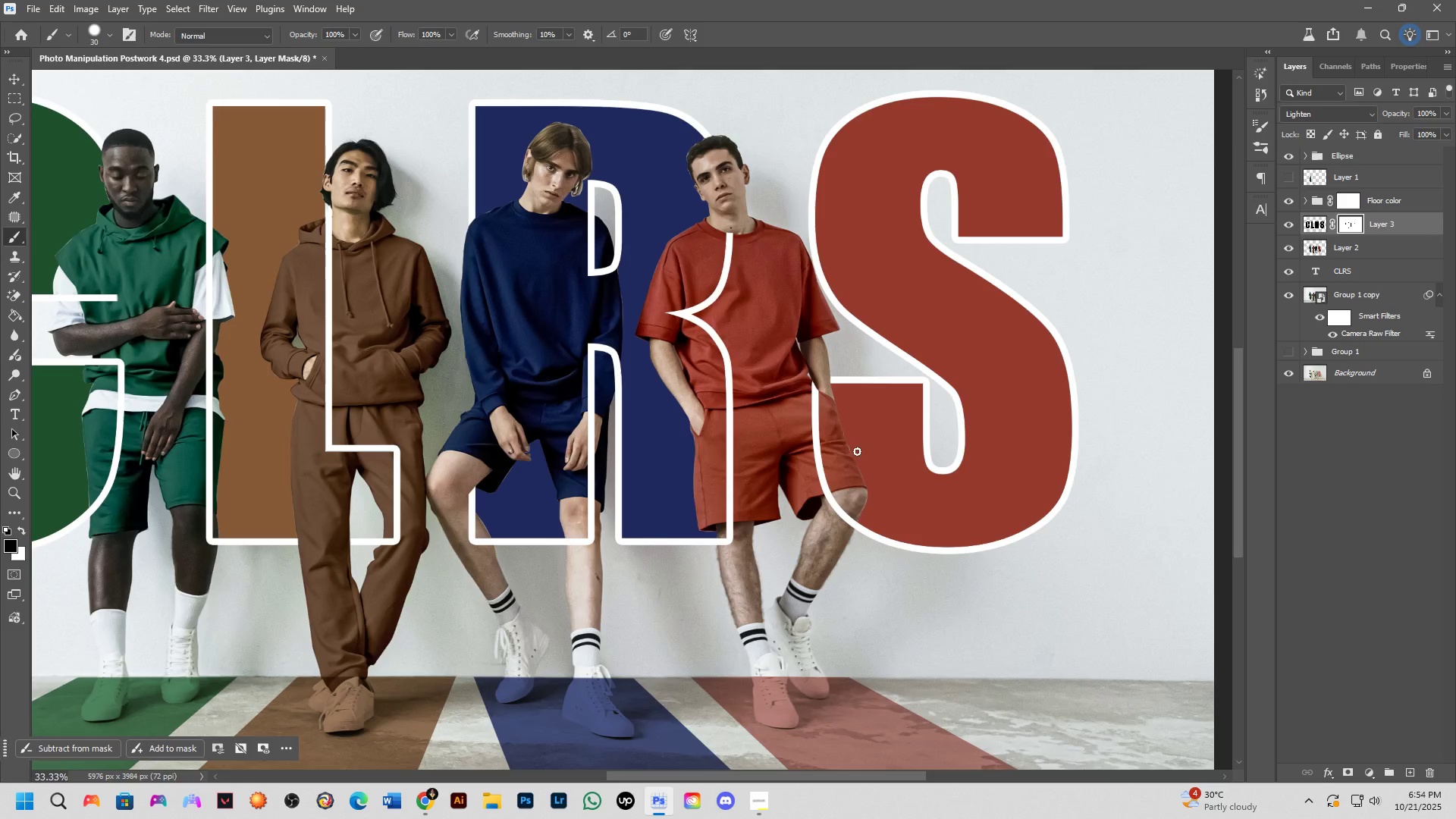 
hold_key(key=Space, duration=0.96)
 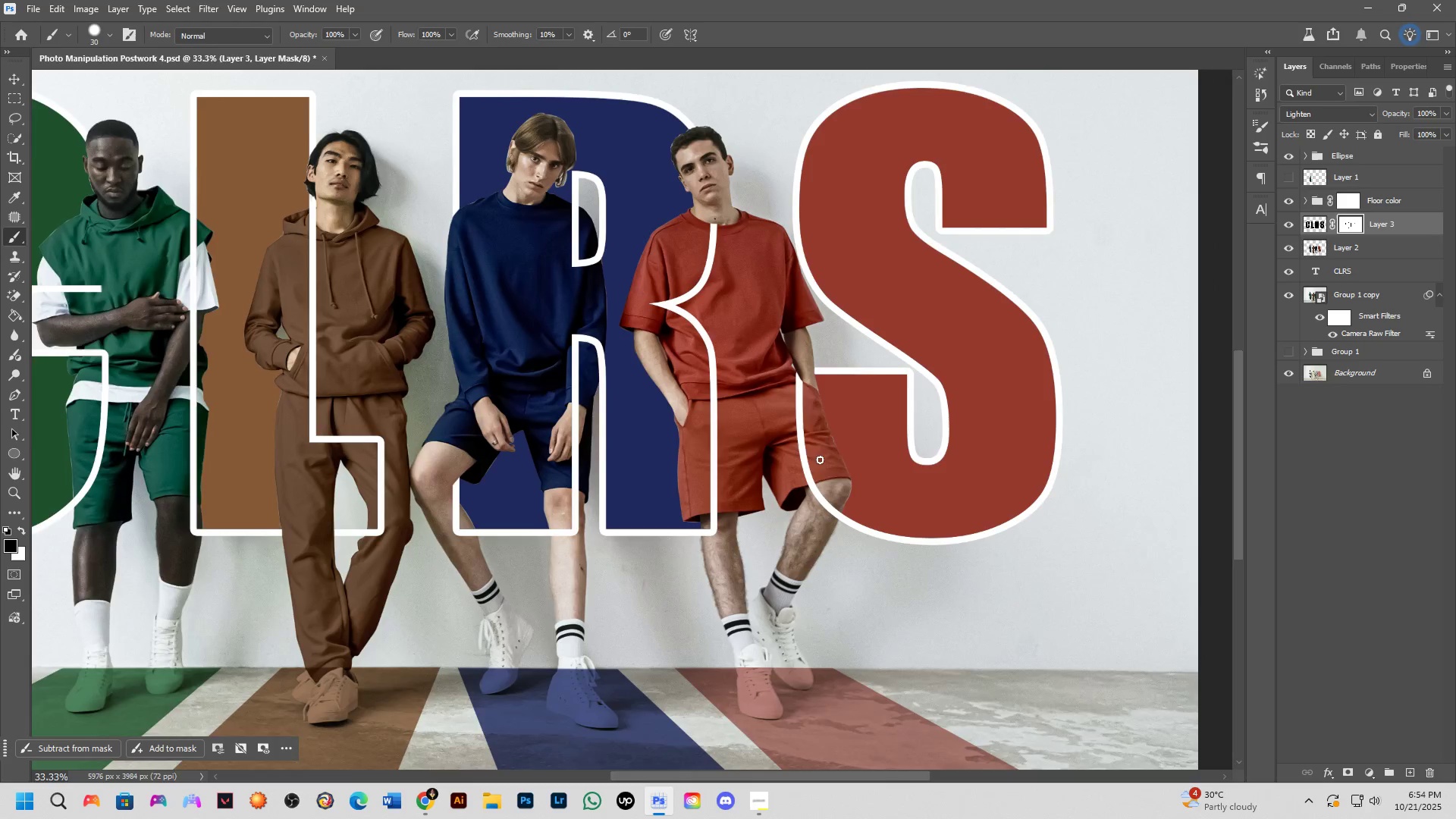 
scroll: coordinate [808, 492], scroll_direction: up, amount: 19.0
 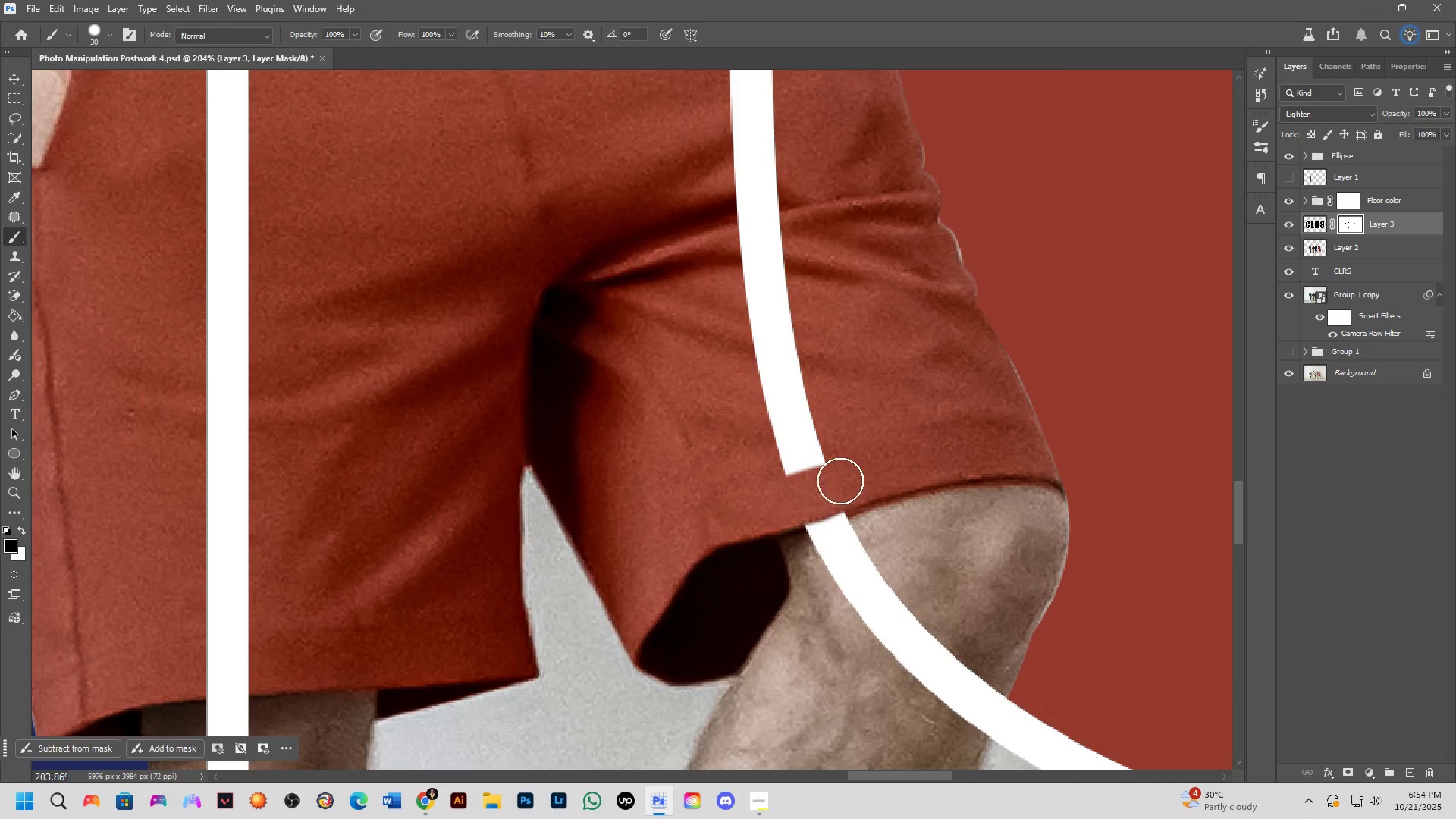 
key(X)
 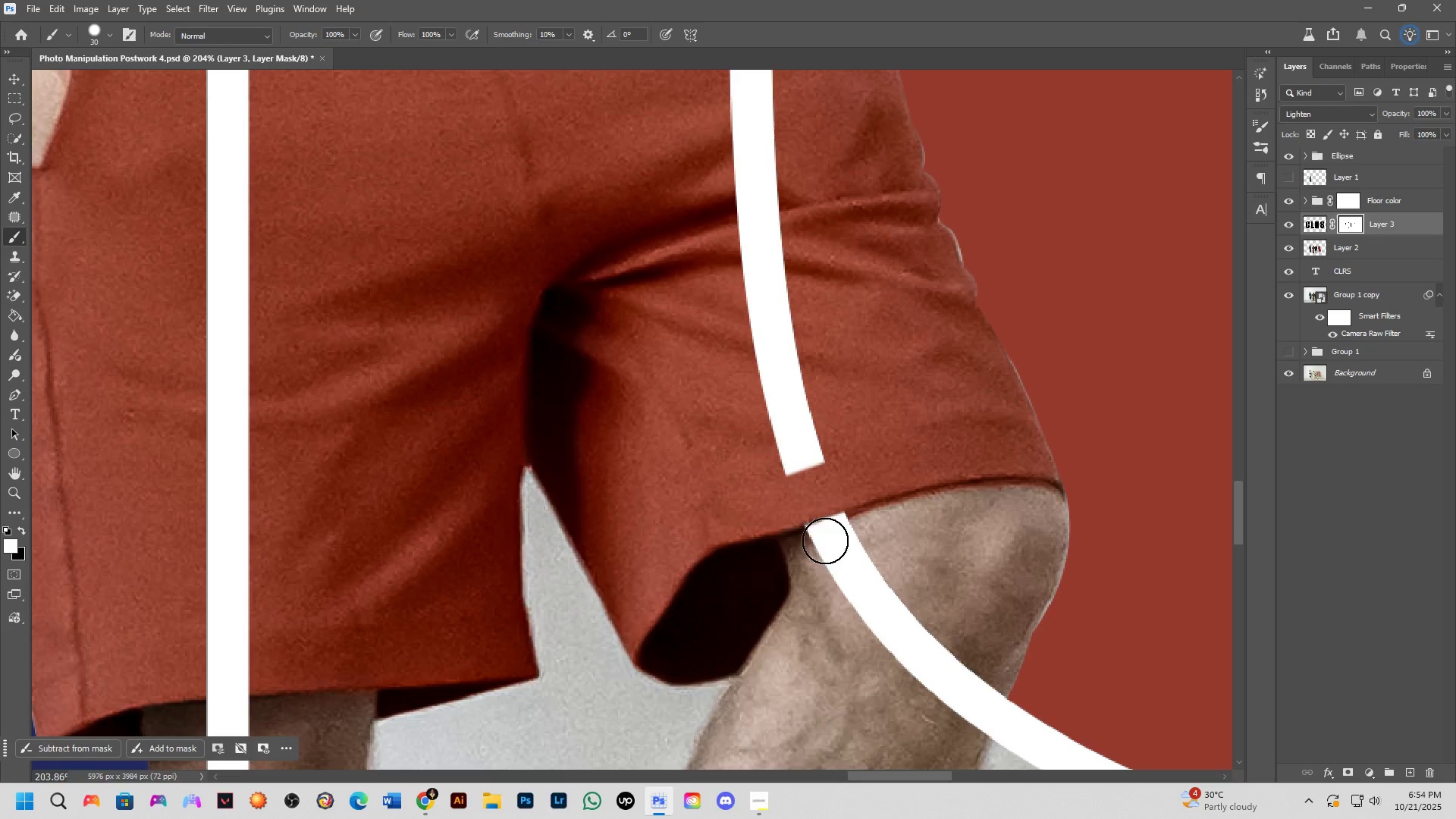 
key(Alt+AltLeft)
 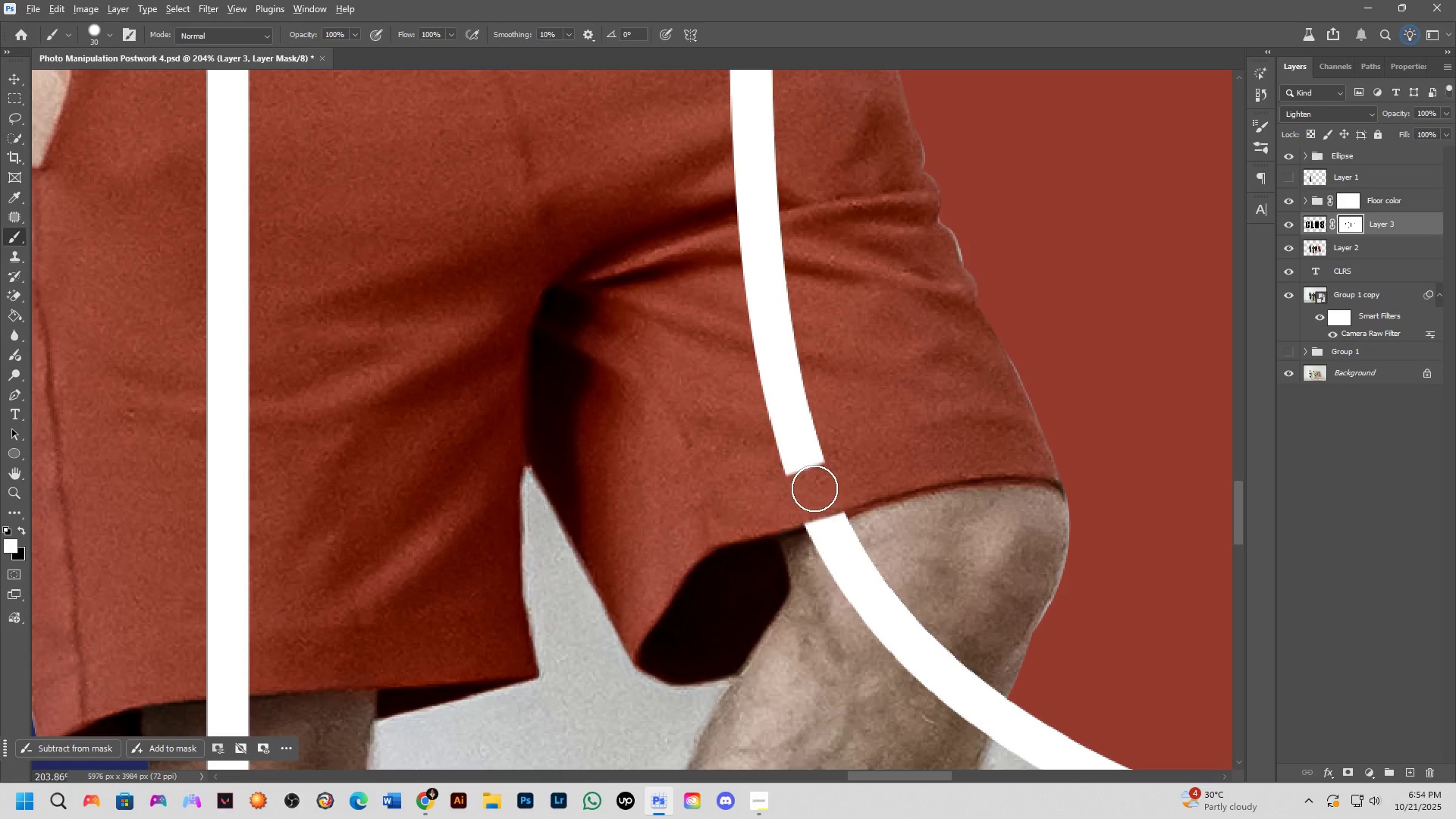 
hold_key(key=AltLeft, duration=0.49)
 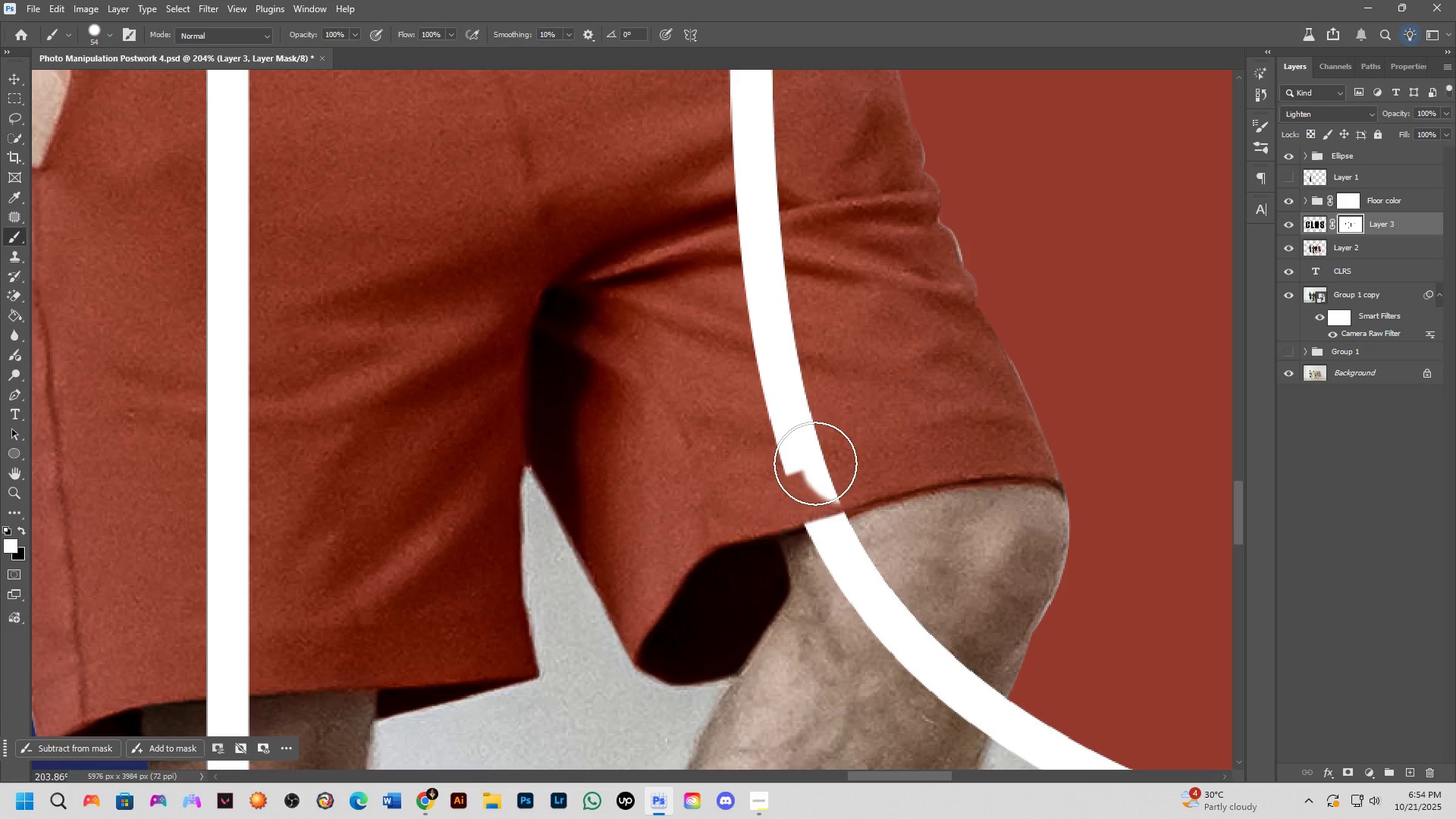 
key(Control+ControlLeft)
 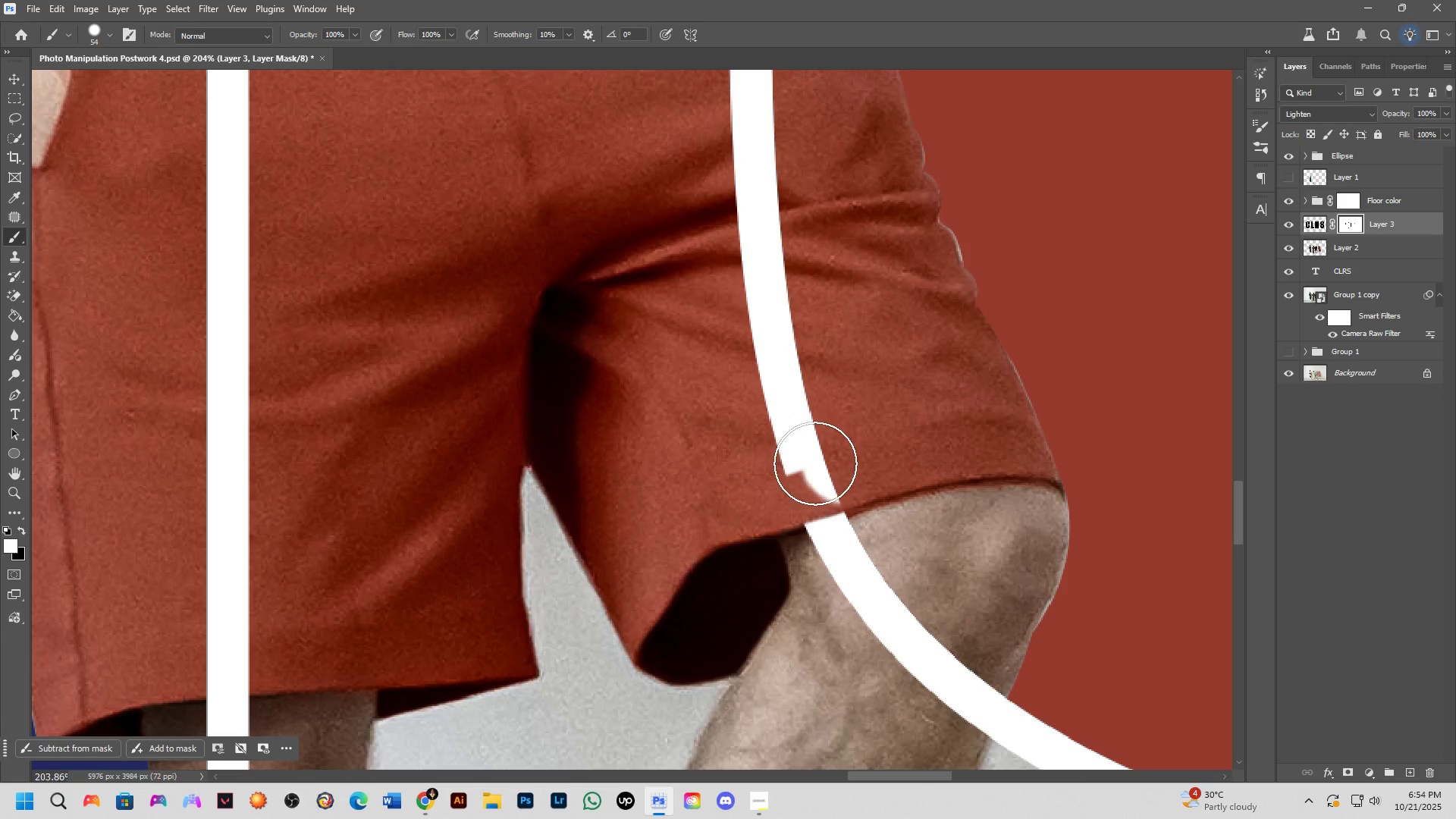 
key(Control+Z)
 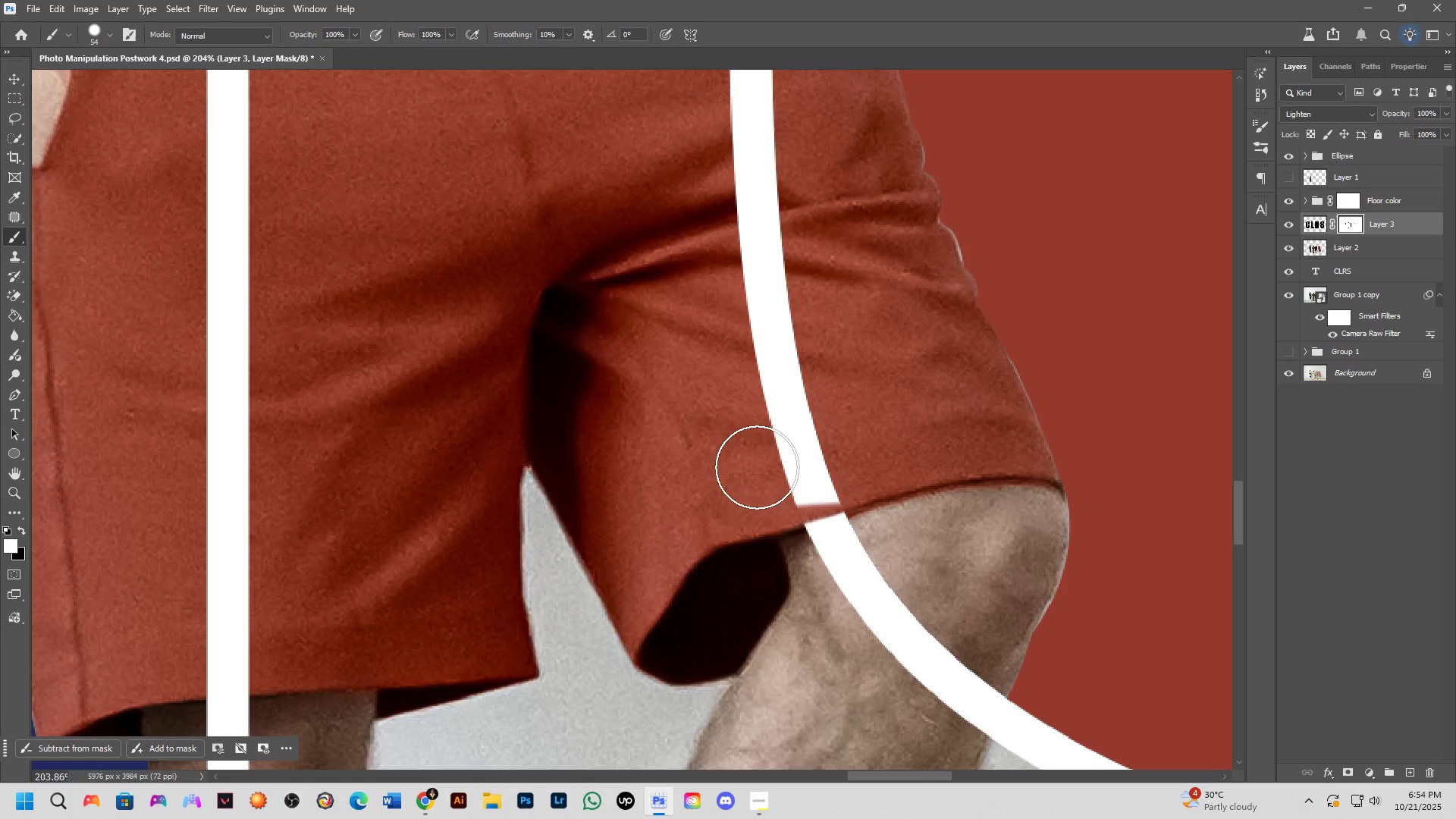 
key(X)
 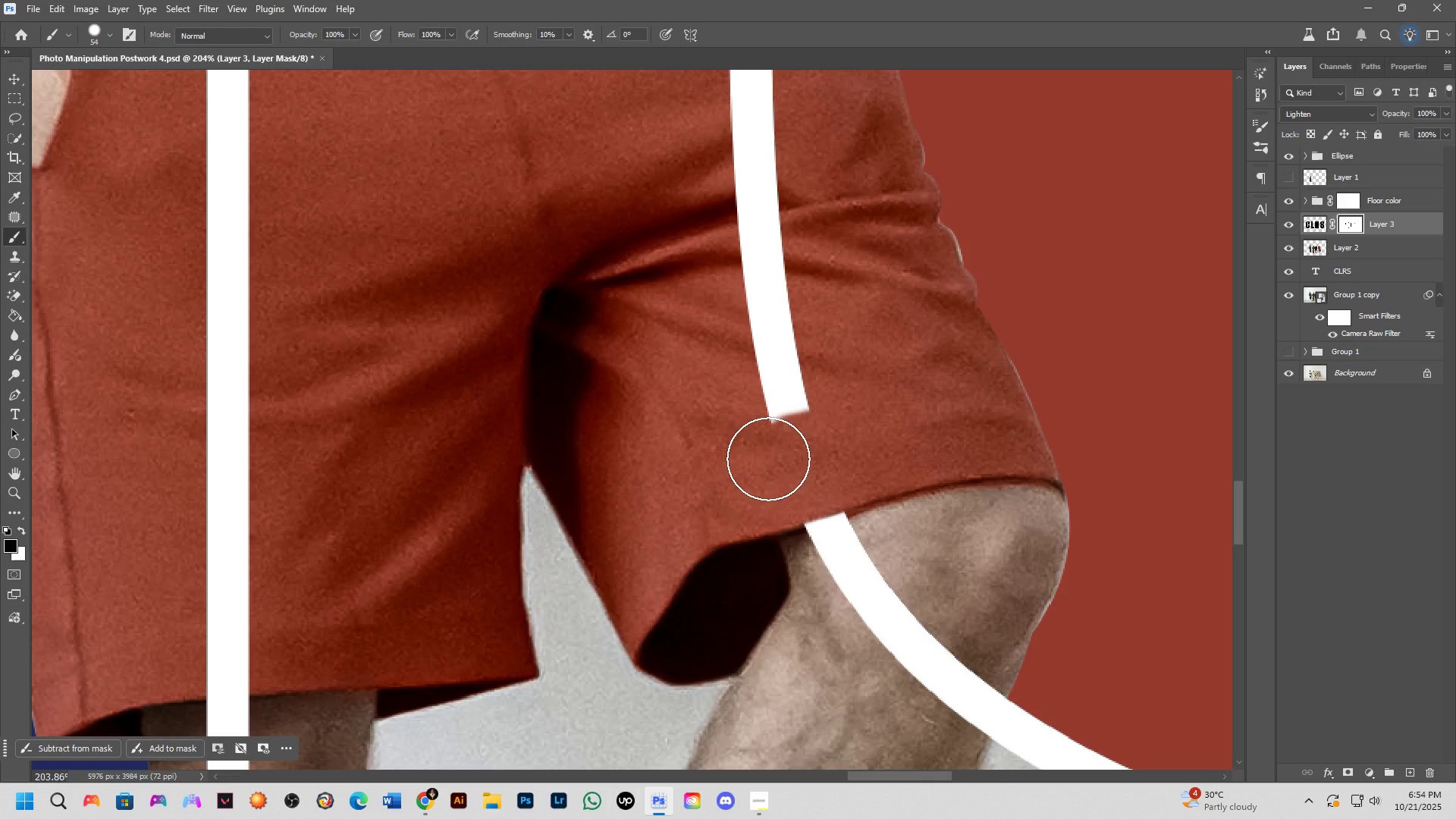 
key(Alt+AltLeft)
 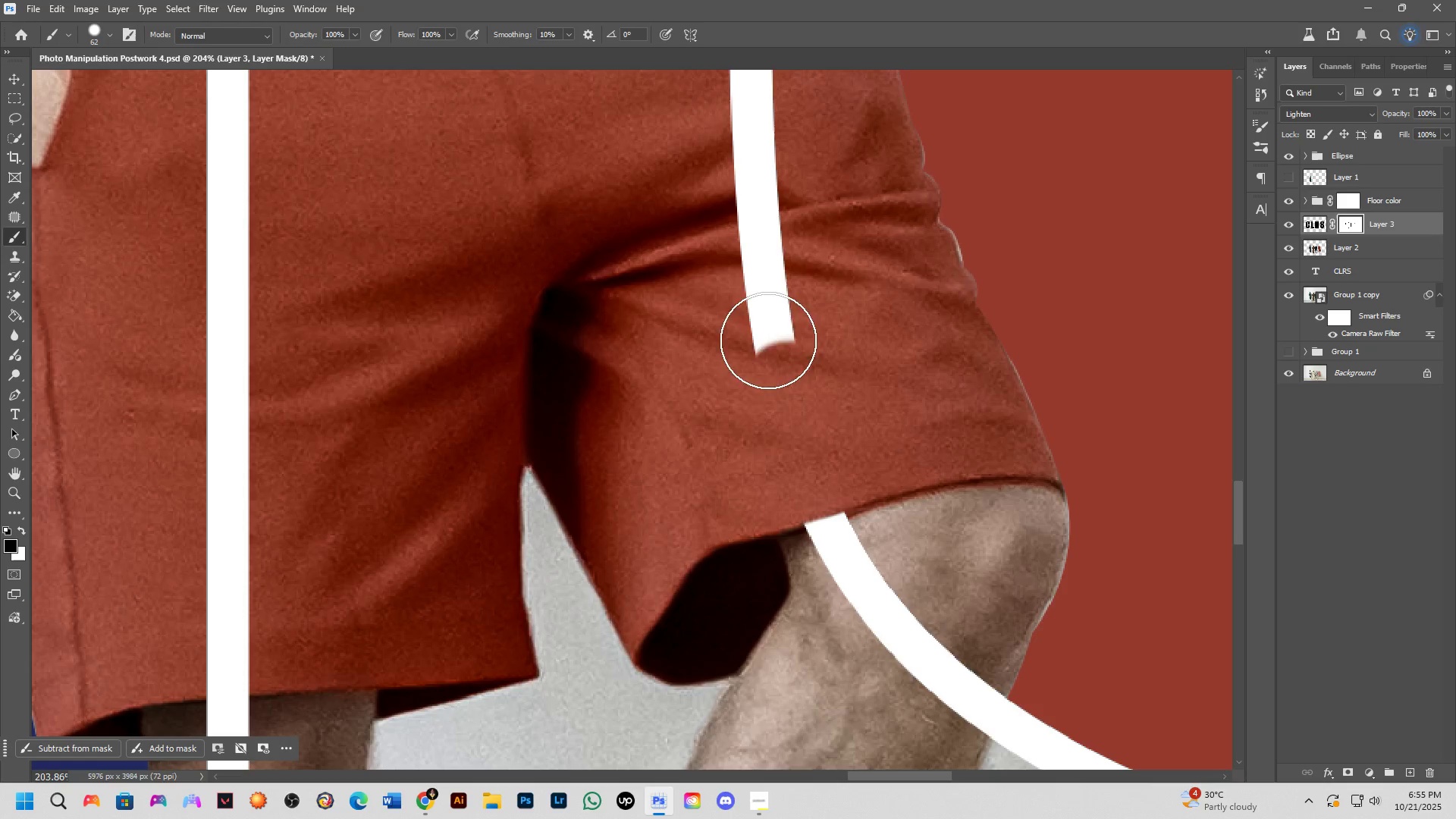 
hold_key(key=Space, duration=0.5)
 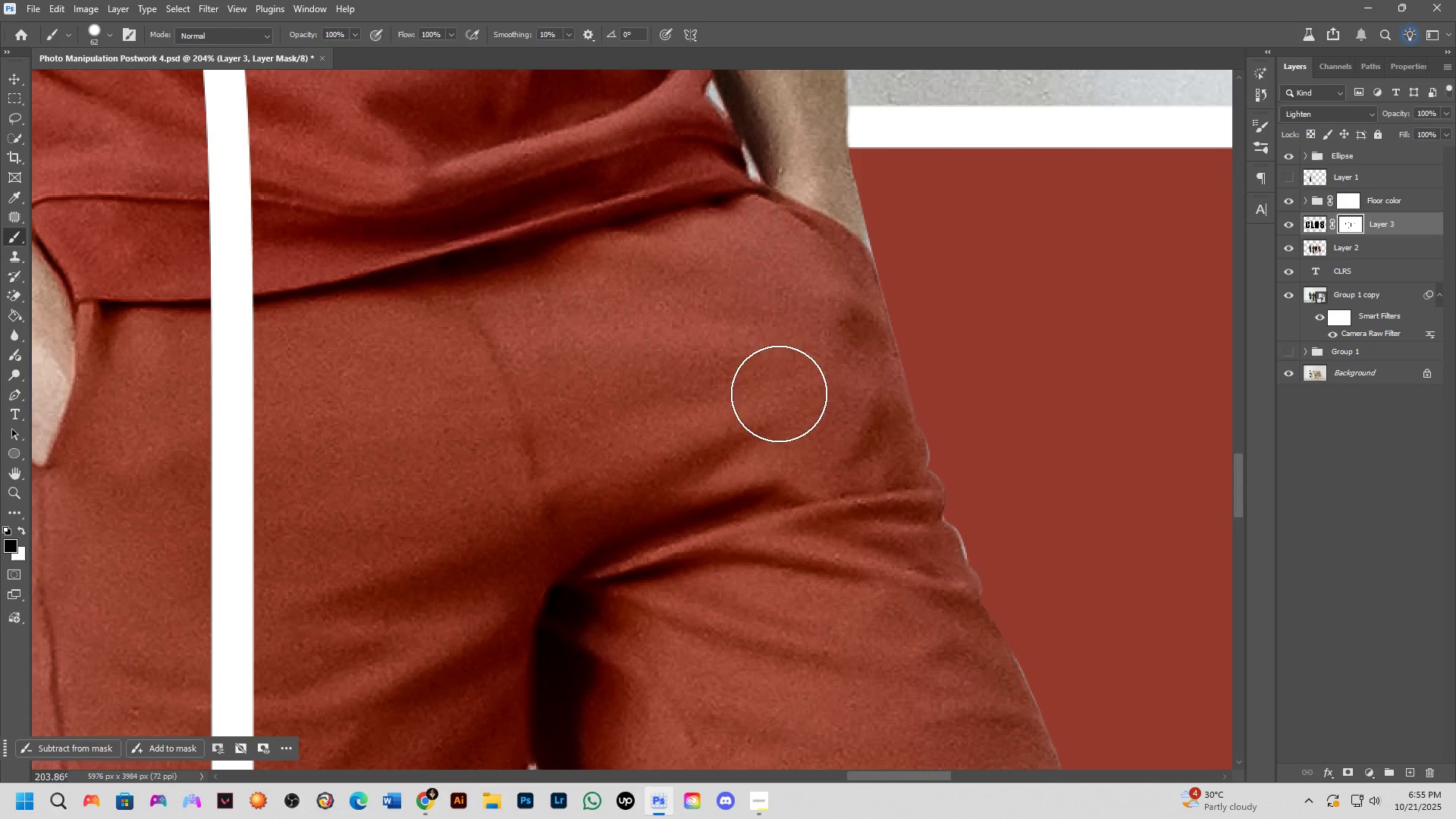 
hold_key(key=ShiftLeft, duration=0.38)
scroll: coordinate [764, 444], scroll_direction: down, amount: 13.0
 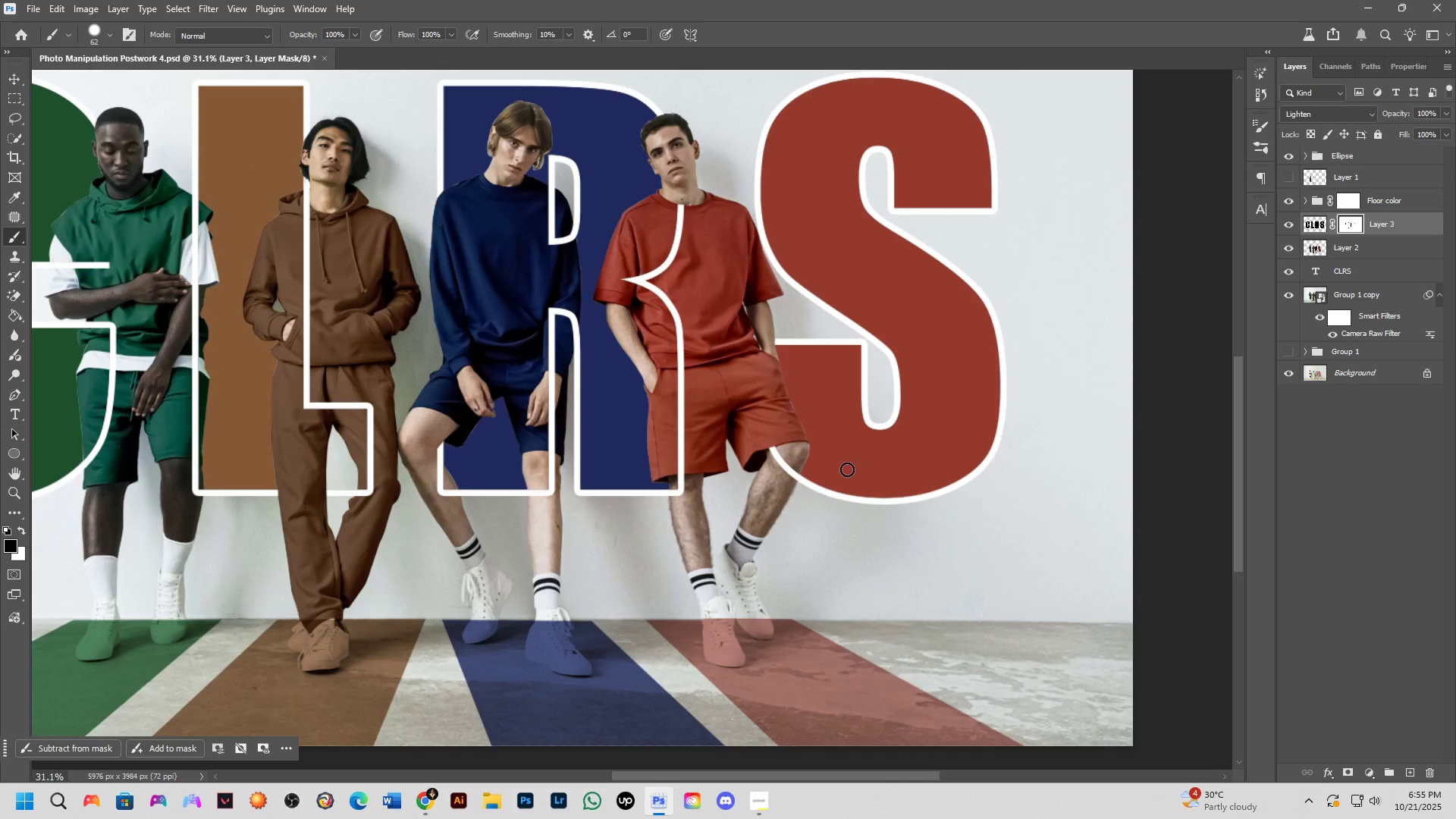 
hold_key(key=Space, duration=0.66)
 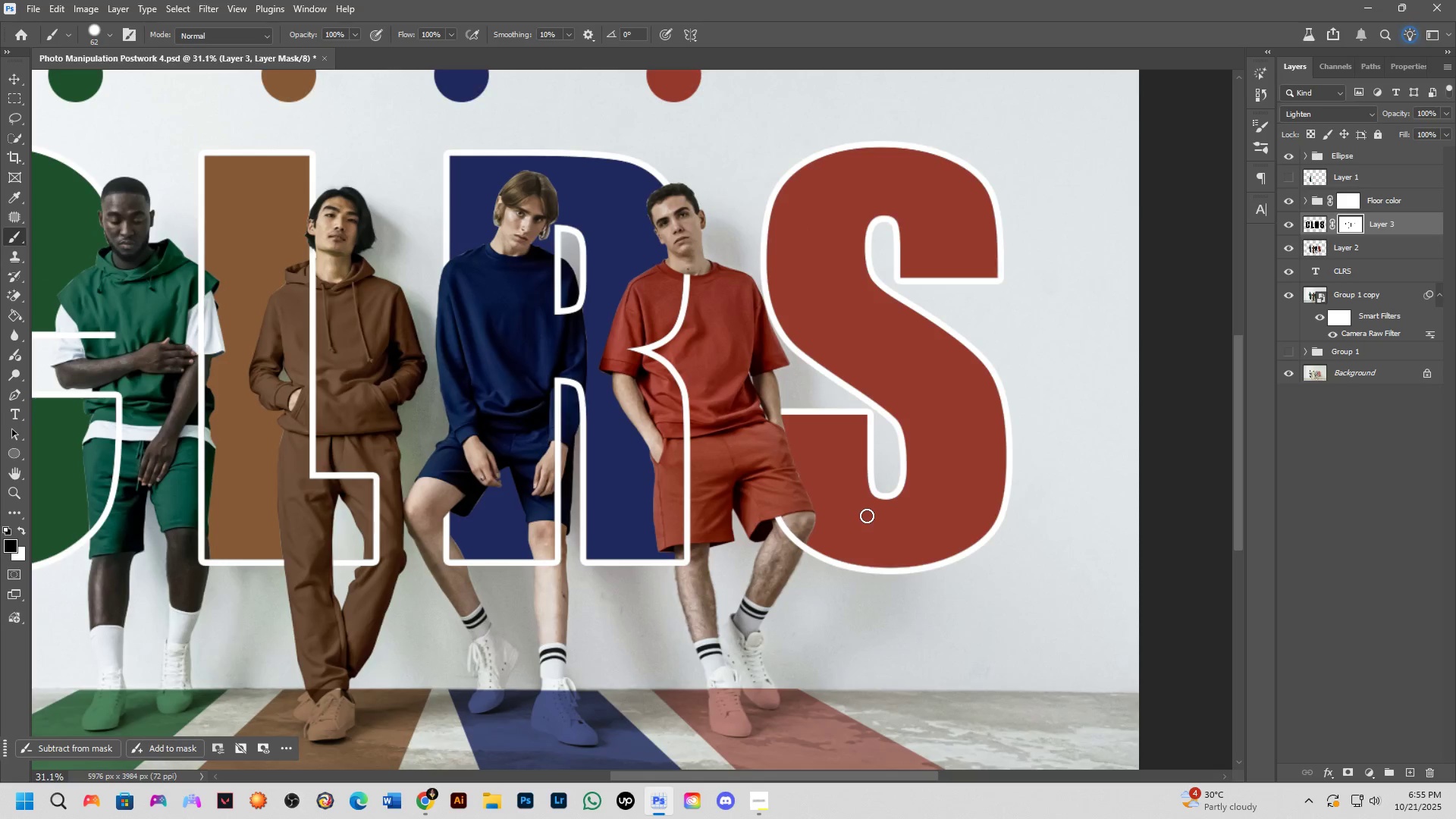 
scroll: coordinate [867, 516], scroll_direction: down, amount: 2.0
 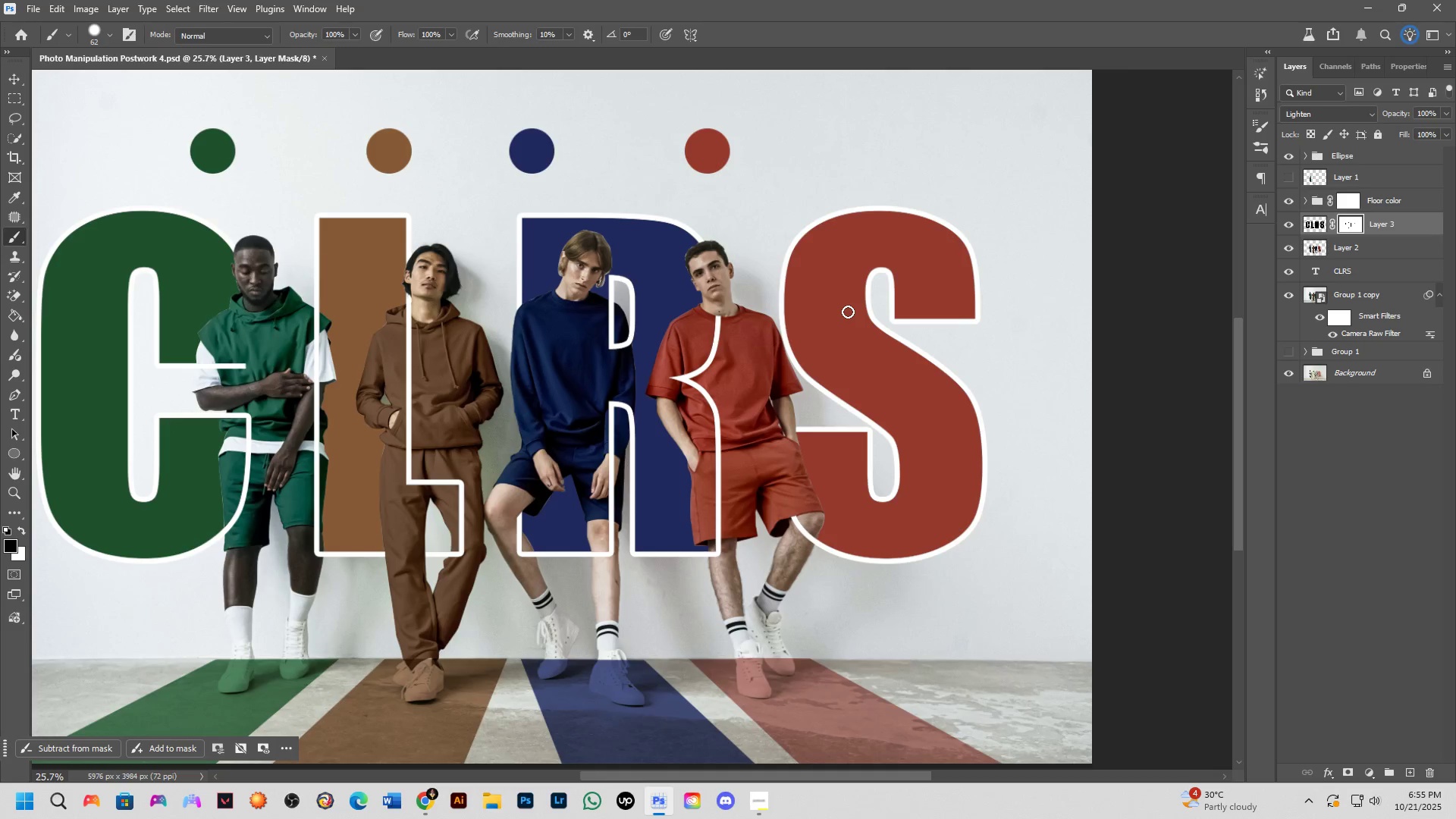 
wait(33.72)
 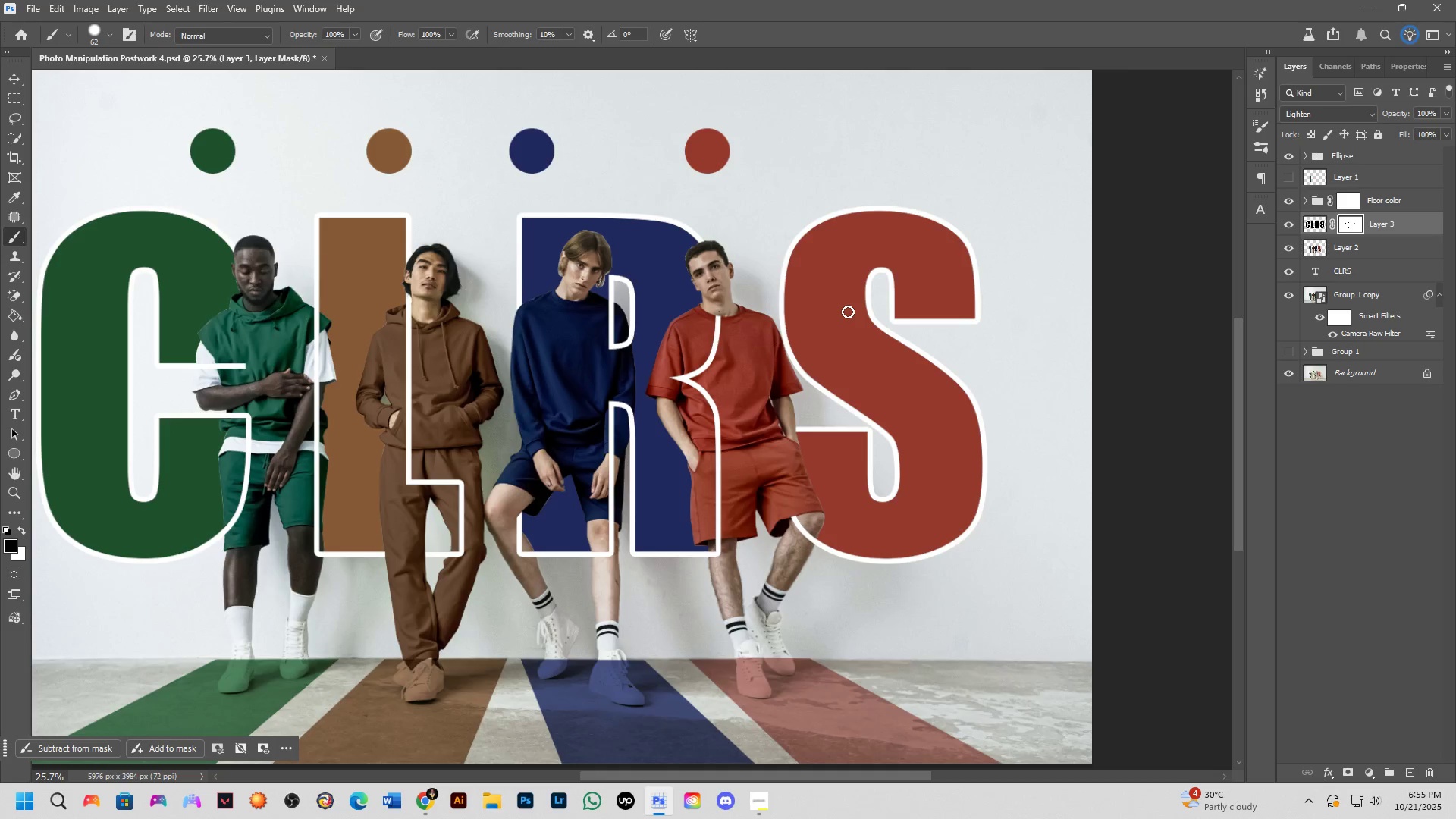 
scroll: coordinate [613, 275], scroll_direction: up, amount: 27.0
 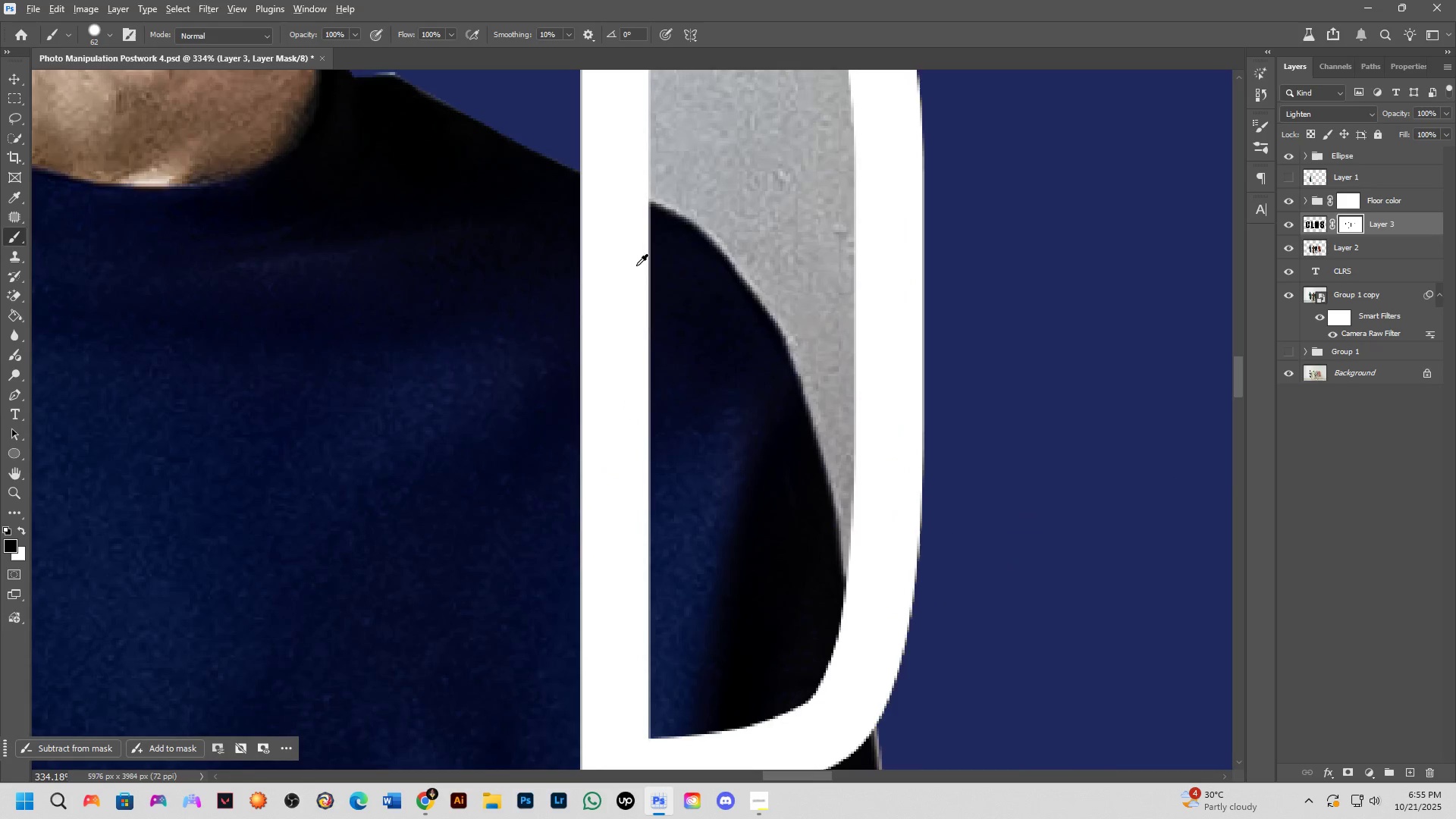 
hold_key(key=AltLeft, duration=0.74)
 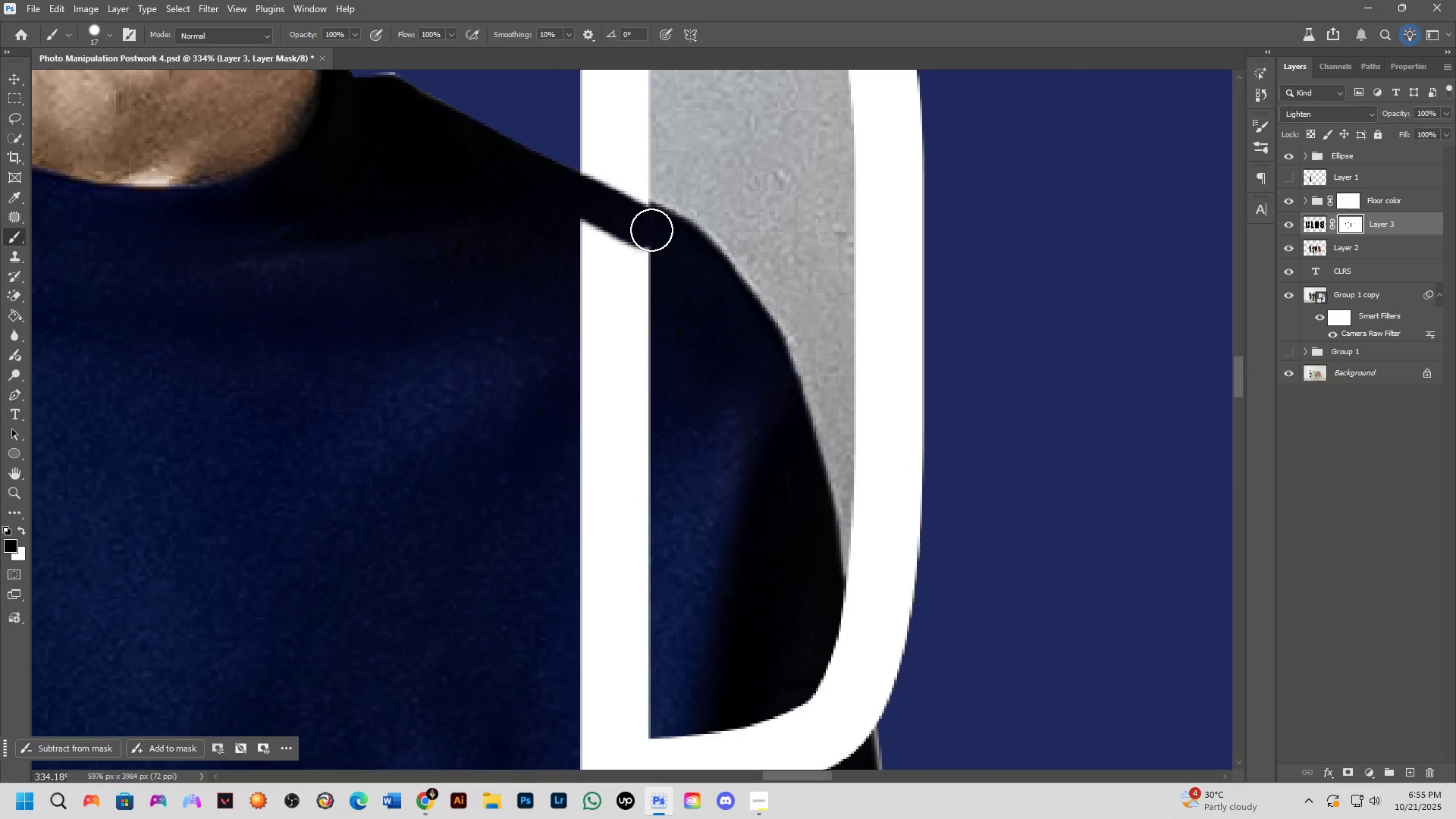 
key(Alt+AltLeft)
 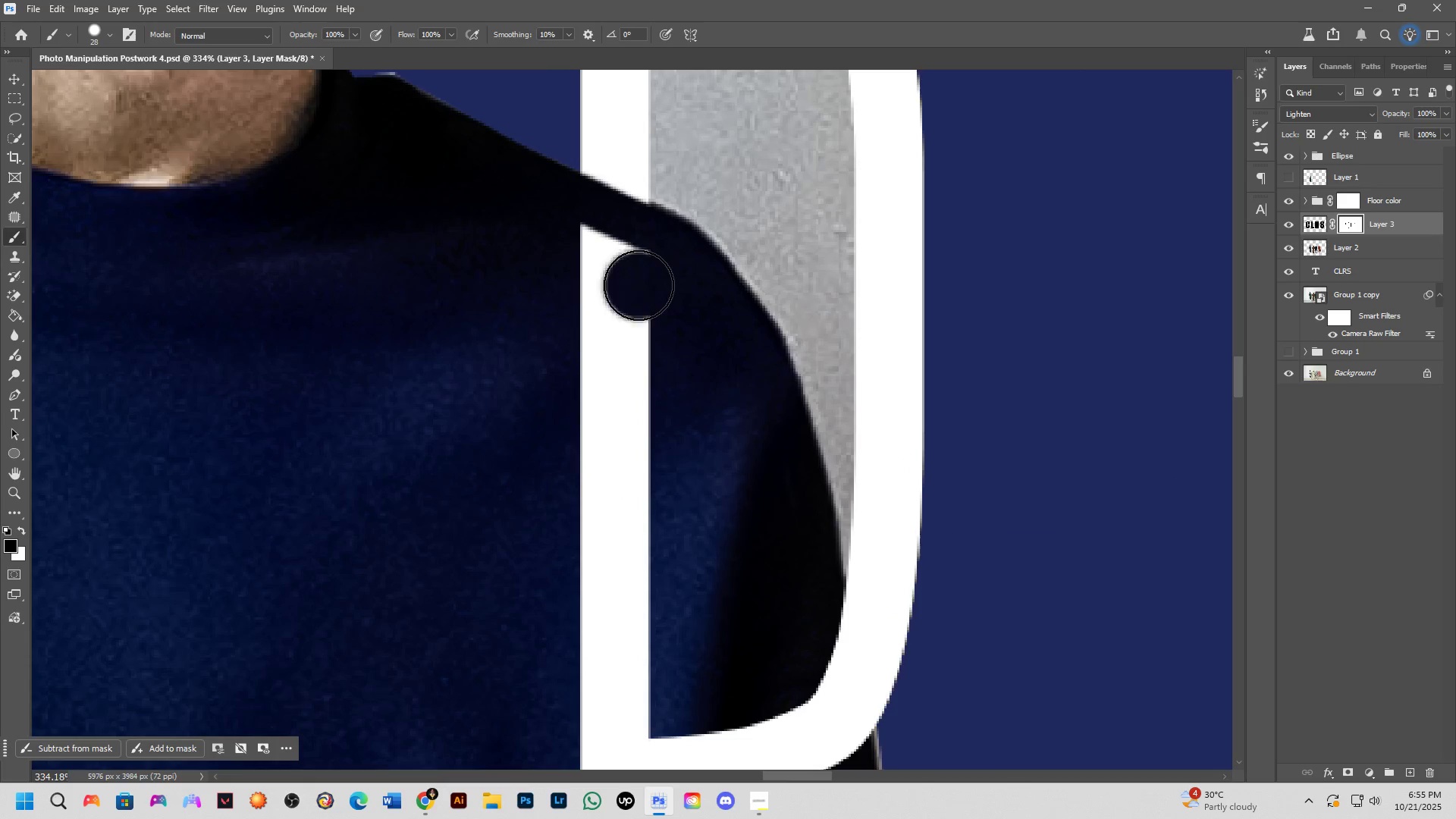 
key(Alt+AltLeft)
 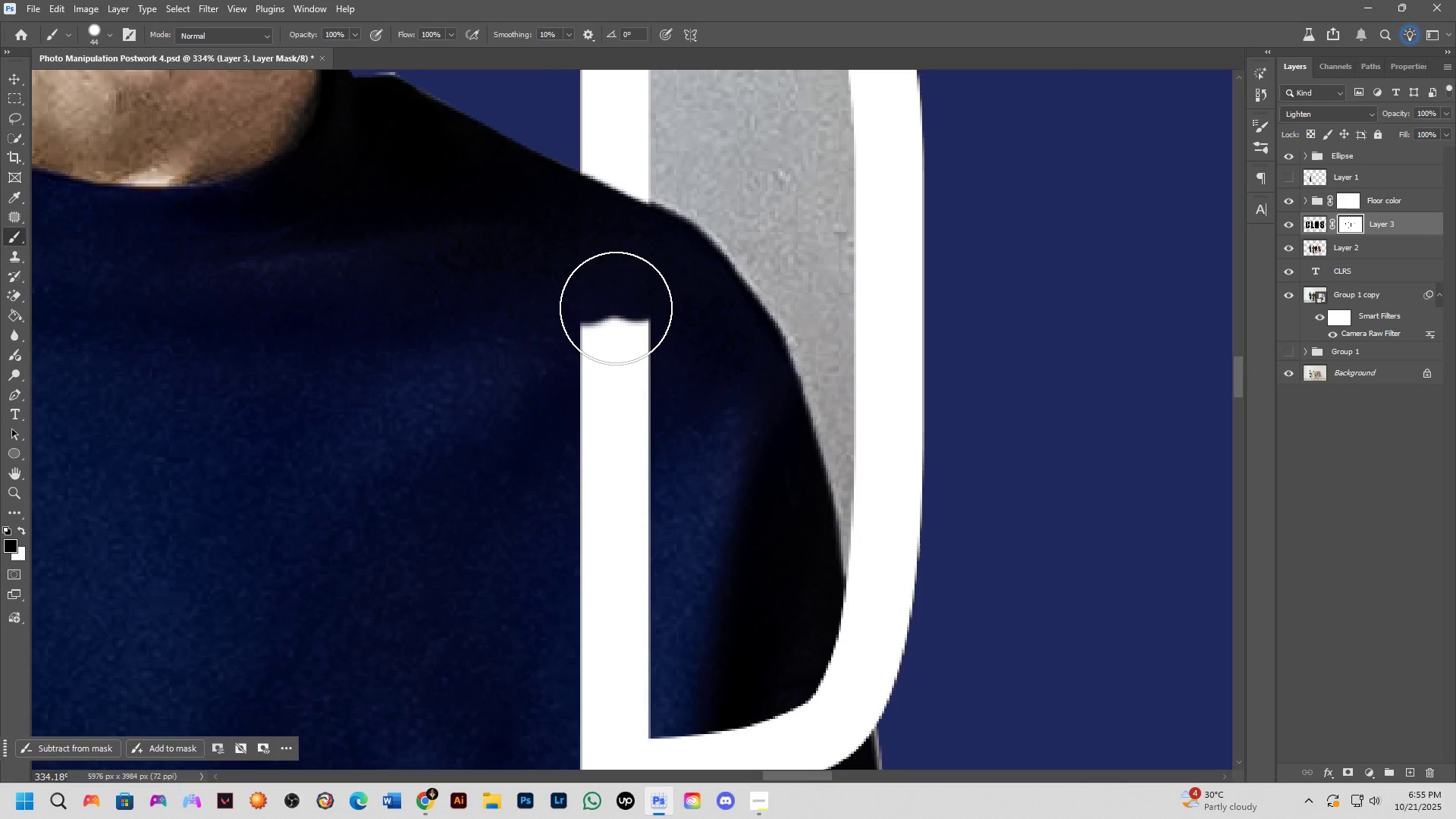 
key(Shift+ShiftLeft)
 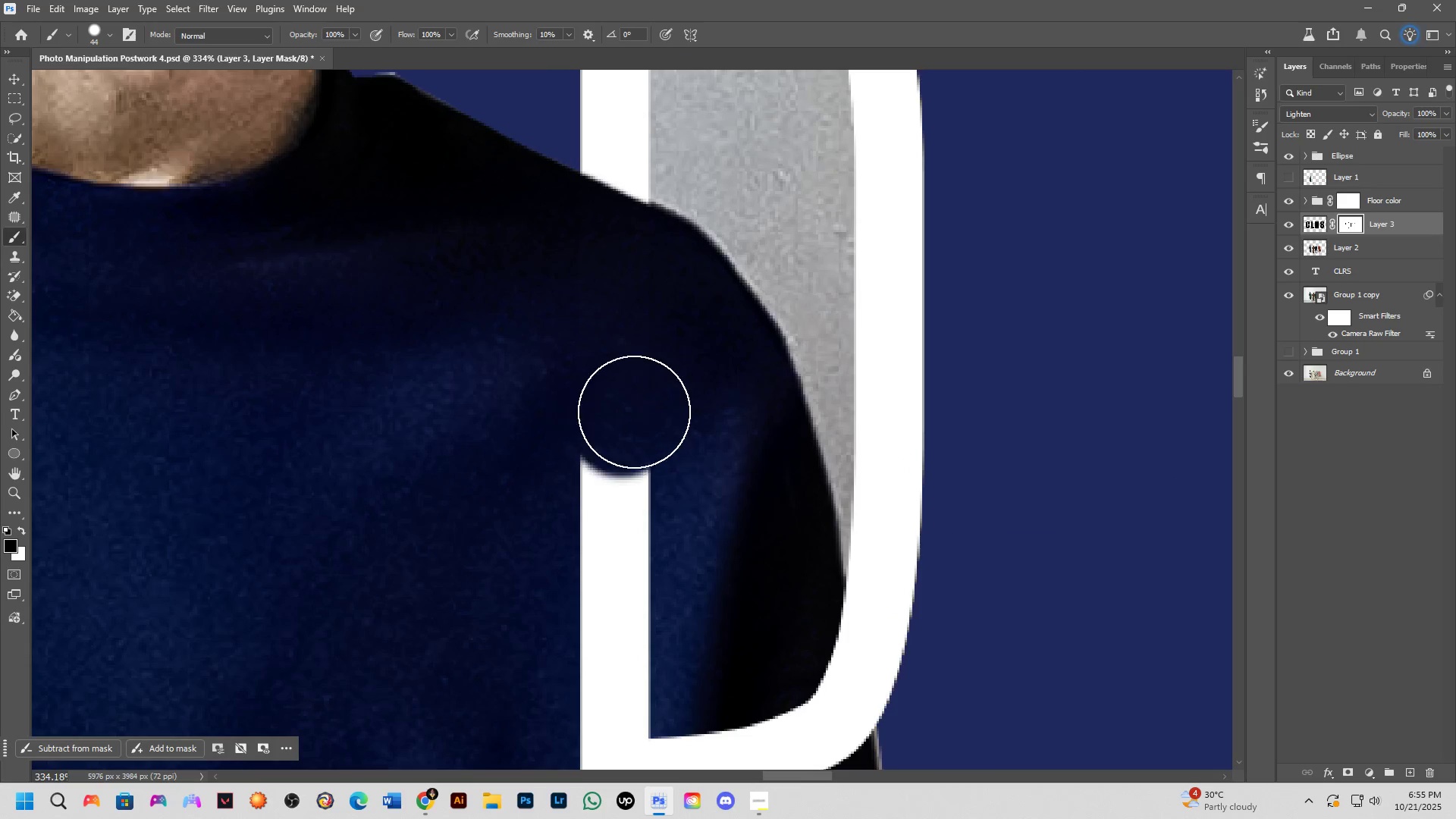 
scroll: coordinate [636, 410], scroll_direction: down, amount: 2.0
 